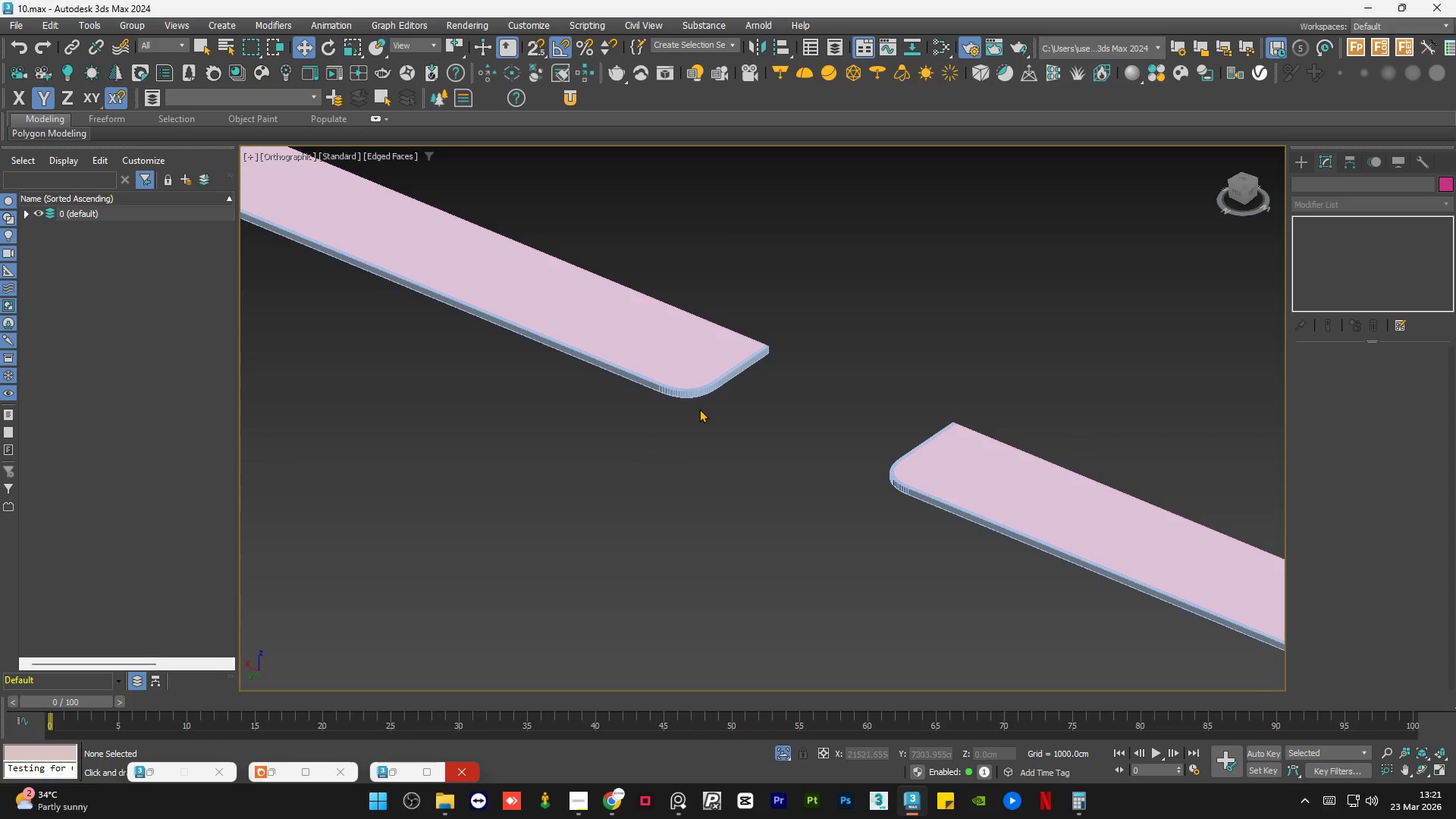 
scroll: coordinate [661, 376], scroll_direction: up, amount: 6.0
 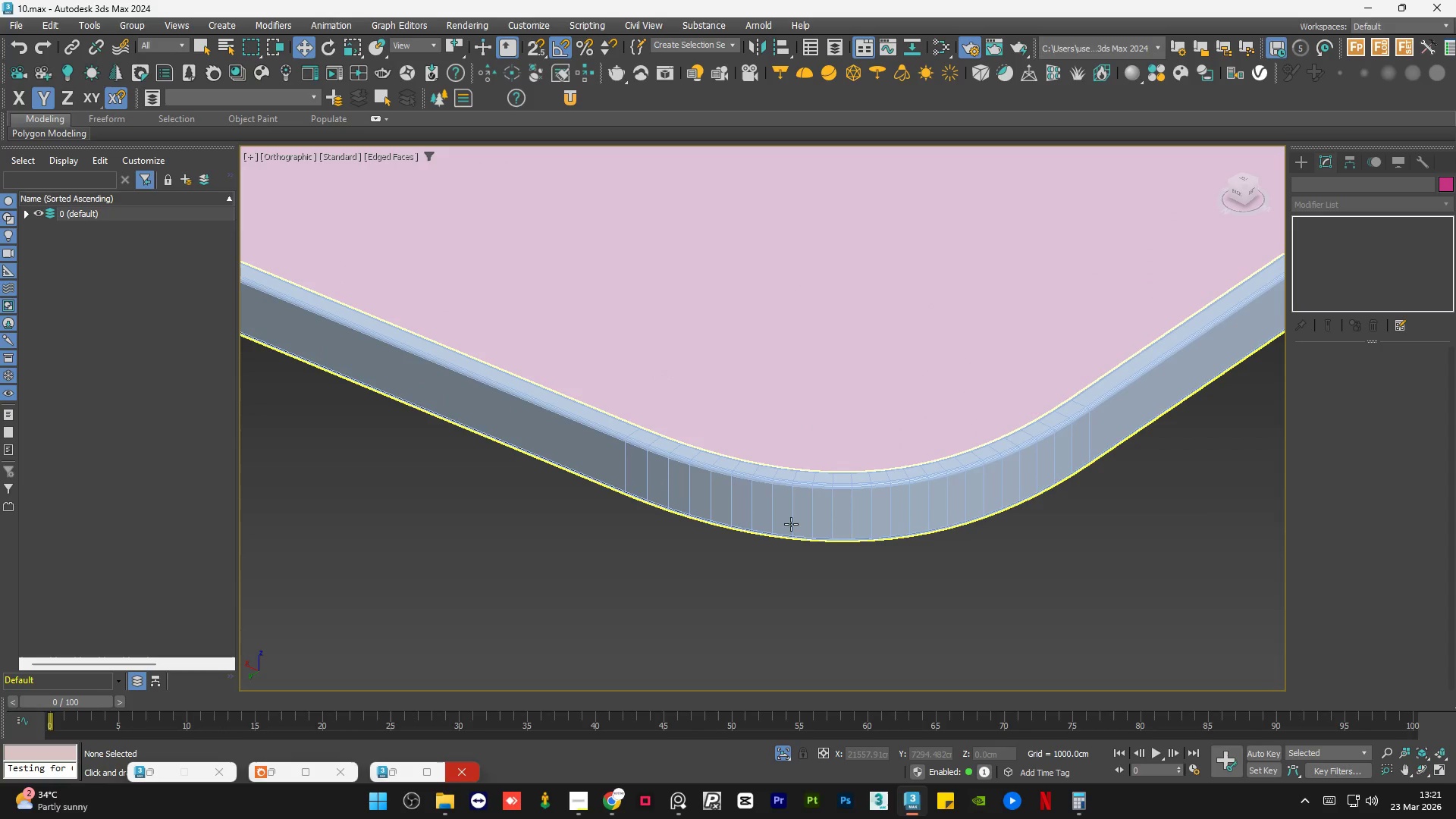 
key(F4)
 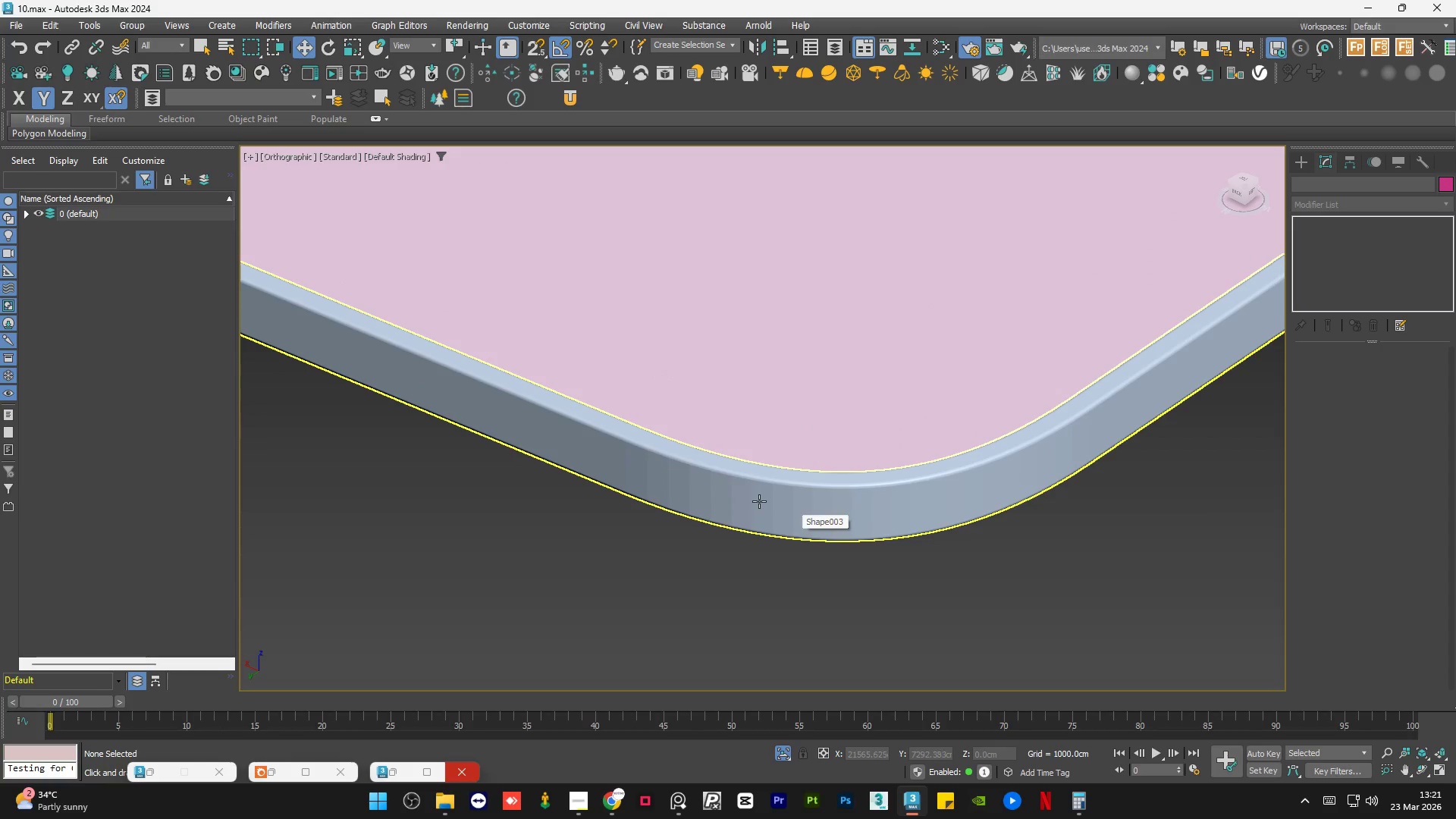 
left_click([759, 501])
 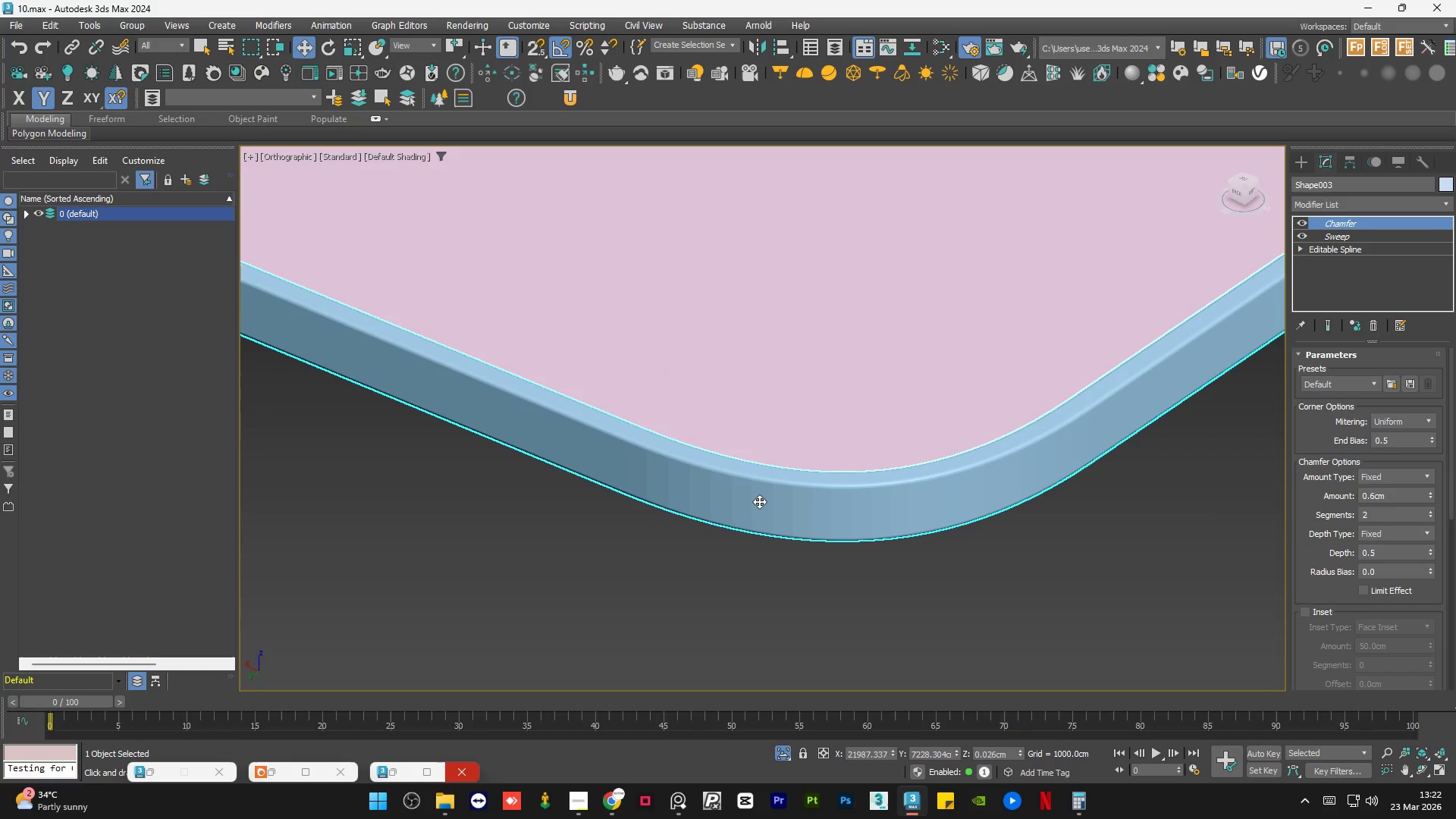 
hold_key(key=ControlLeft, duration=0.78)
 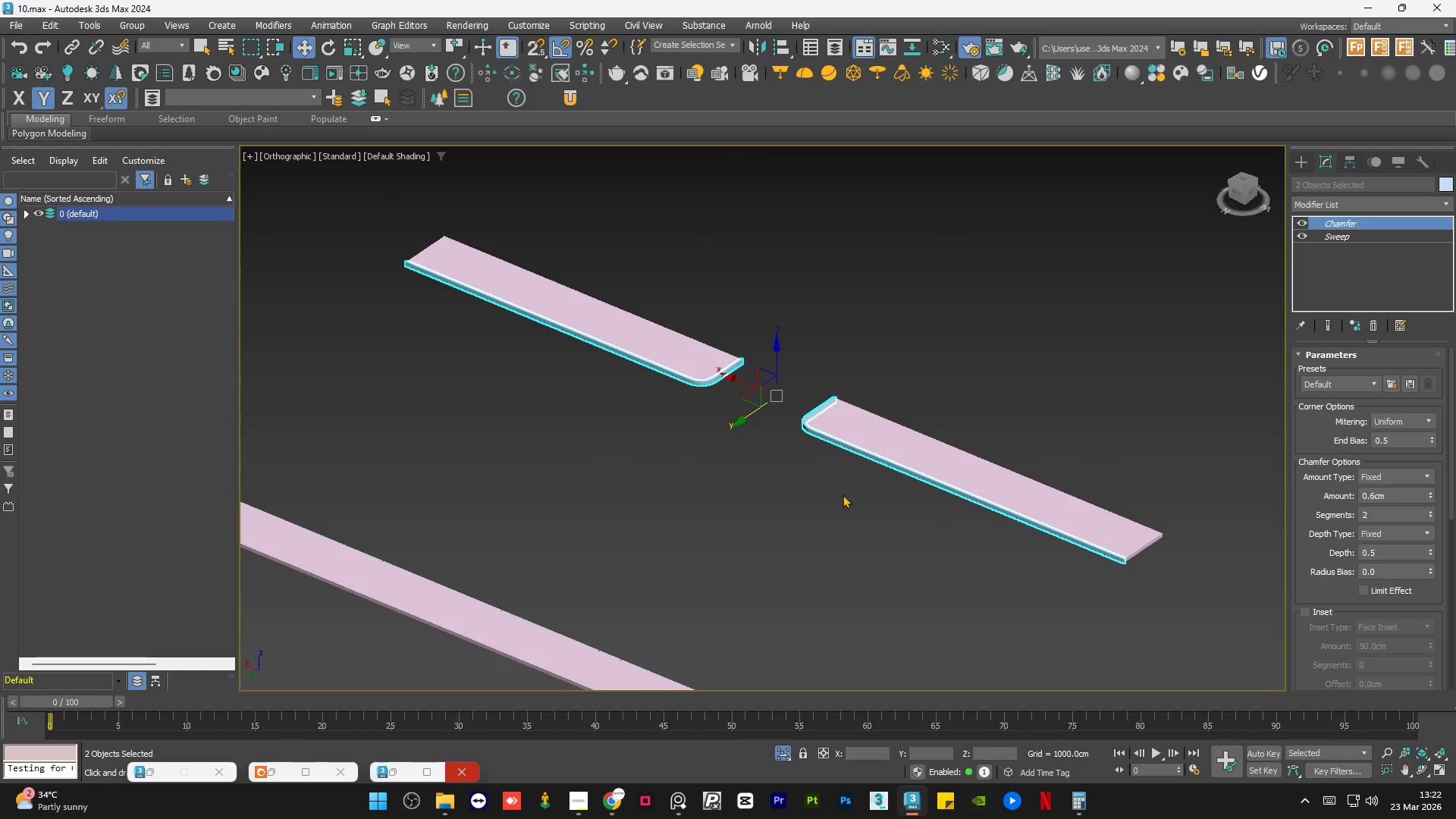 
scroll: coordinate [941, 563], scroll_direction: down, amount: 3.0
 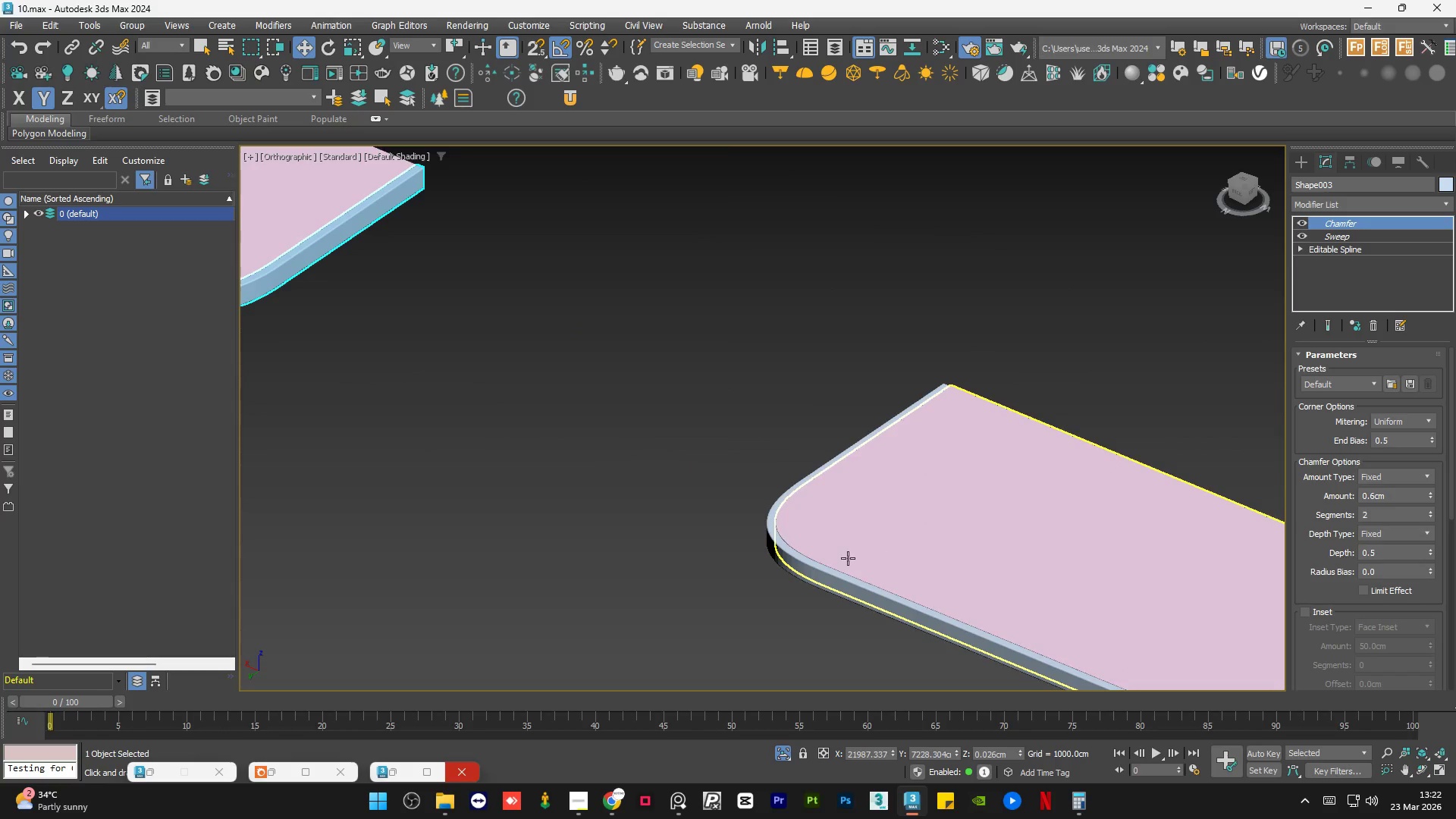 
left_click([809, 570])
 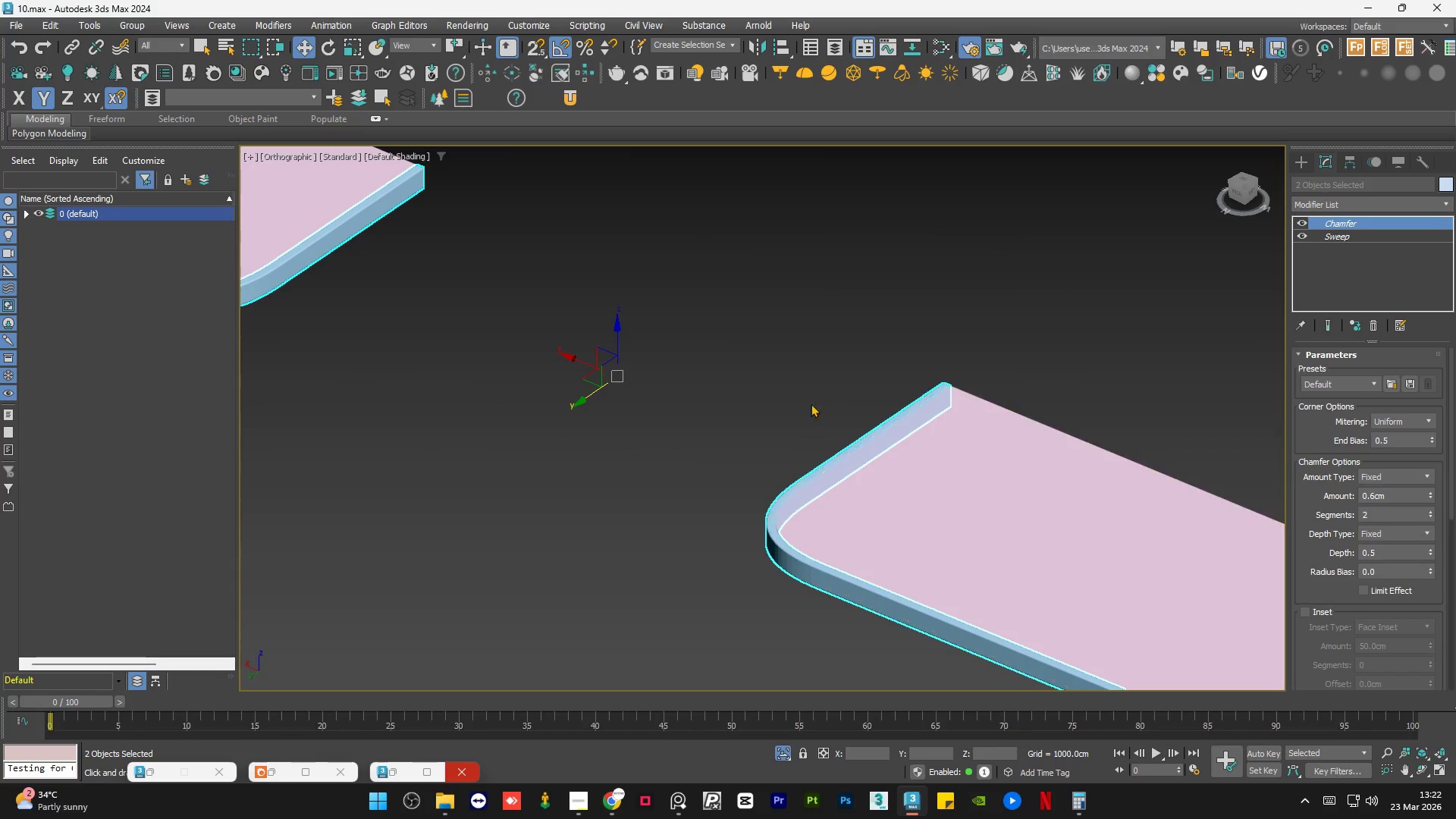 
hold_key(key=ControlLeft, duration=0.52)
left_click([765, 457])
 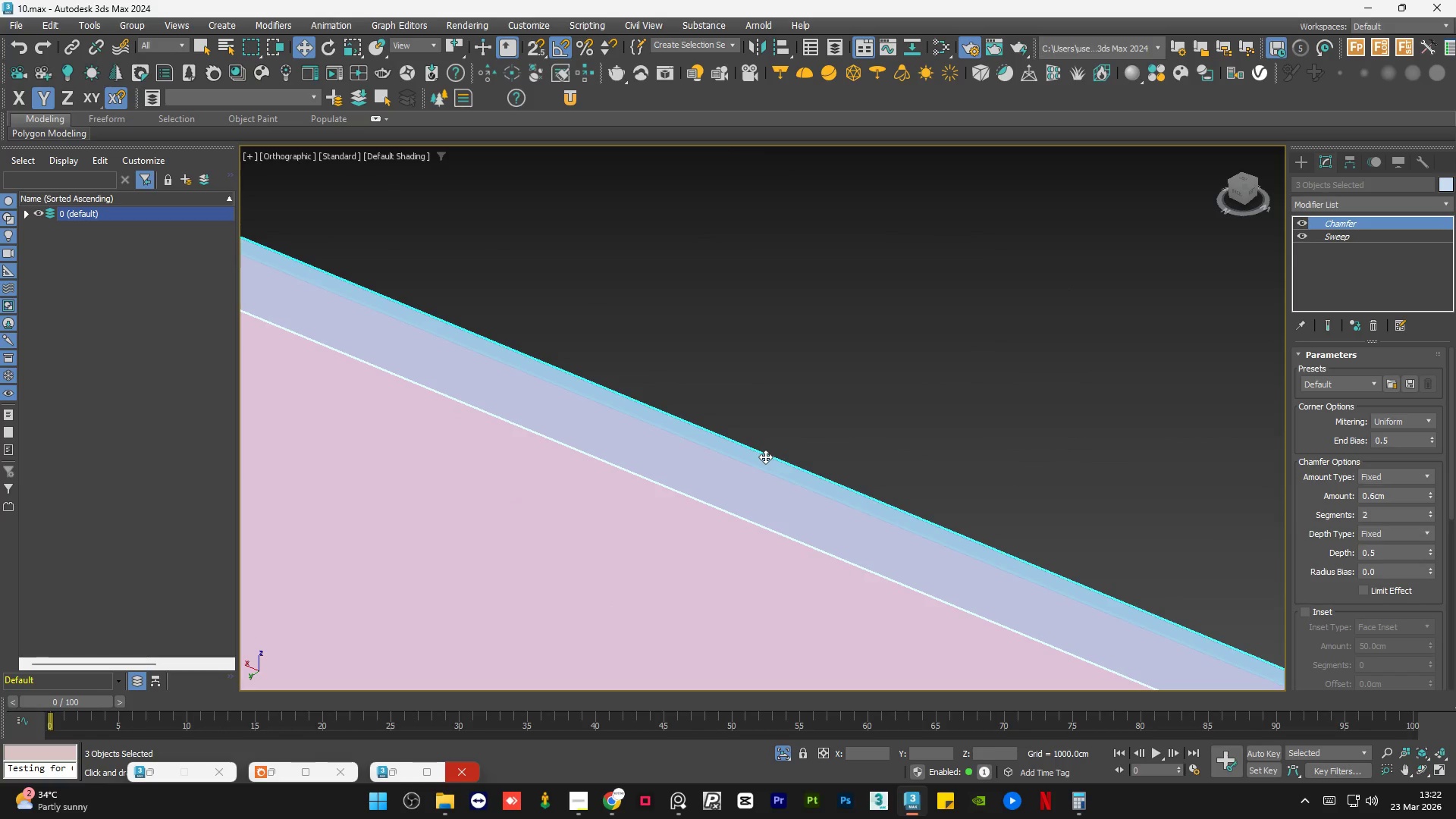 
scroll: coordinate [765, 457], scroll_direction: up, amount: 2.0
 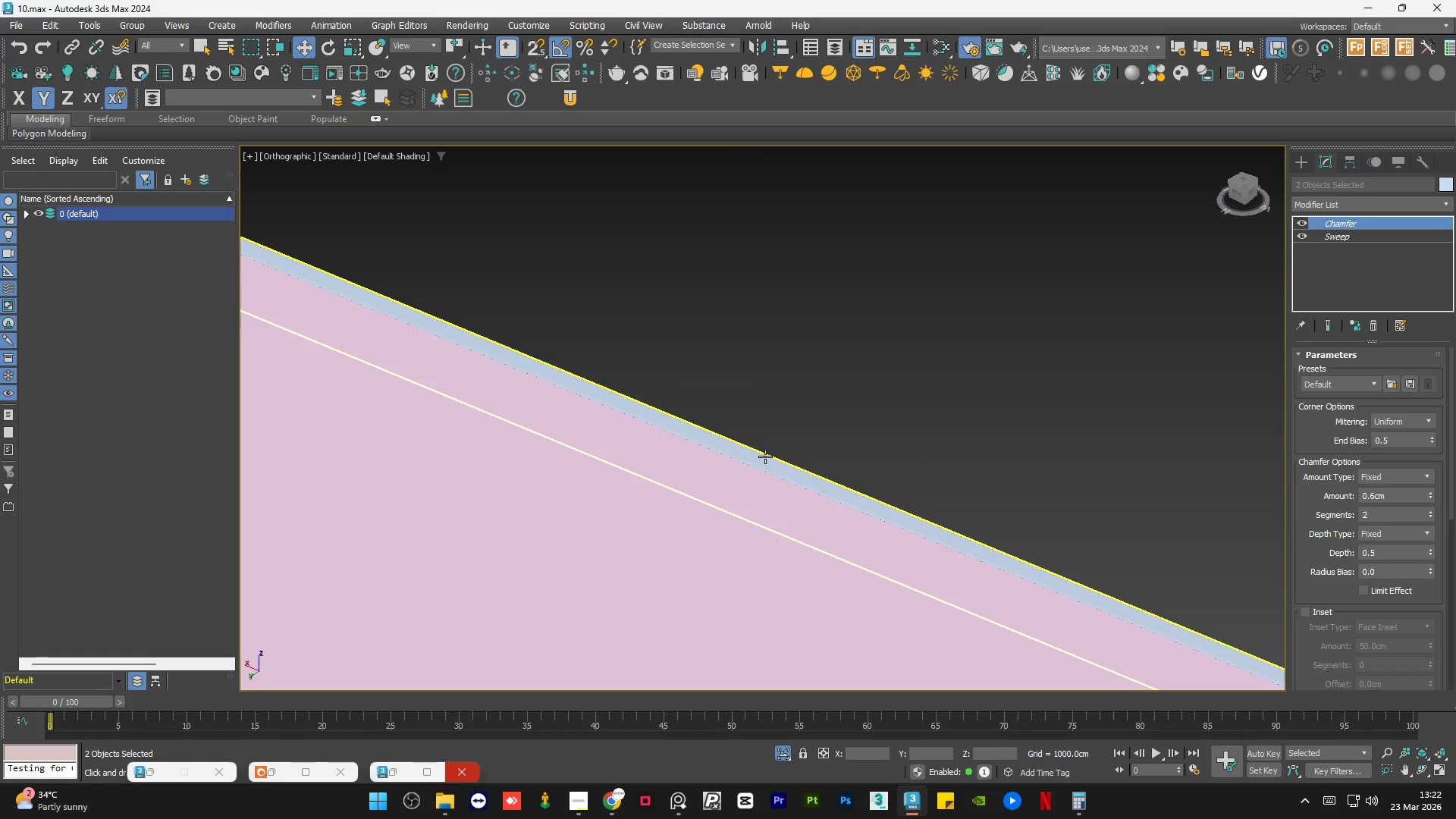 
hold_key(key=AltLeft, duration=0.56)
scroll: coordinate [824, 575], scroll_direction: down, amount: 10.0
 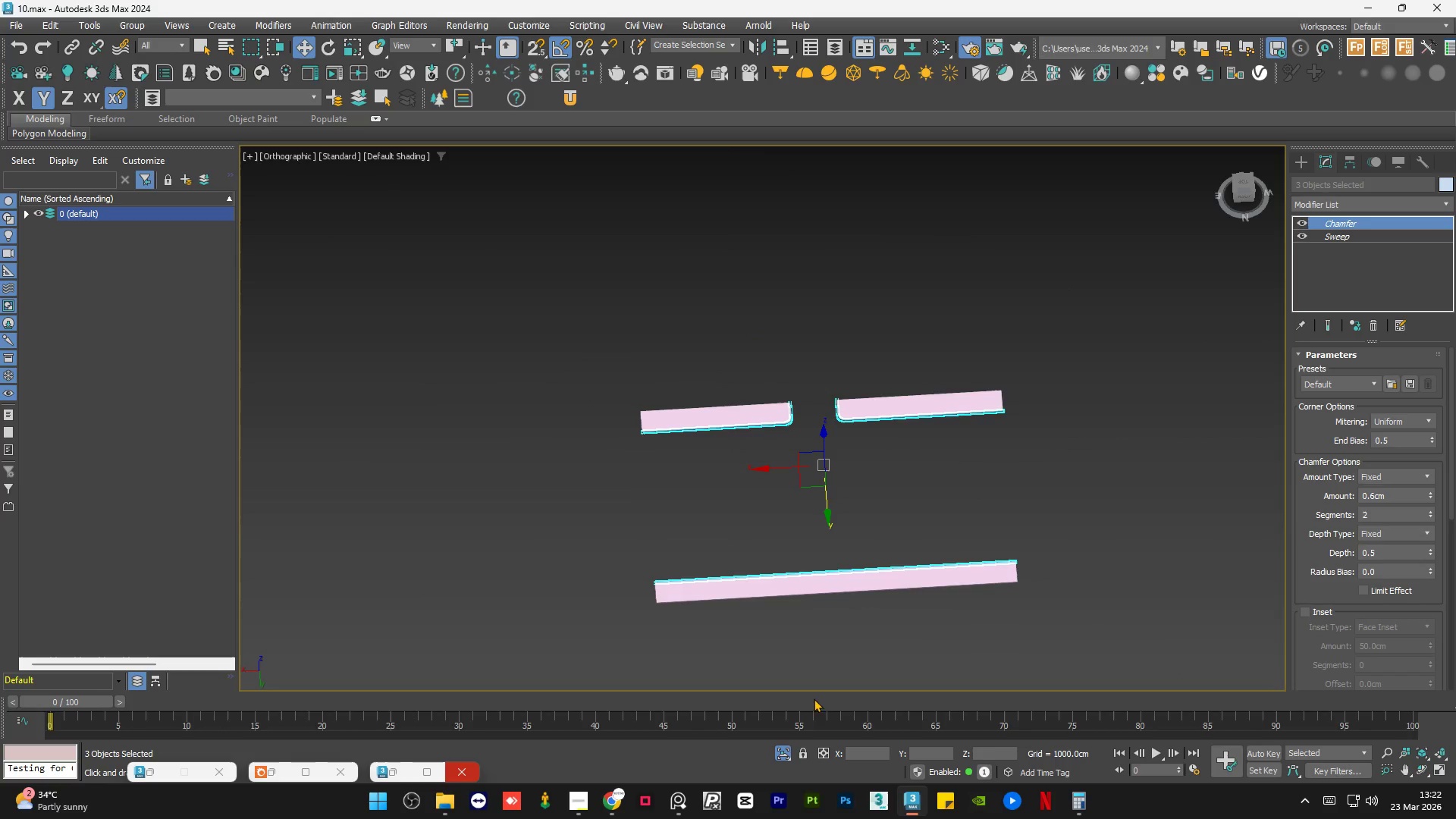 
double_click([786, 750])
 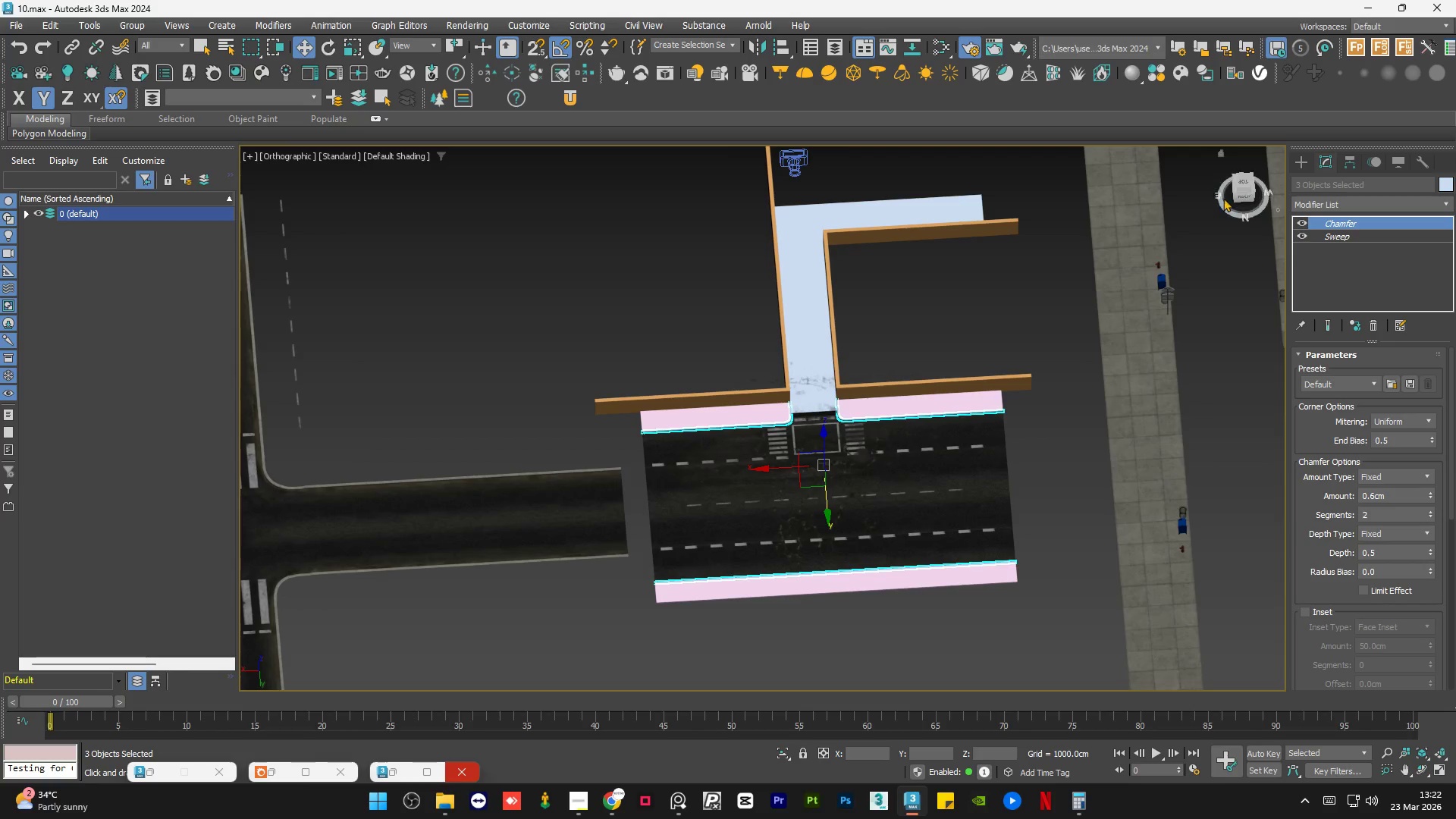 
left_click([1247, 182])
 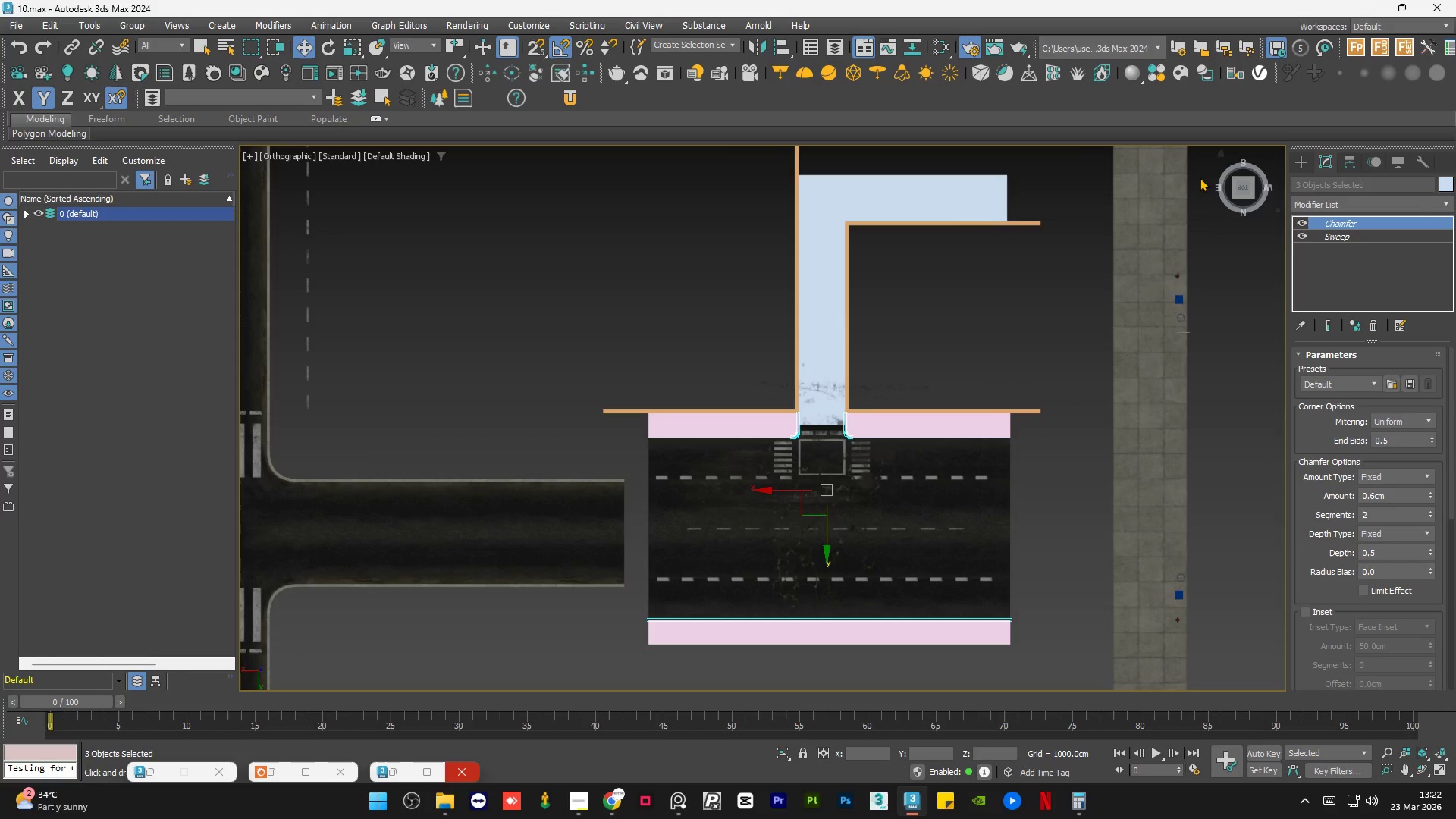 
scroll: coordinate [921, 450], scroll_direction: down, amount: 3.0
 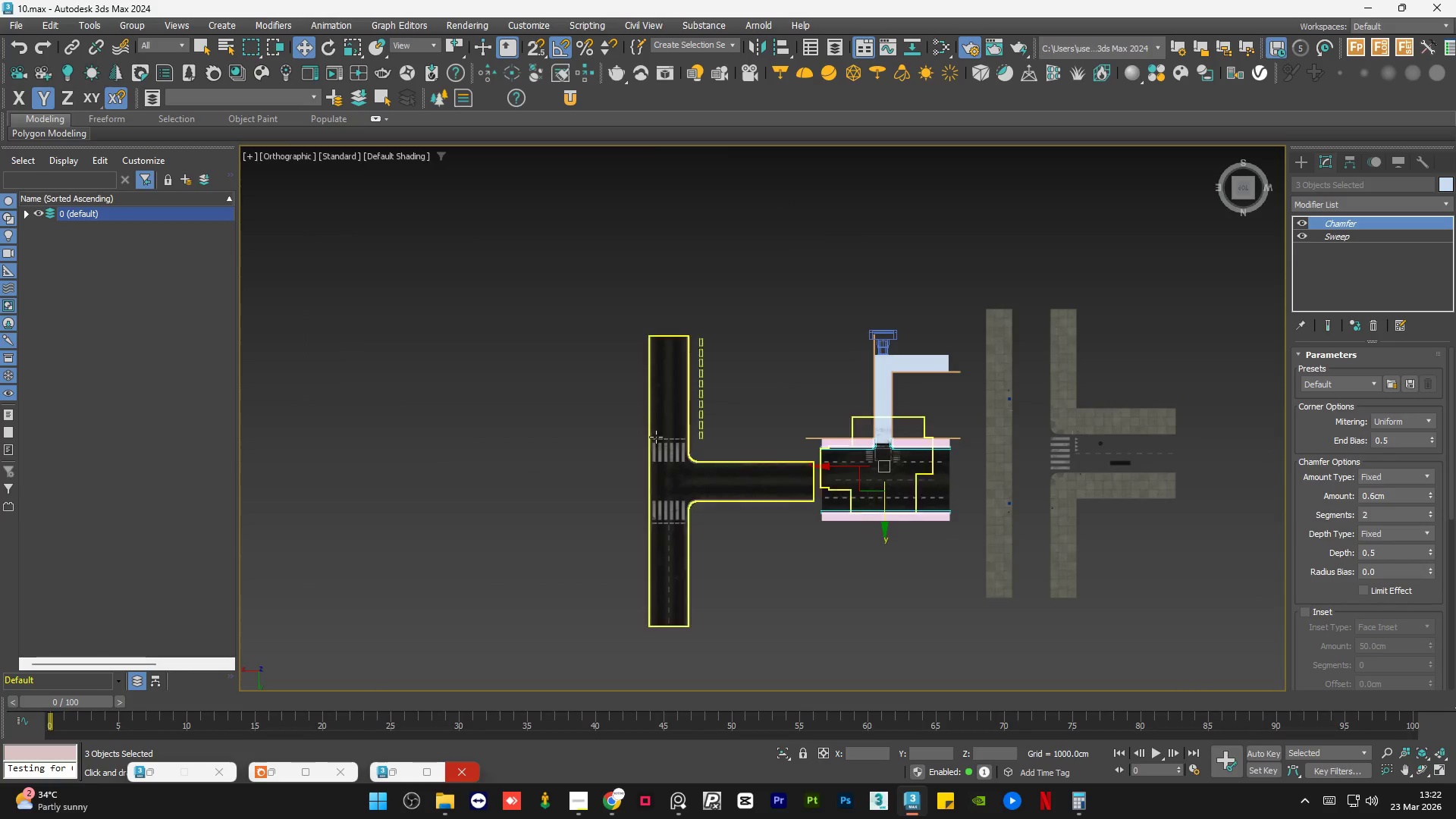 
hold_key(key=AltLeft, duration=0.7)
 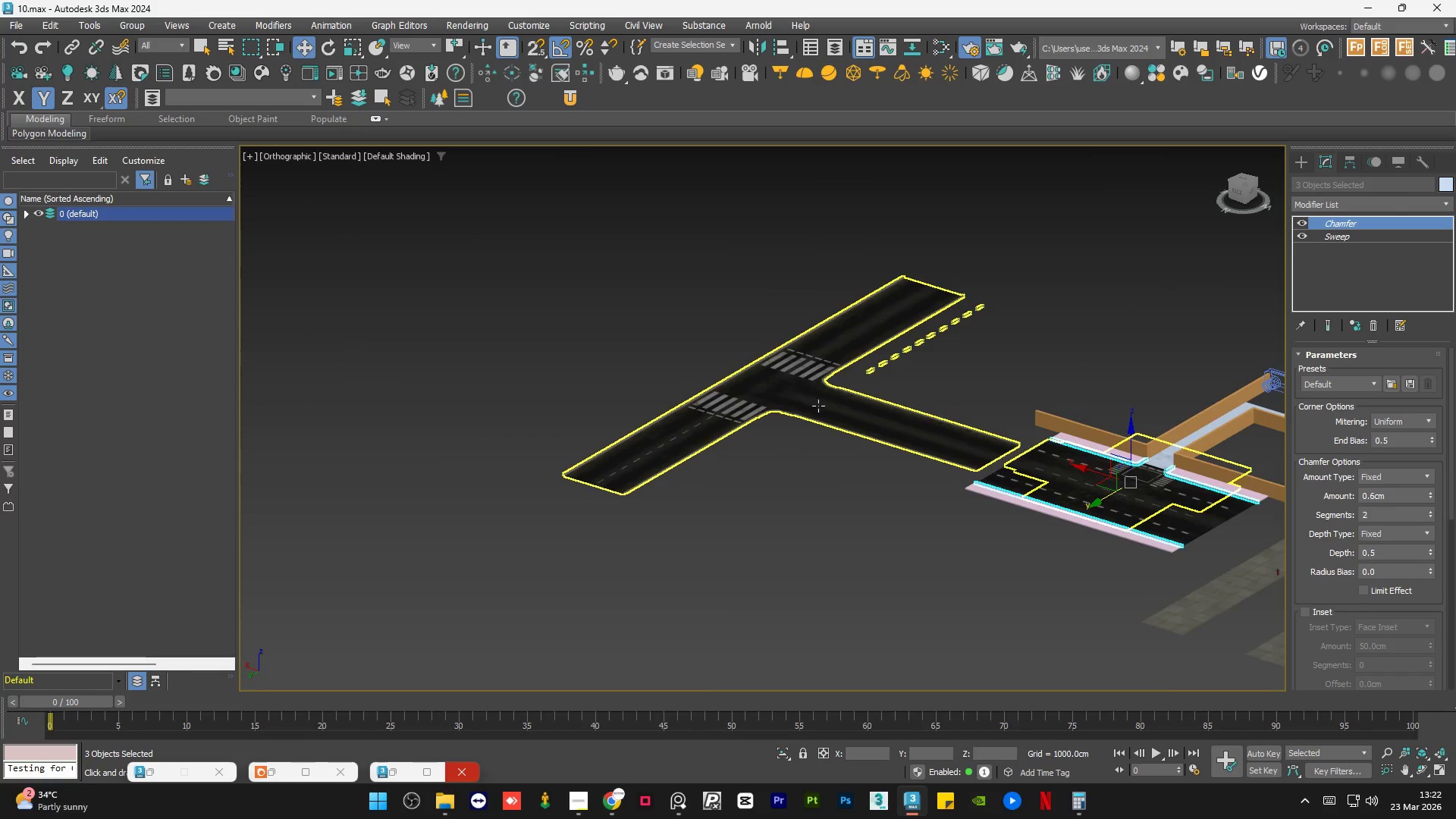 
scroll: coordinate [830, 354], scroll_direction: up, amount: 14.0
 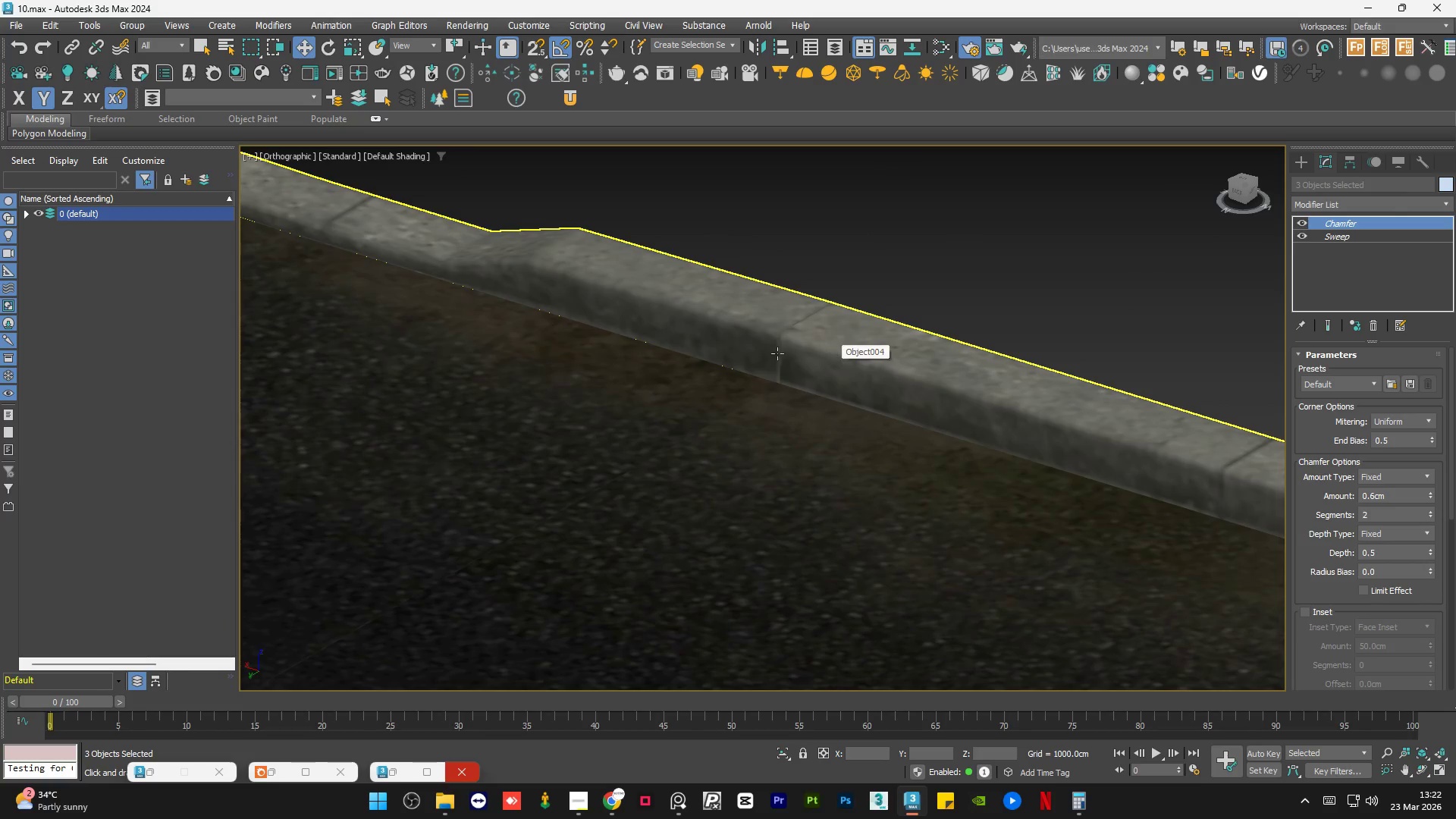 
hold_key(key=AltLeft, duration=0.92)
 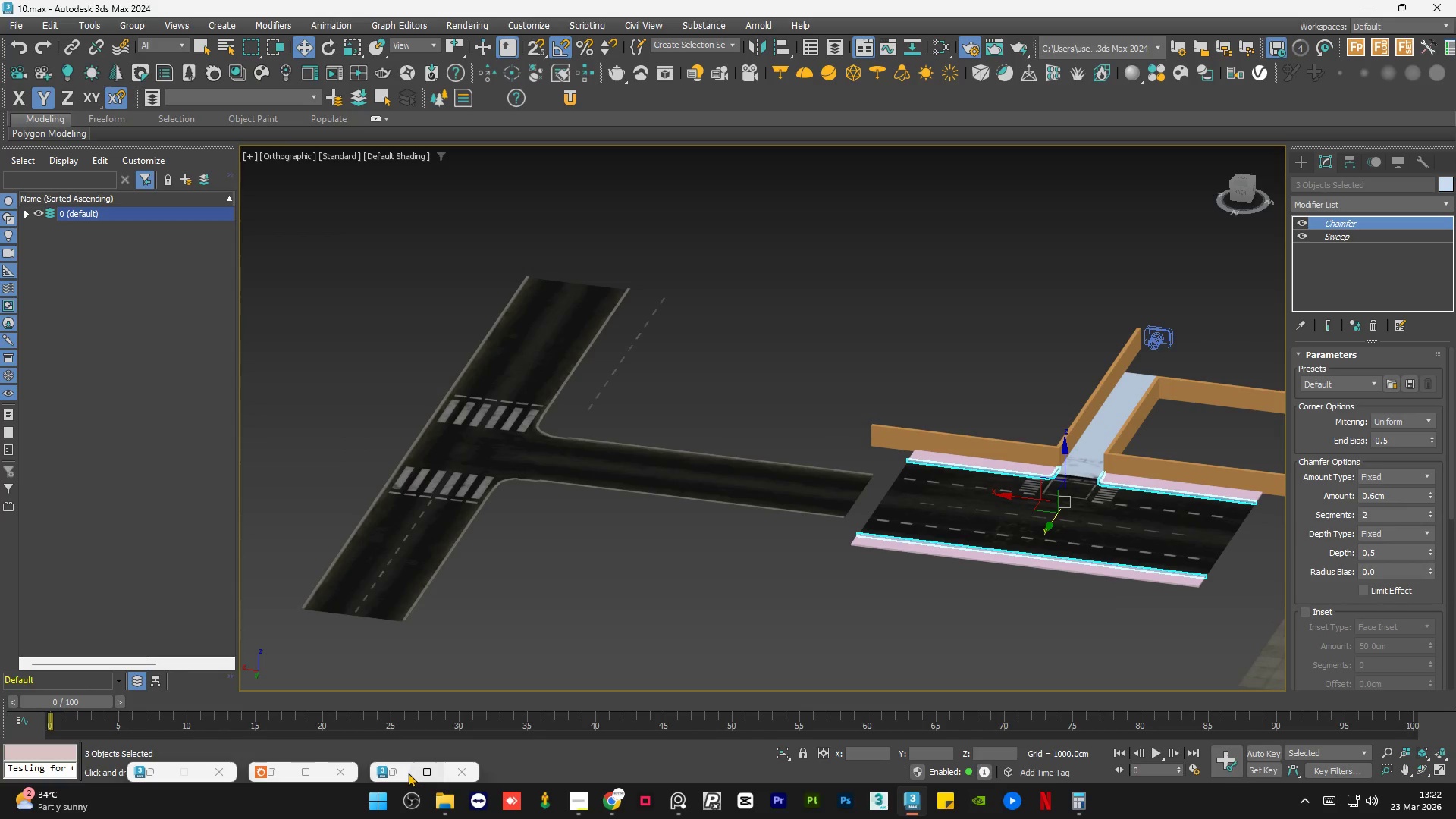 
scroll: coordinate [652, 378], scroll_direction: down, amount: 10.0
 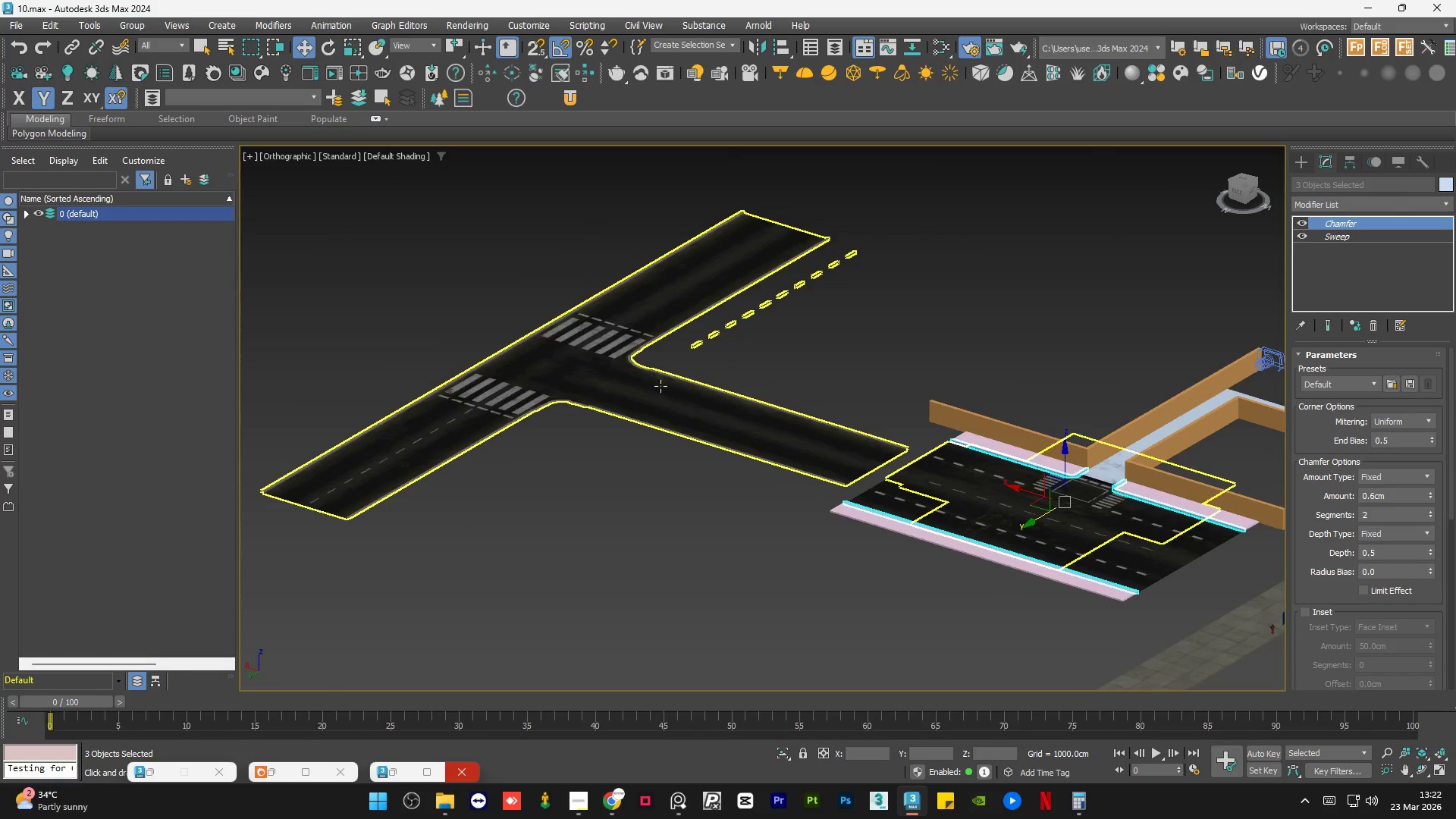 
left_click([402, 777])
 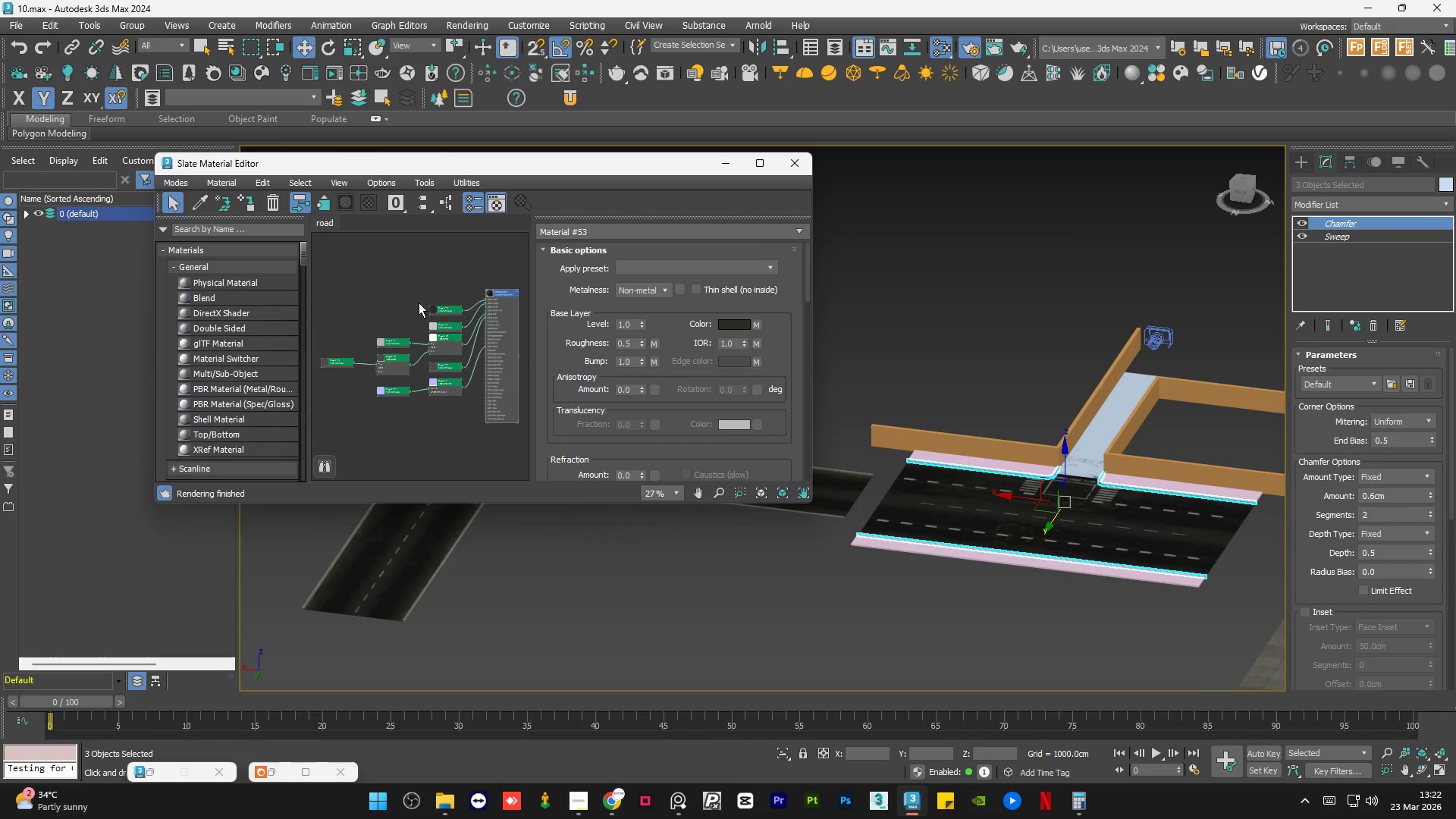 
scroll: coordinate [626, 306], scroll_direction: down, amount: 6.0
 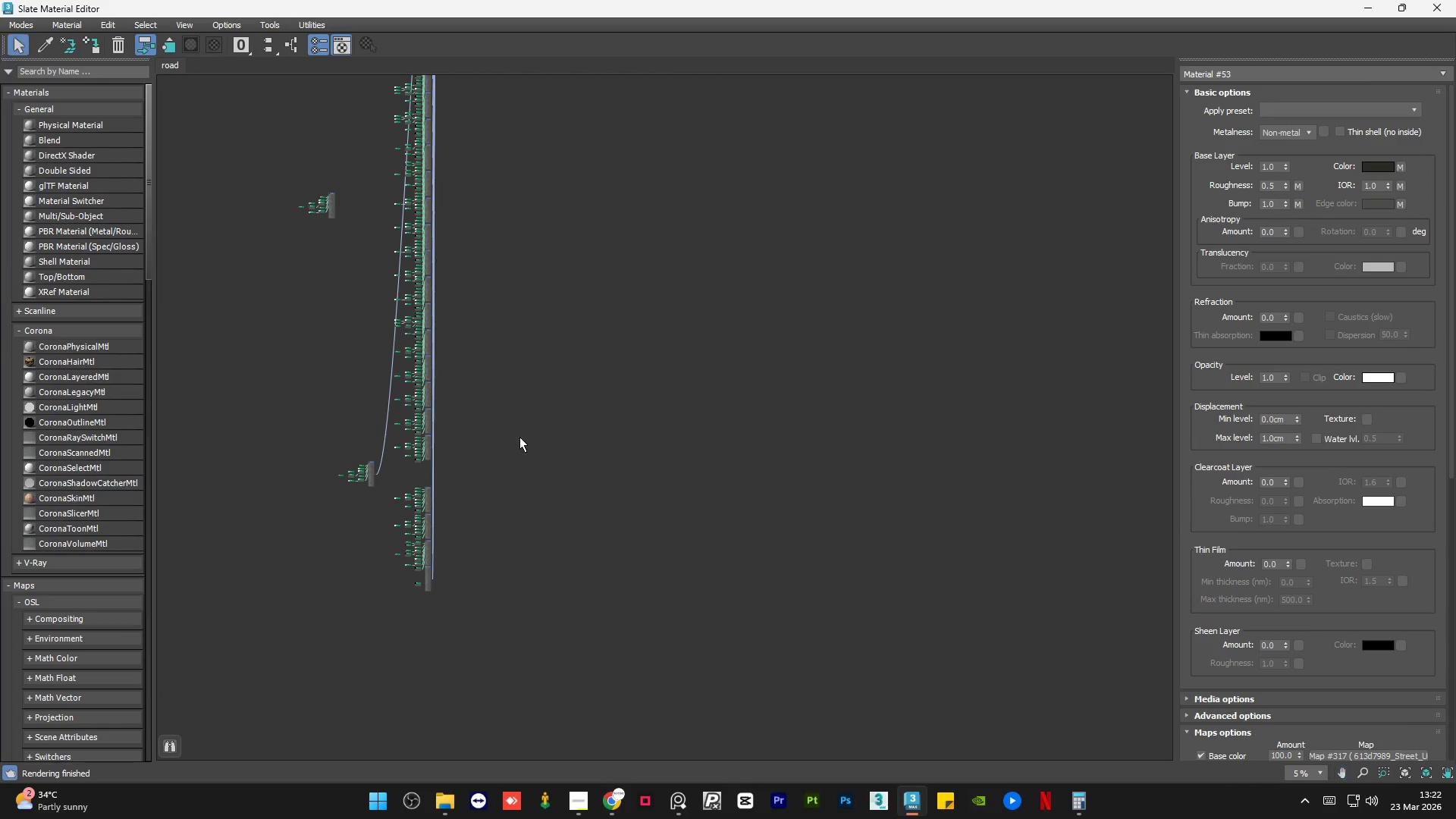 
scroll: coordinate [723, 510], scroll_direction: up, amount: 13.0
 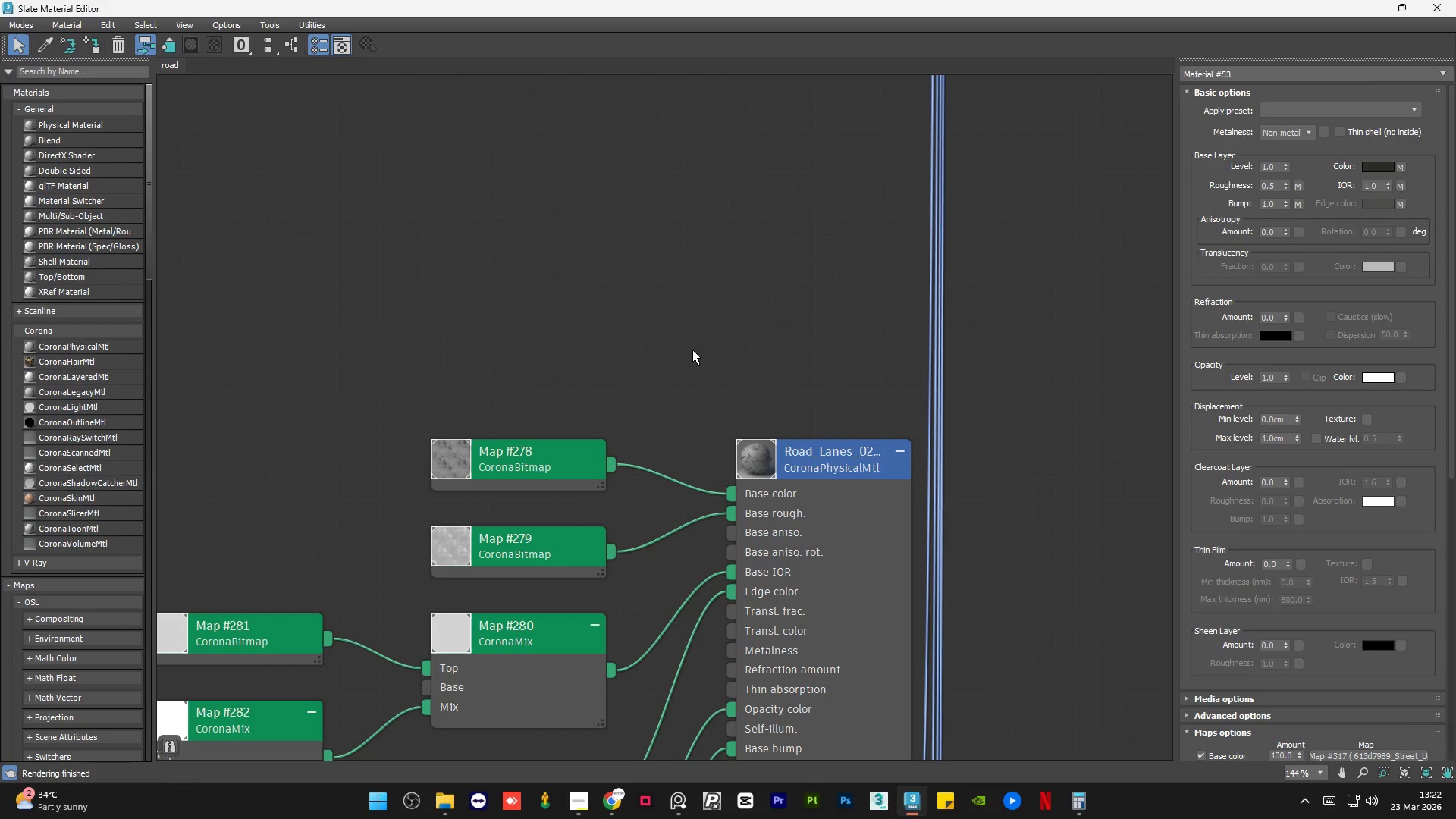 
left_click([542, 425])
 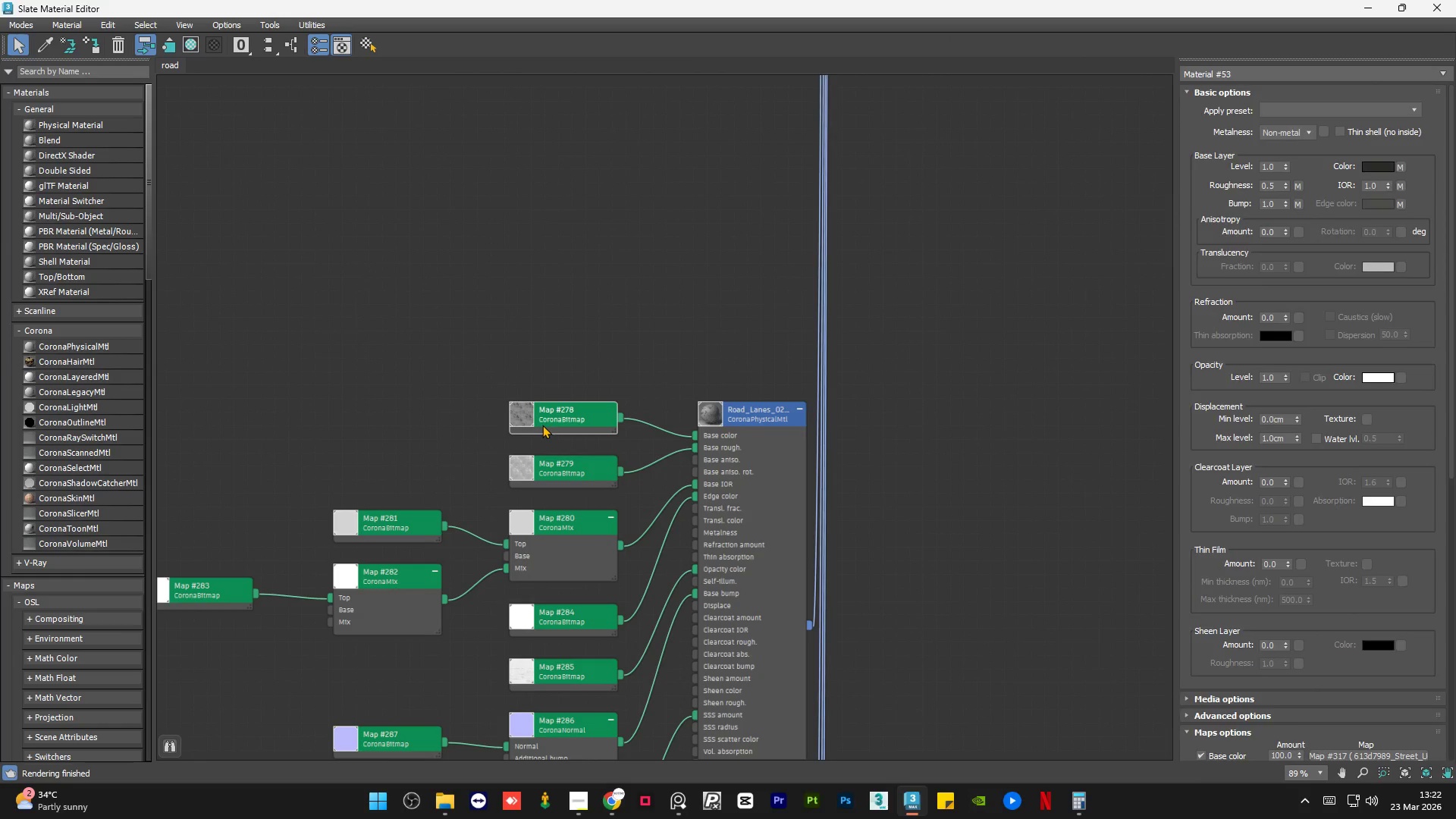 
scroll: coordinate [604, 352], scroll_direction: down, amount: 5.0
 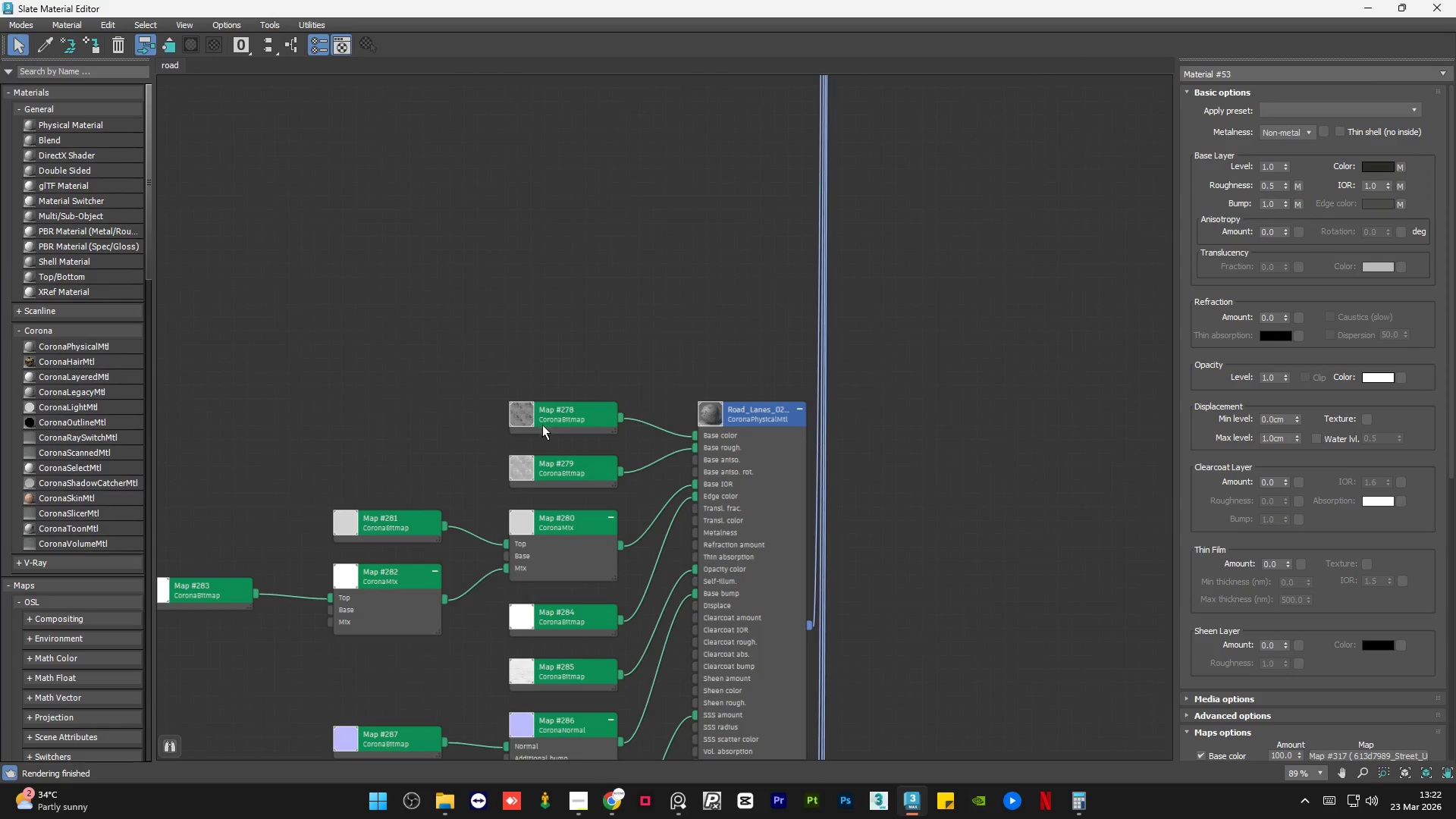 
double_click([542, 425])
 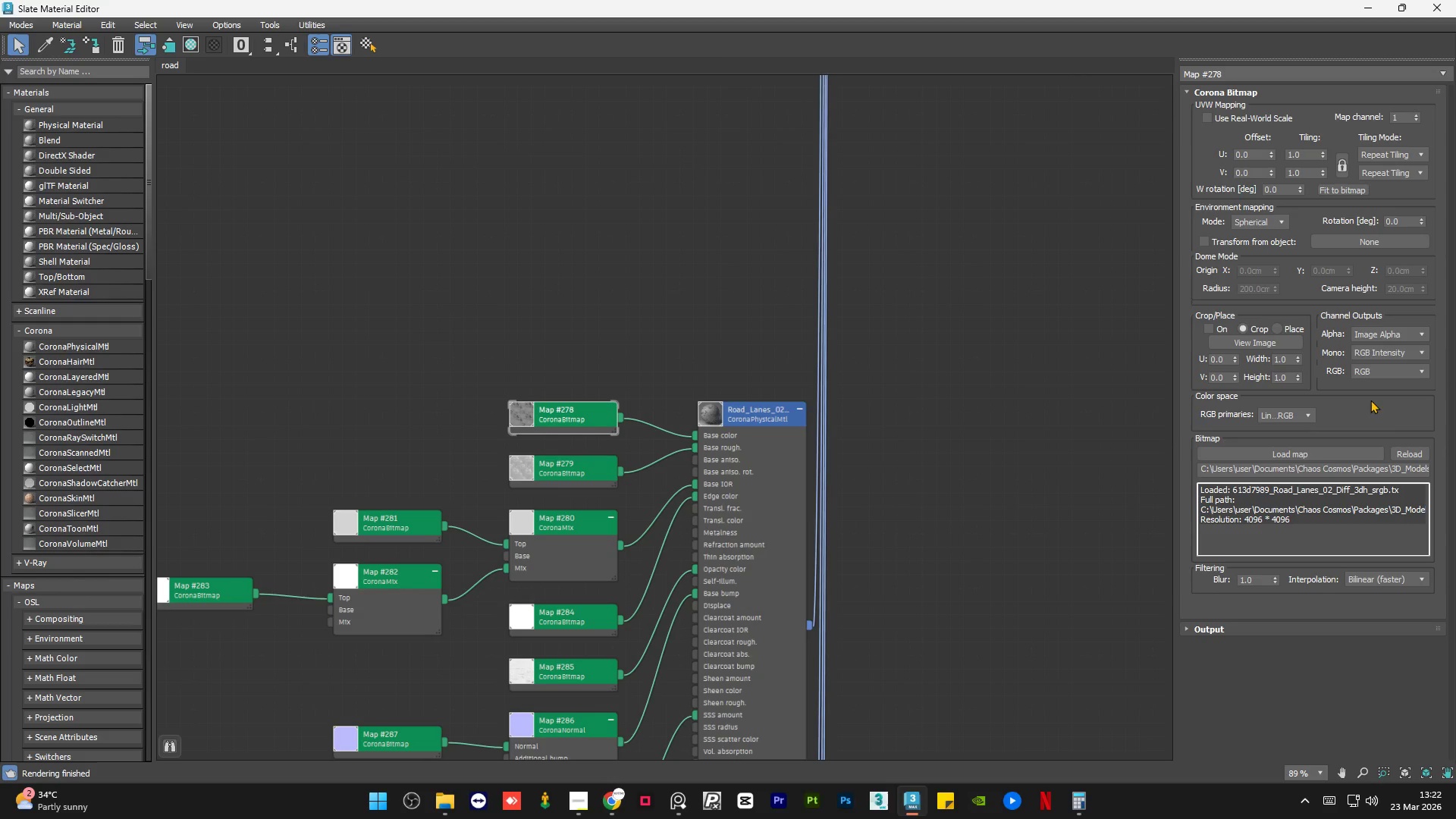 
left_click([1287, 340])
 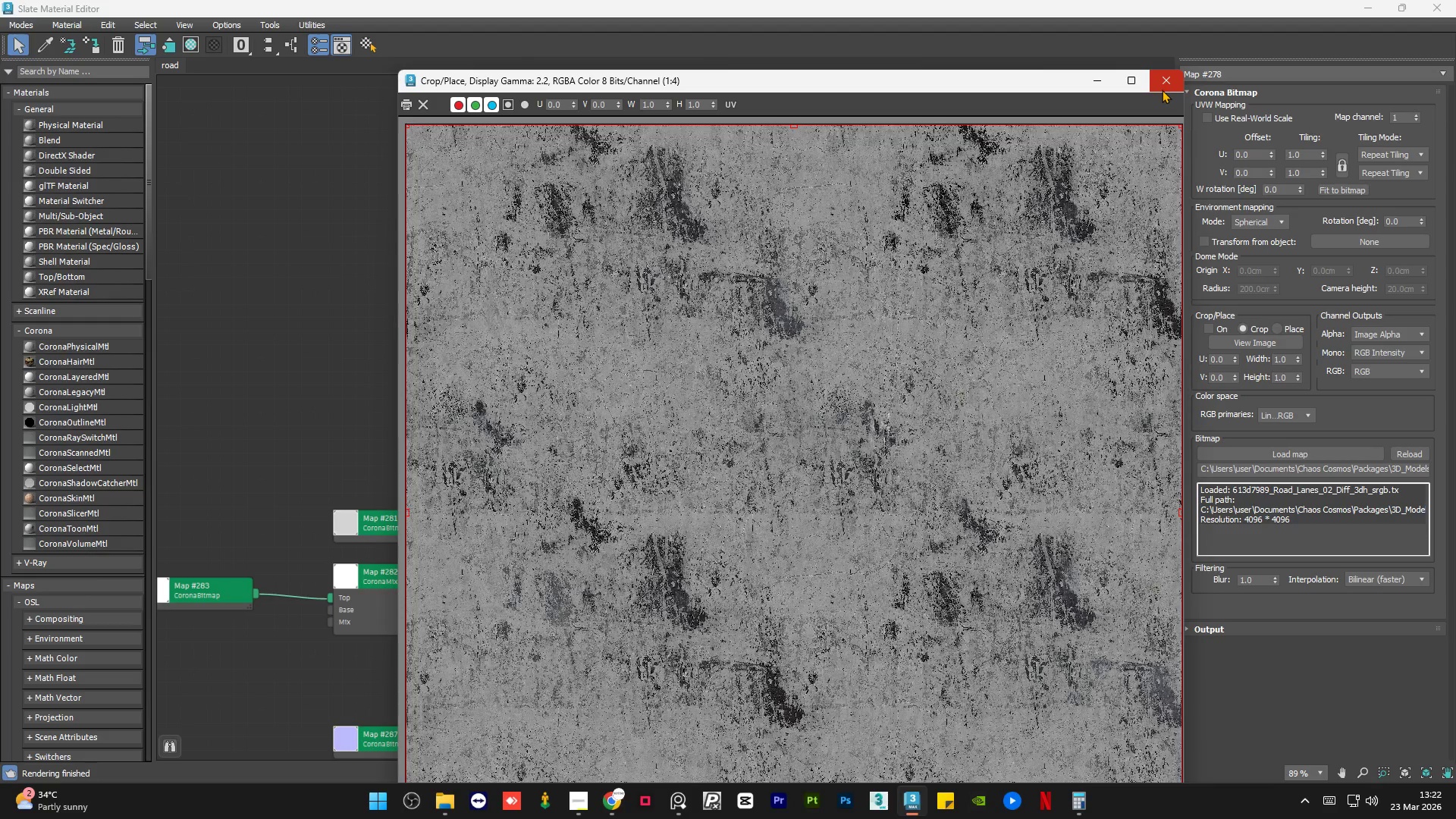 
double_click([966, 284])
 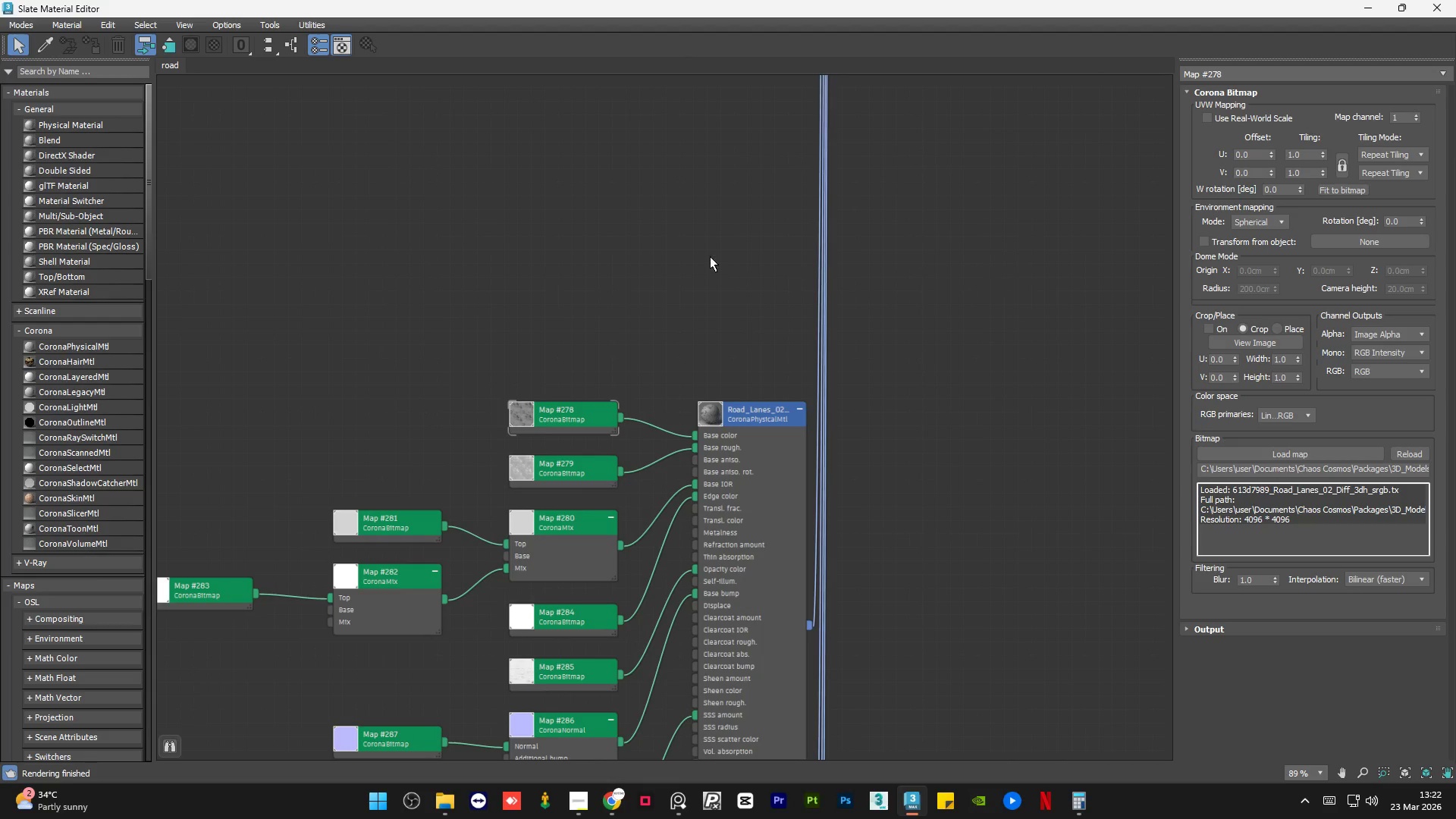 
scroll: coordinate [686, 265], scroll_direction: down, amount: 6.0
 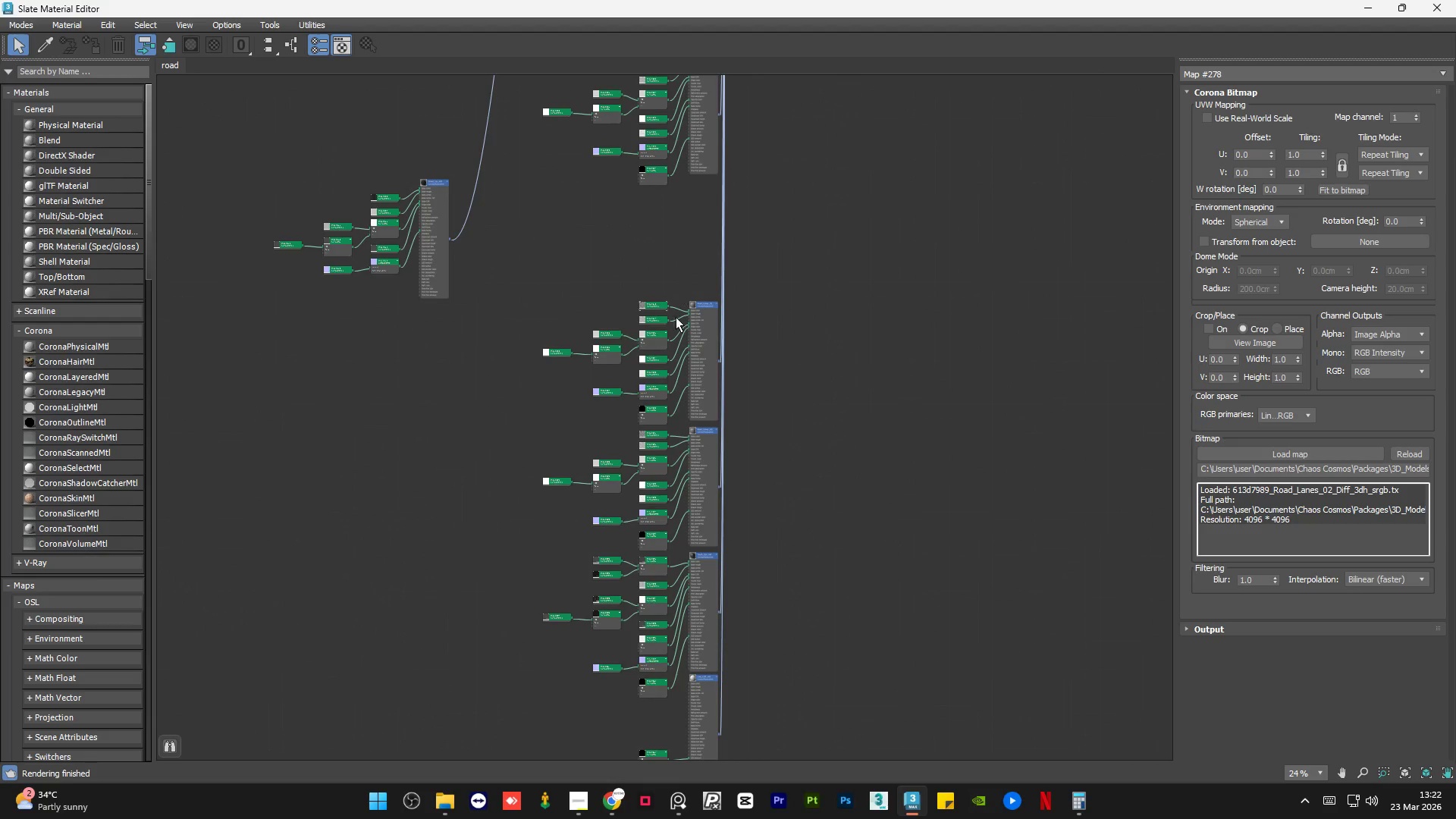 
scroll: coordinate [679, 413], scroll_direction: up, amount: 9.0
 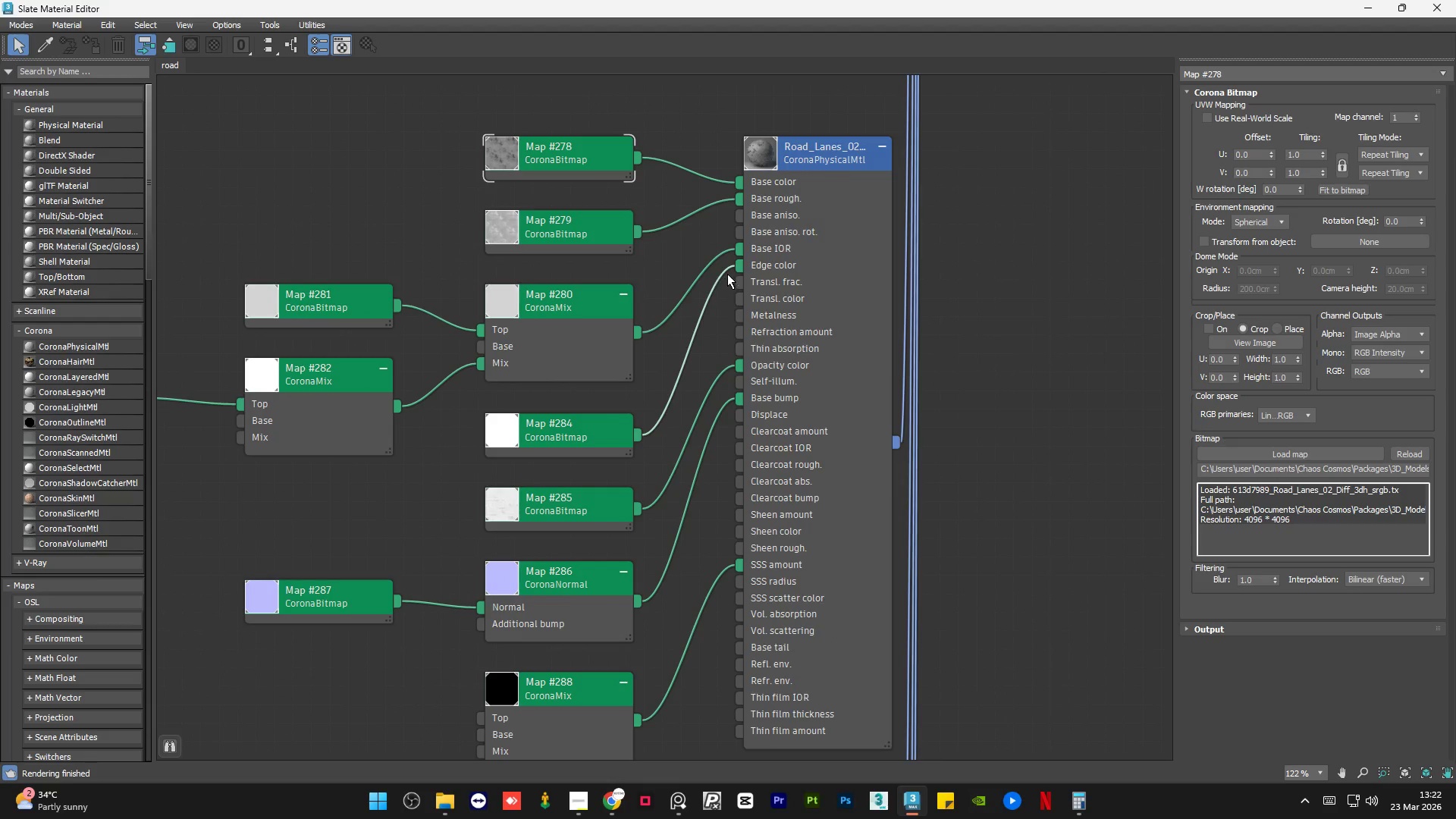 
scroll: coordinate [745, 305], scroll_direction: down, amount: 8.0
 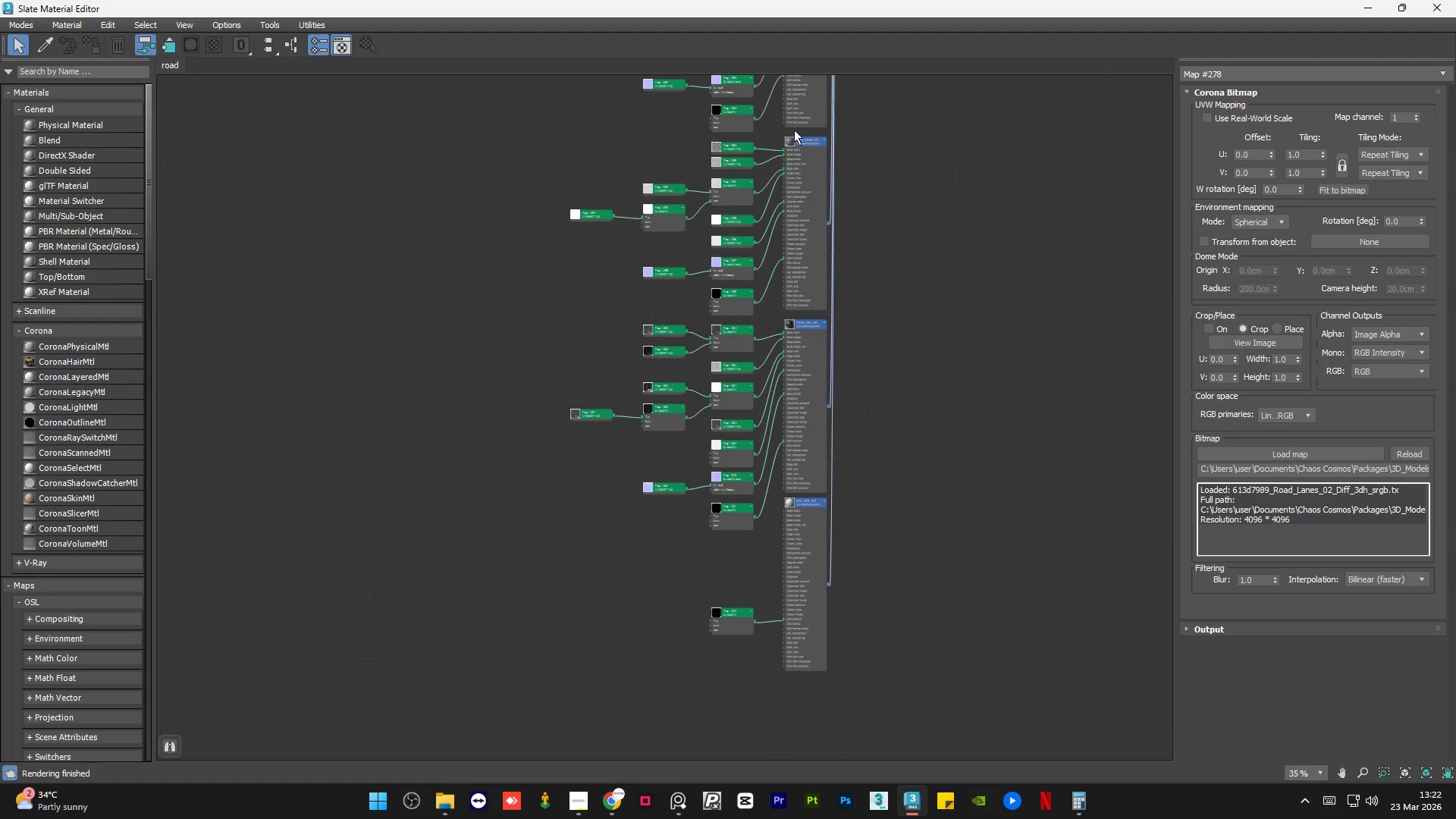 
scroll: coordinate [751, 390], scroll_direction: up, amount: 8.0
 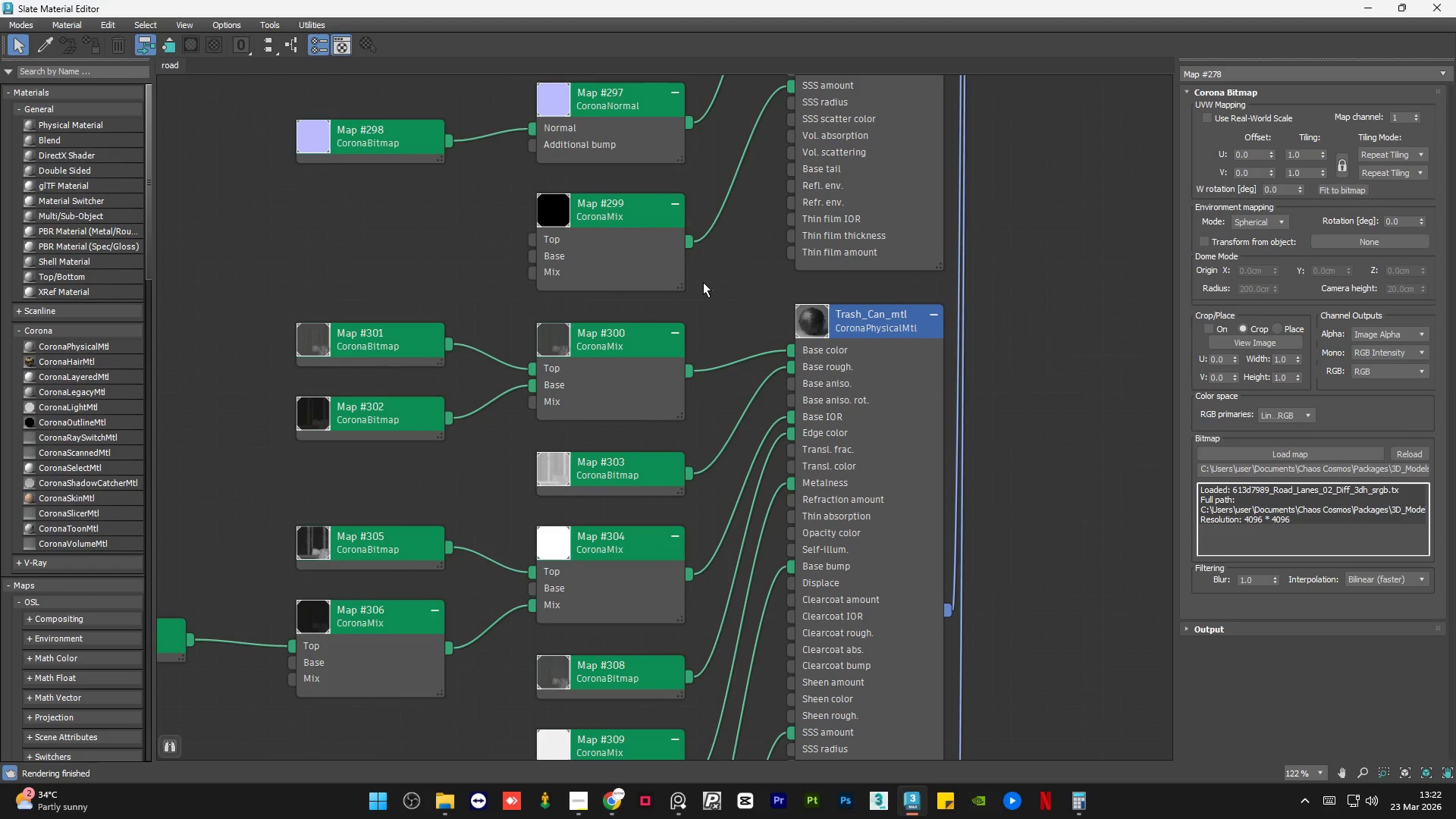 
scroll: coordinate [694, 268], scroll_direction: down, amount: 7.0
 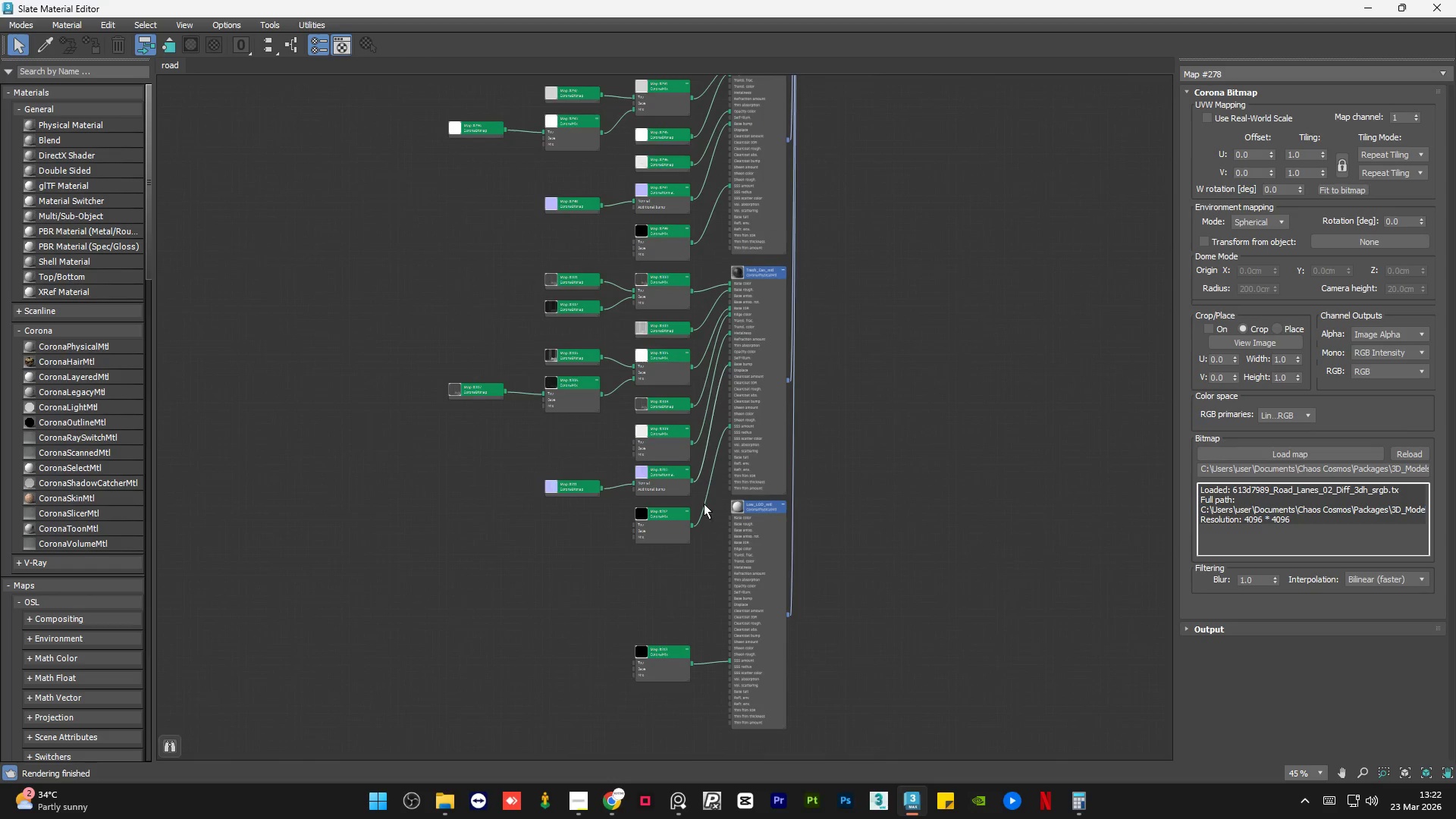 
scroll: coordinate [708, 650], scroll_direction: up, amount: 8.0
 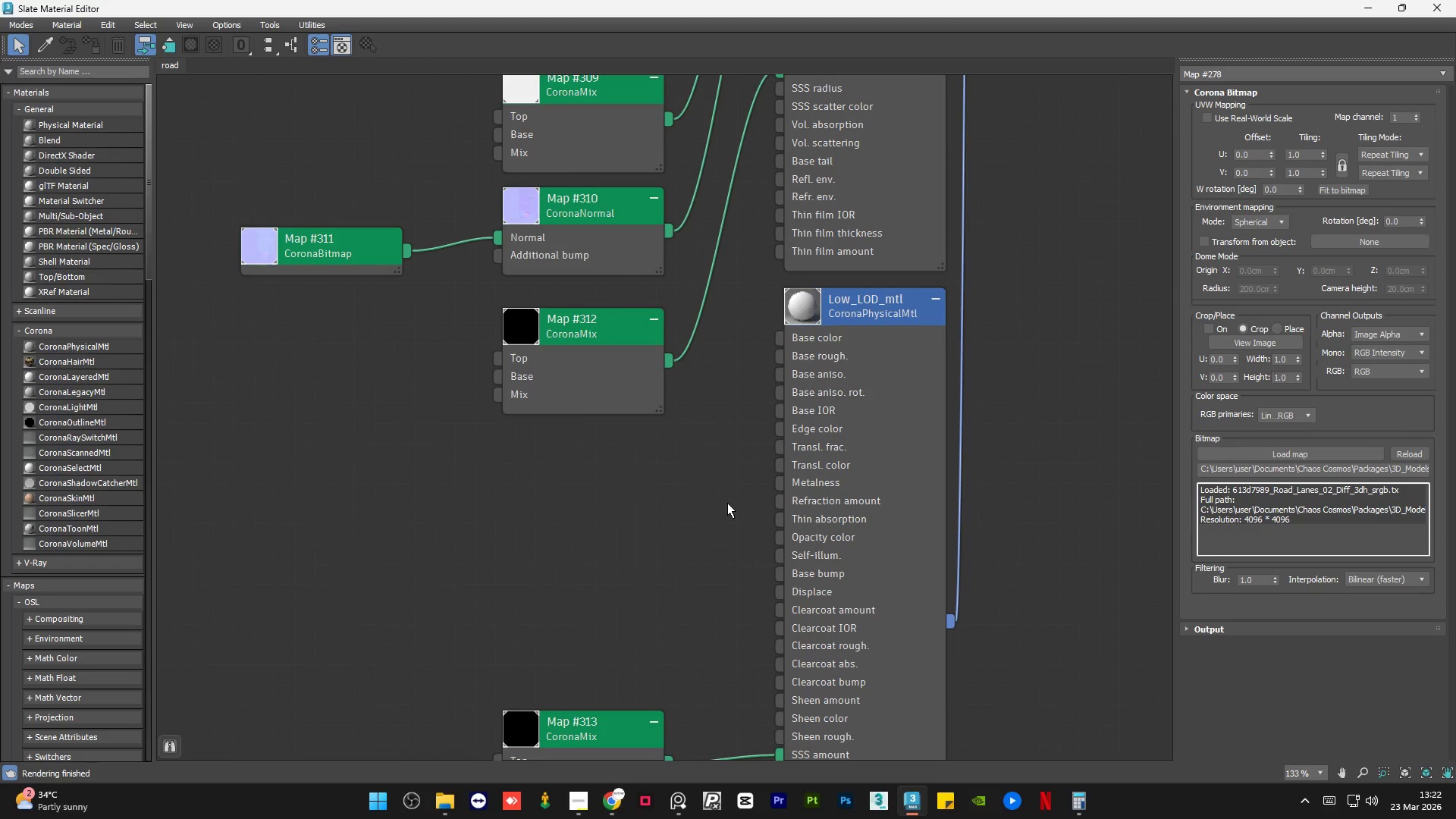 
scroll: coordinate [745, 587], scroll_direction: down, amount: 12.0
 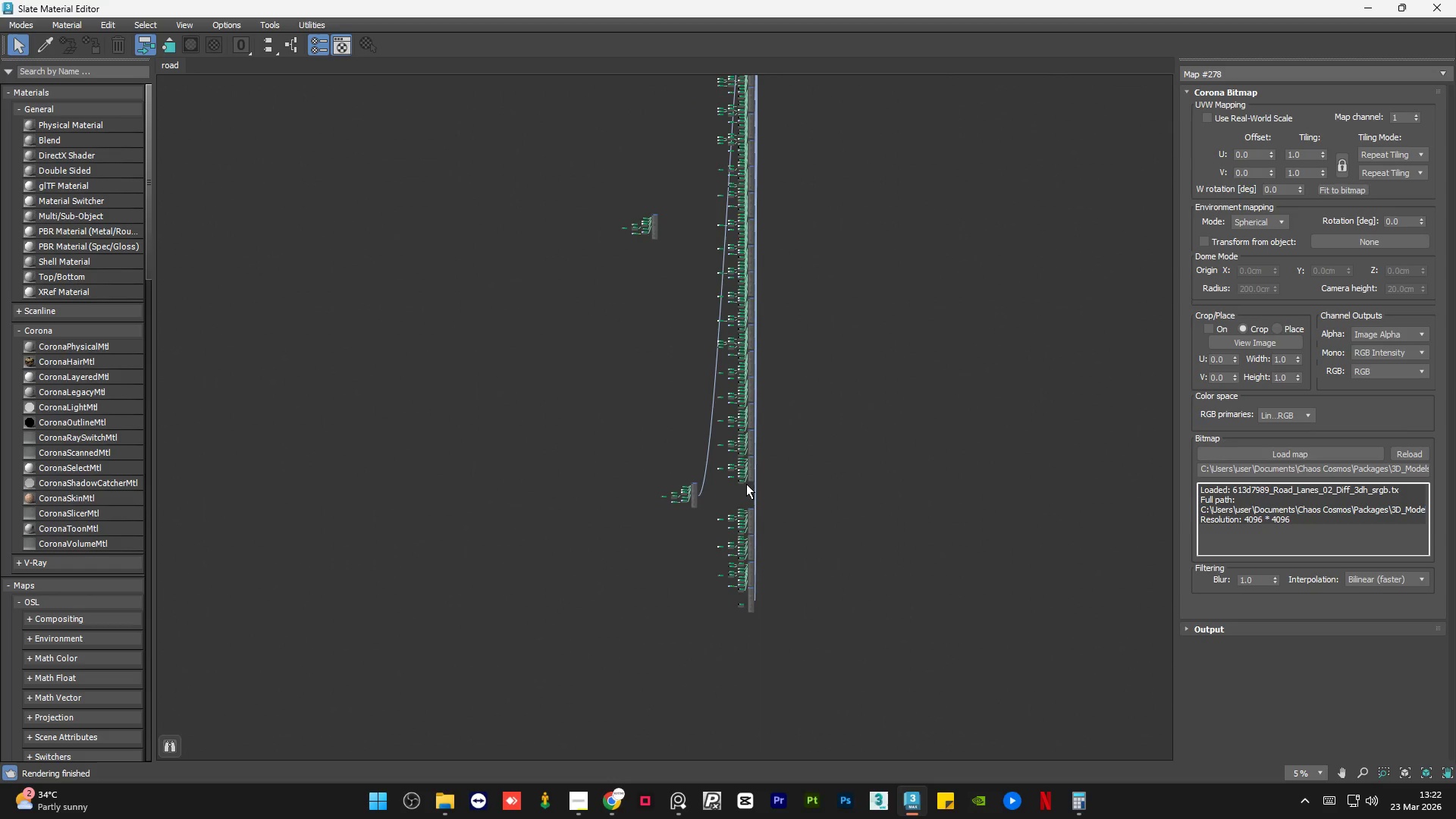 
scroll: coordinate [792, 208], scroll_direction: up, amount: 11.0
 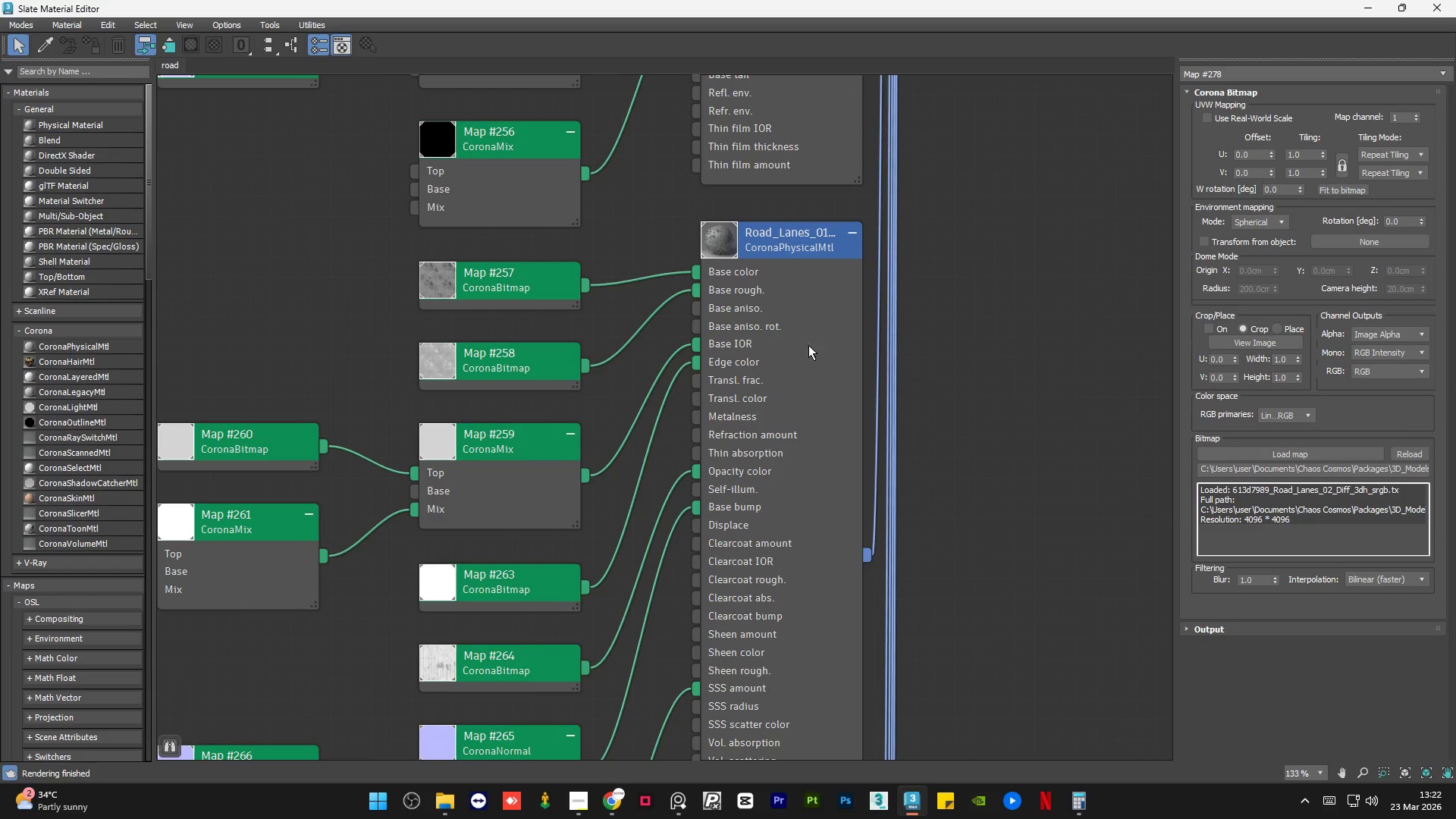 
scroll: coordinate [762, 281], scroll_direction: none, amount: 0.0
 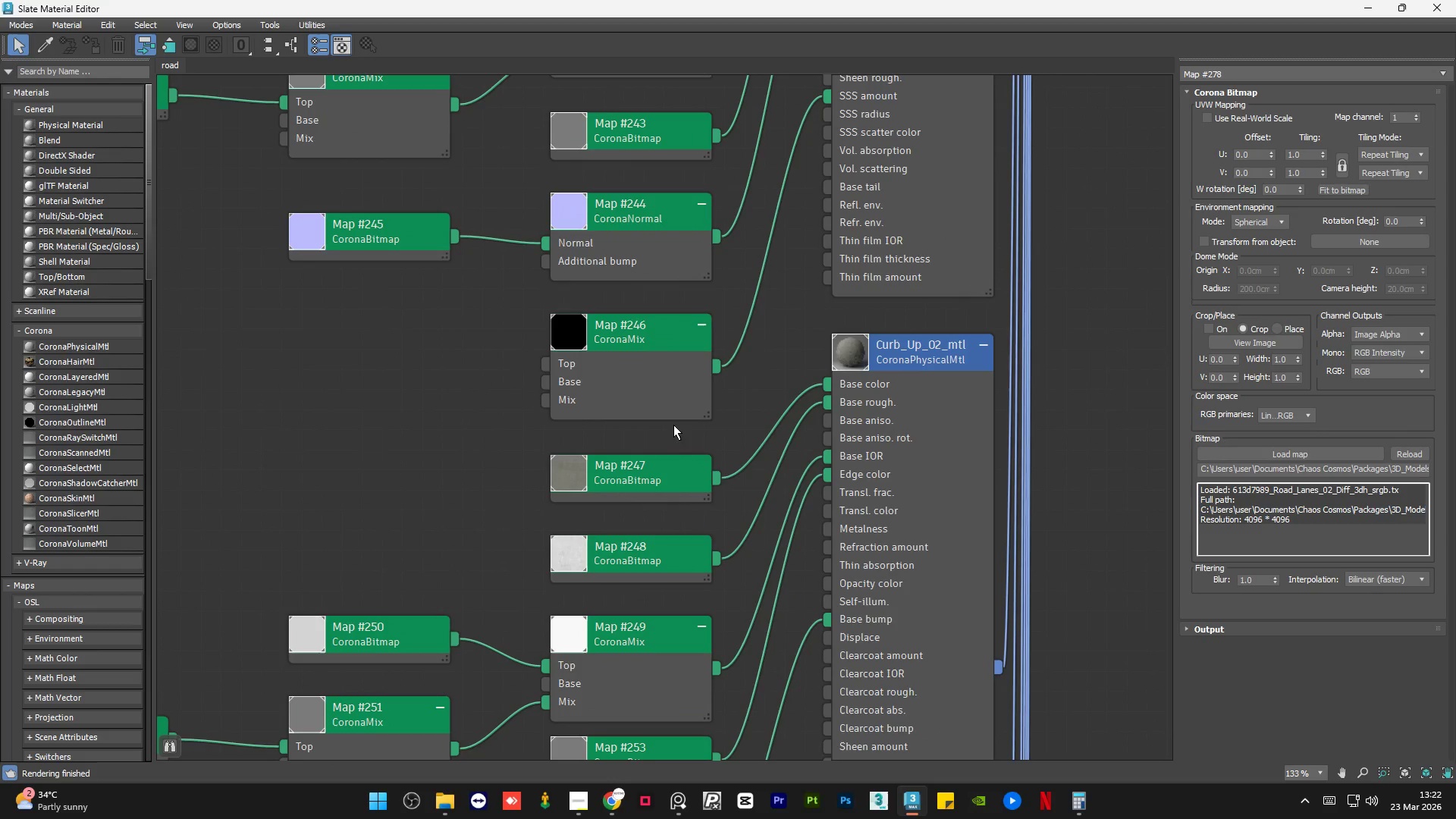 
left_click([640, 472])
 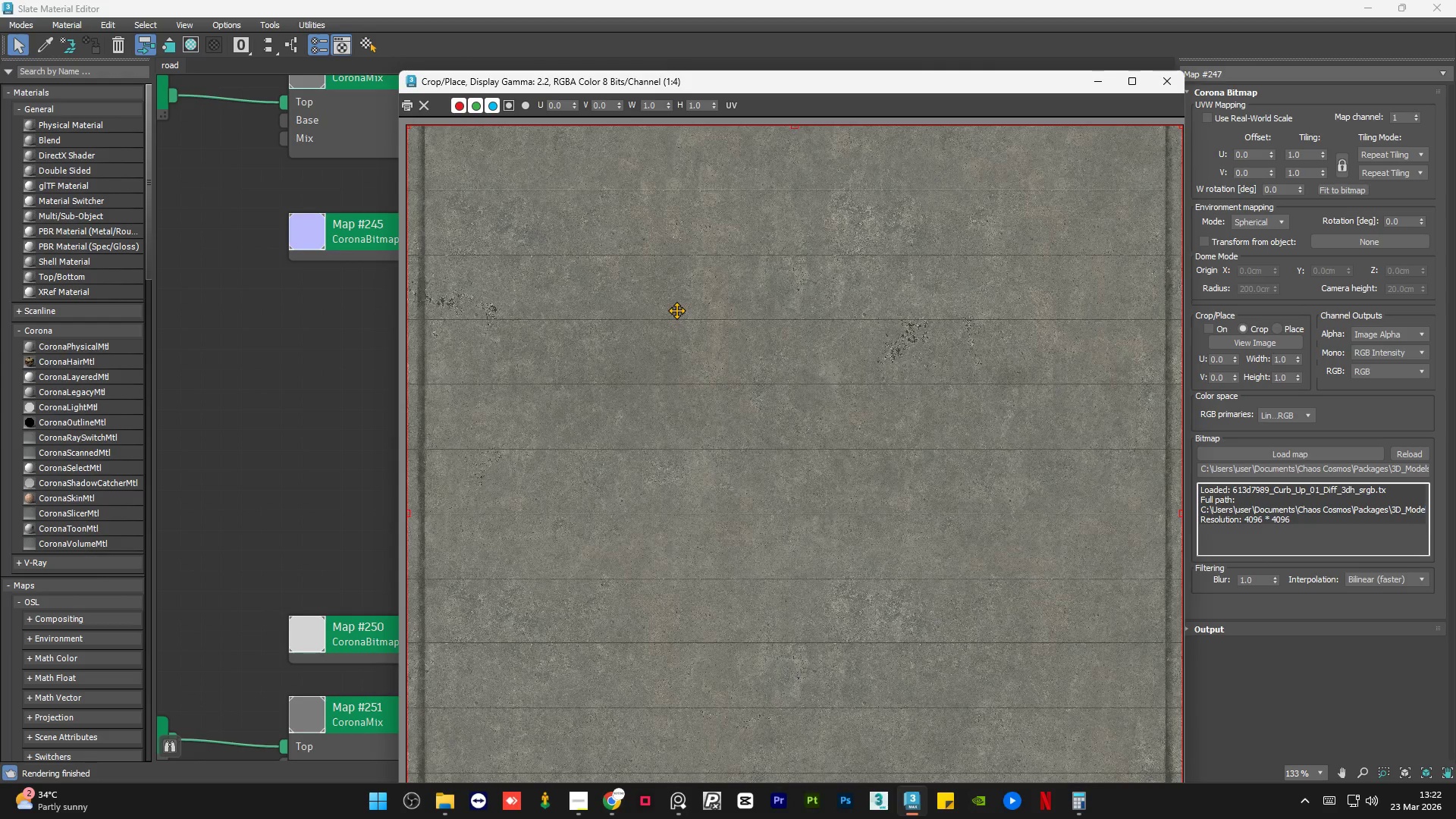 
scroll: coordinate [568, 302], scroll_direction: none, amount: 0.0
 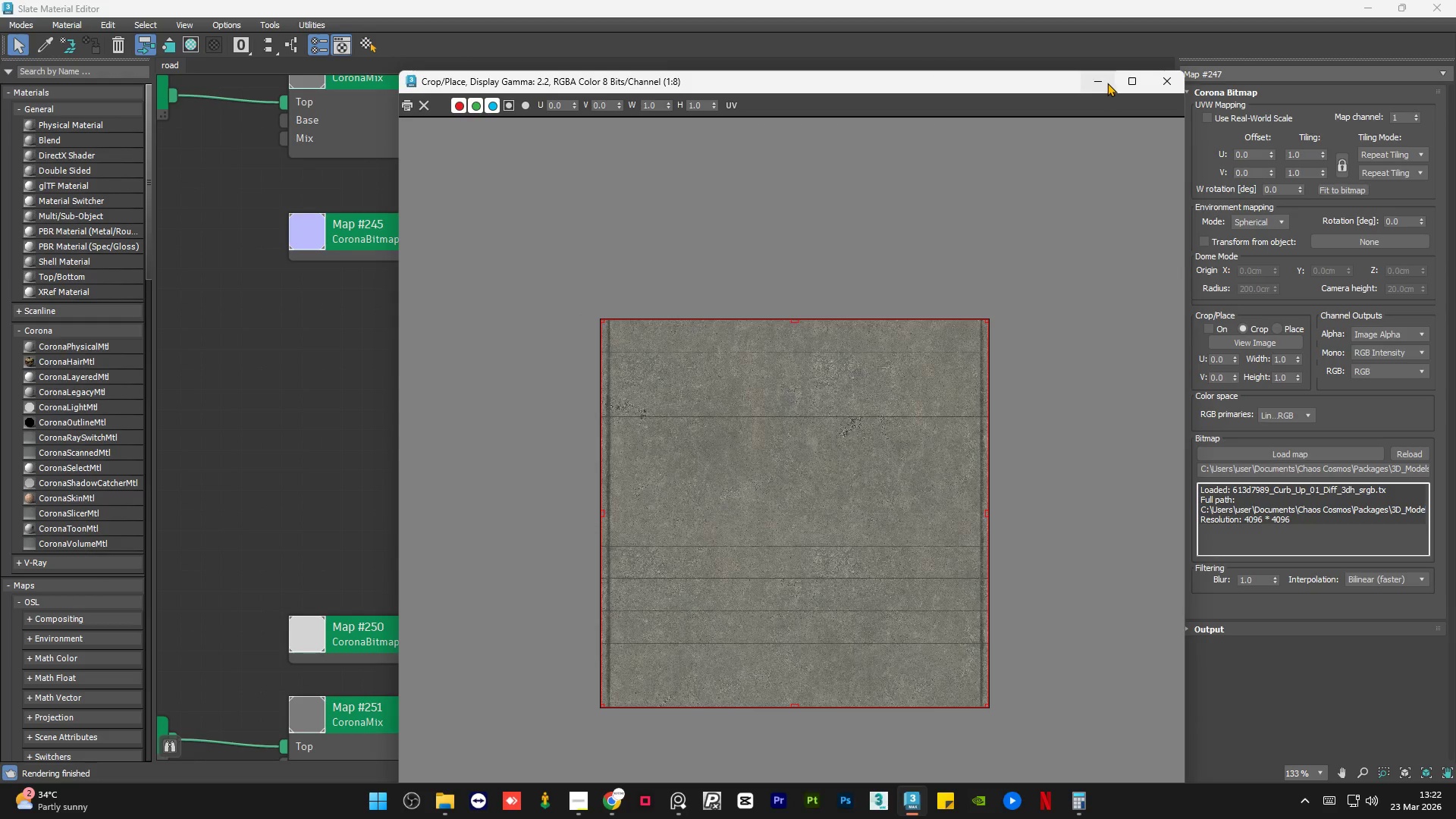 
left_click([1169, 88])
 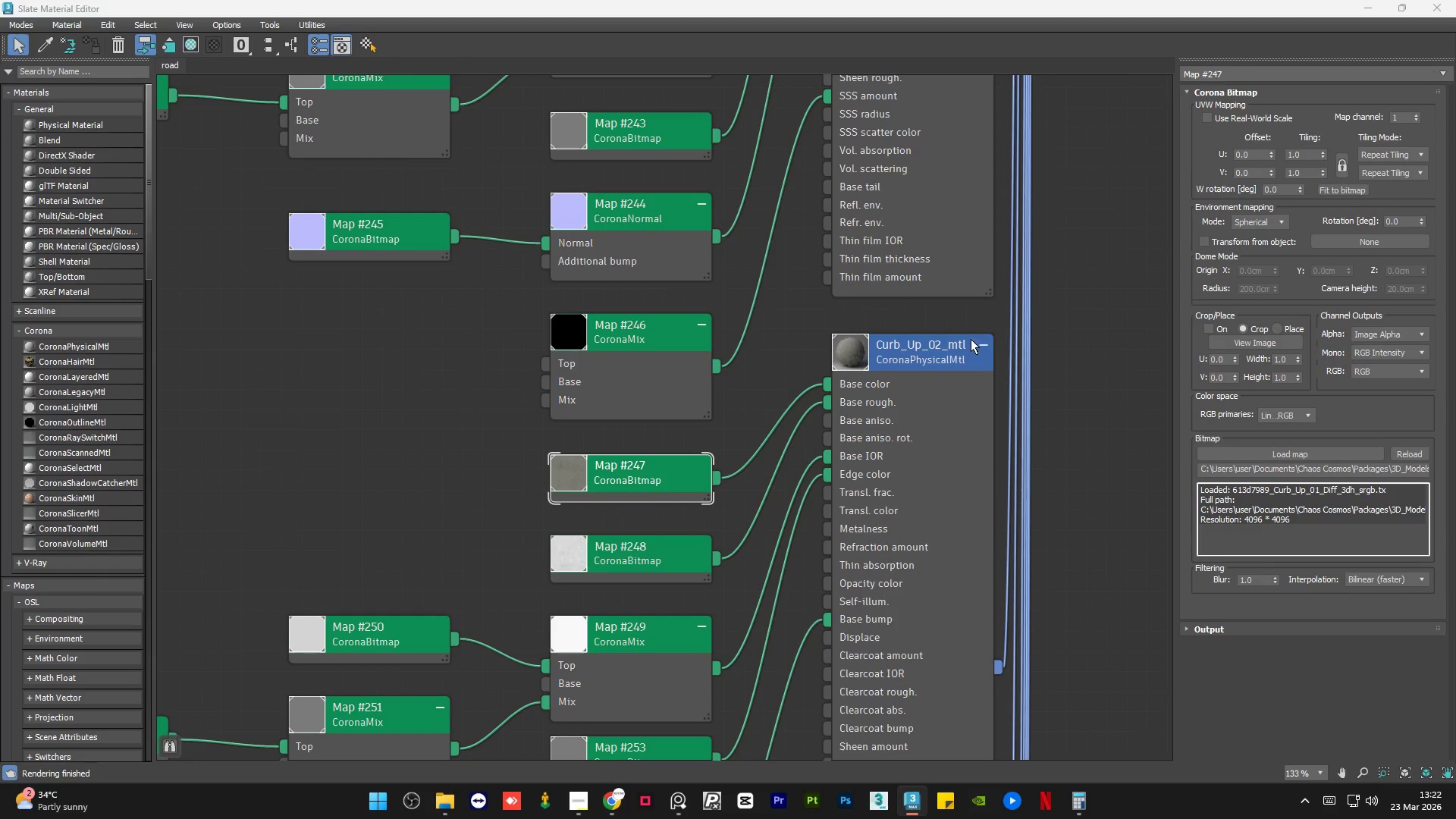 
scroll: coordinate [847, 419], scroll_direction: down, amount: 8.0
 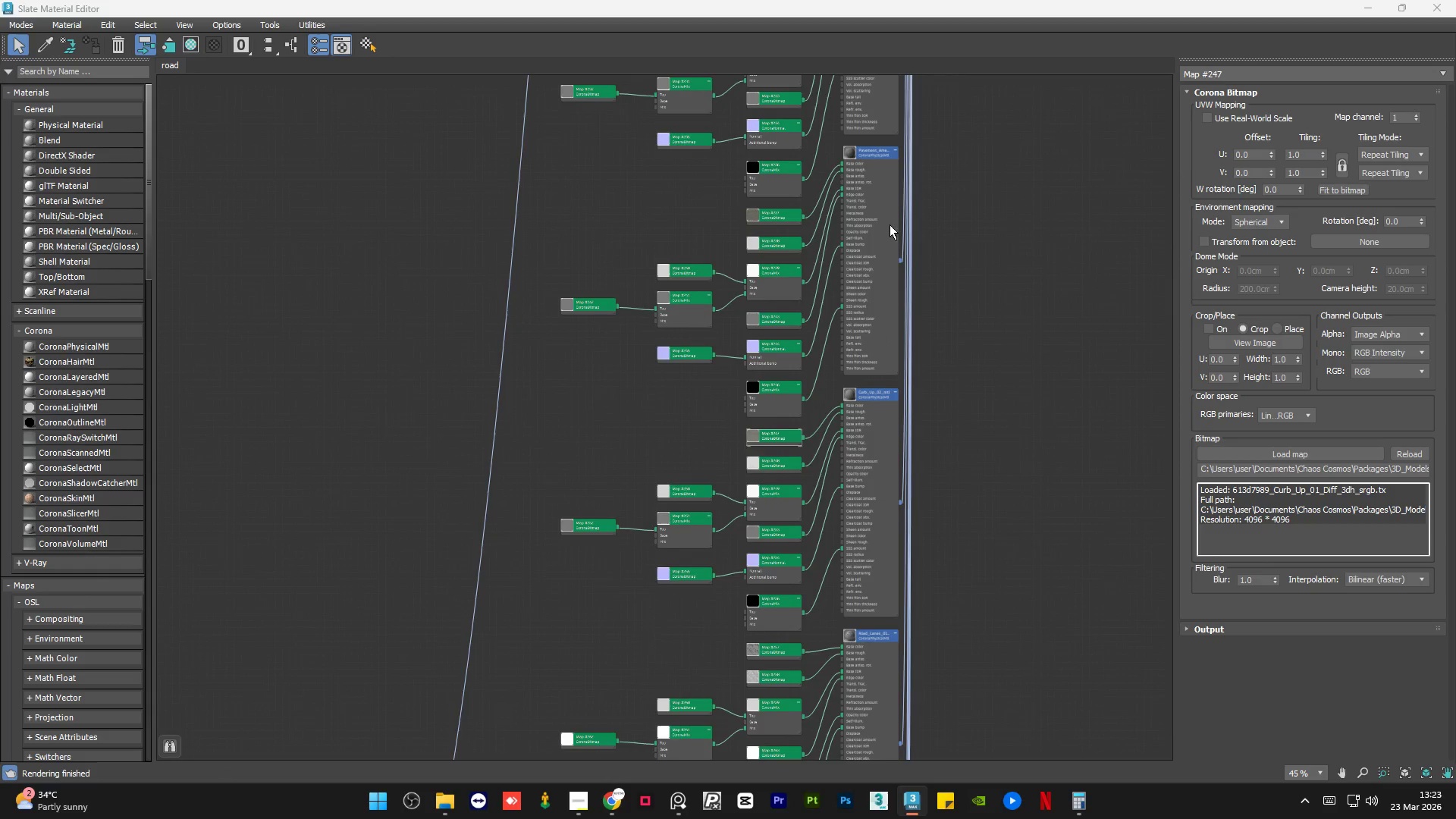 
scroll: coordinate [860, 287], scroll_direction: up, amount: 8.0
 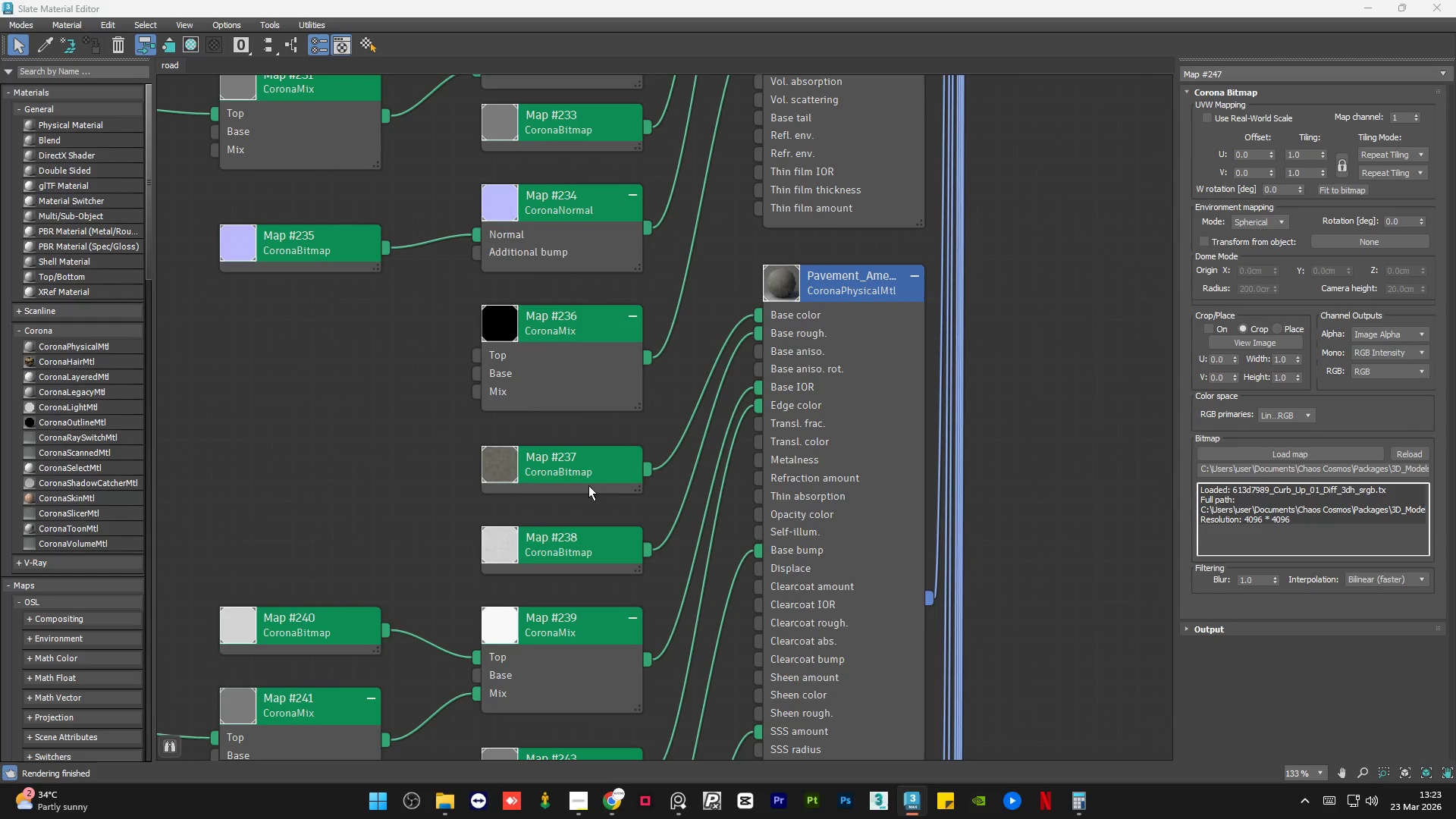 
left_click([588, 485])
 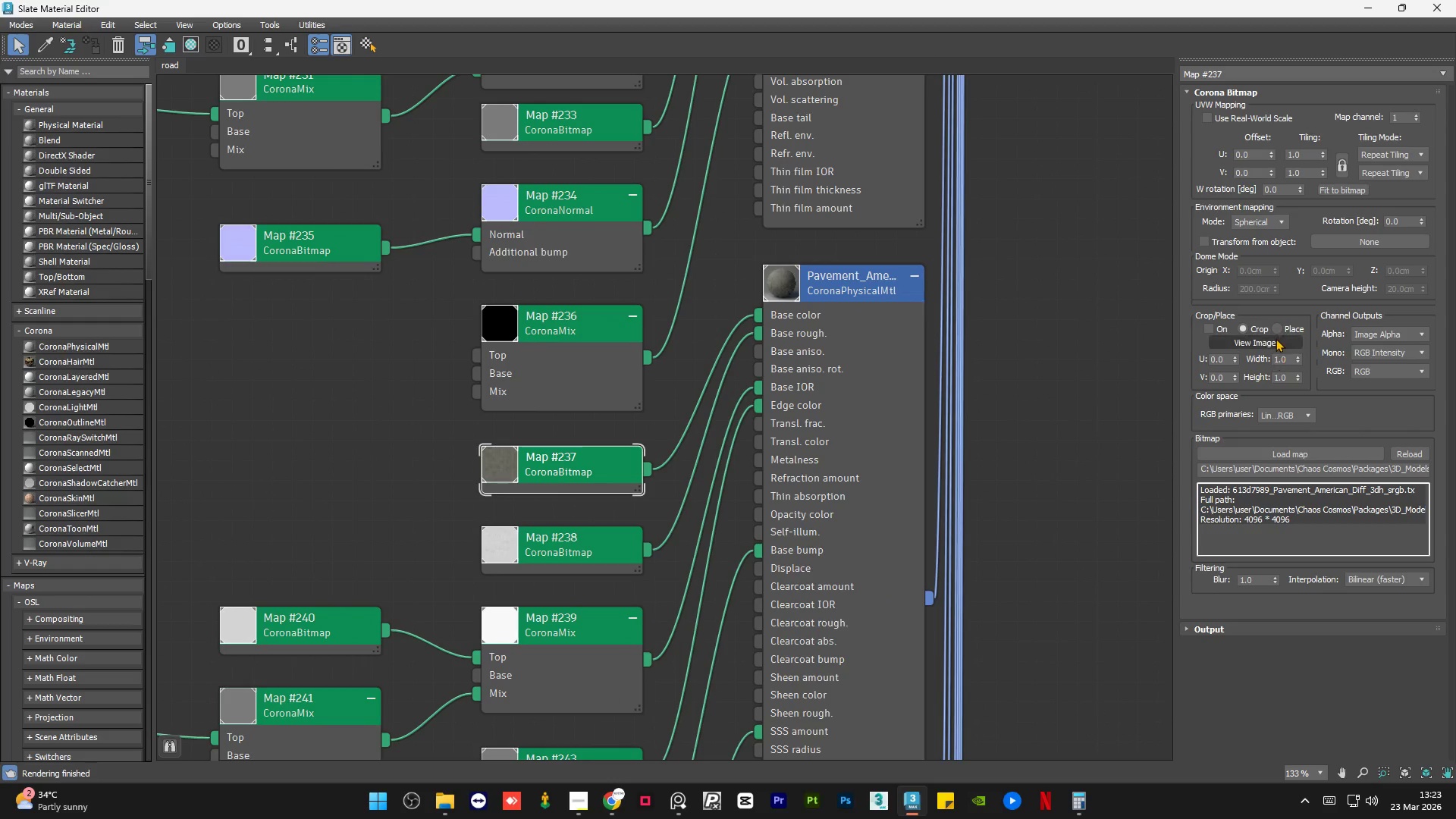 
left_click([1274, 339])
 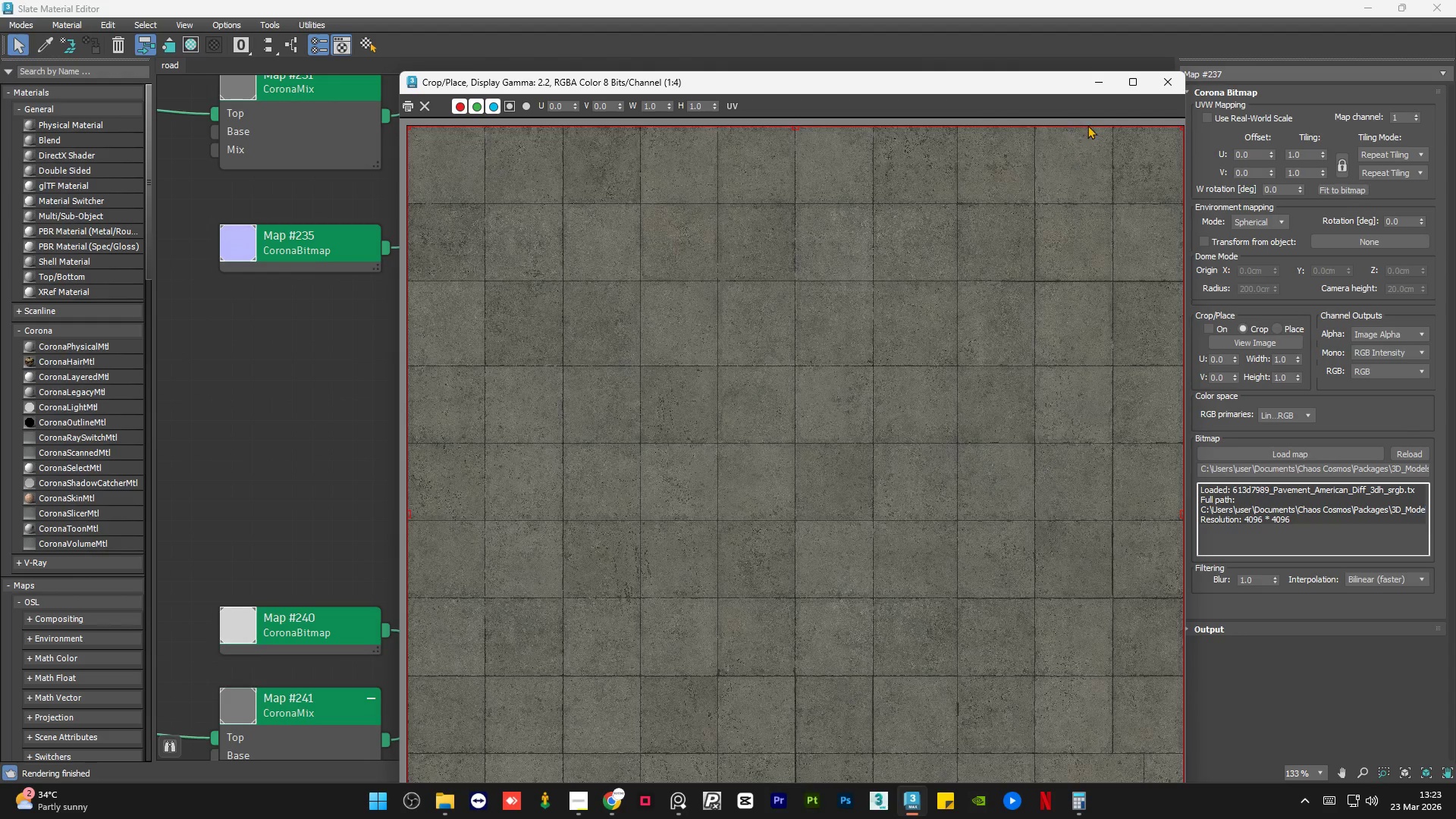 
left_click([1166, 83])
 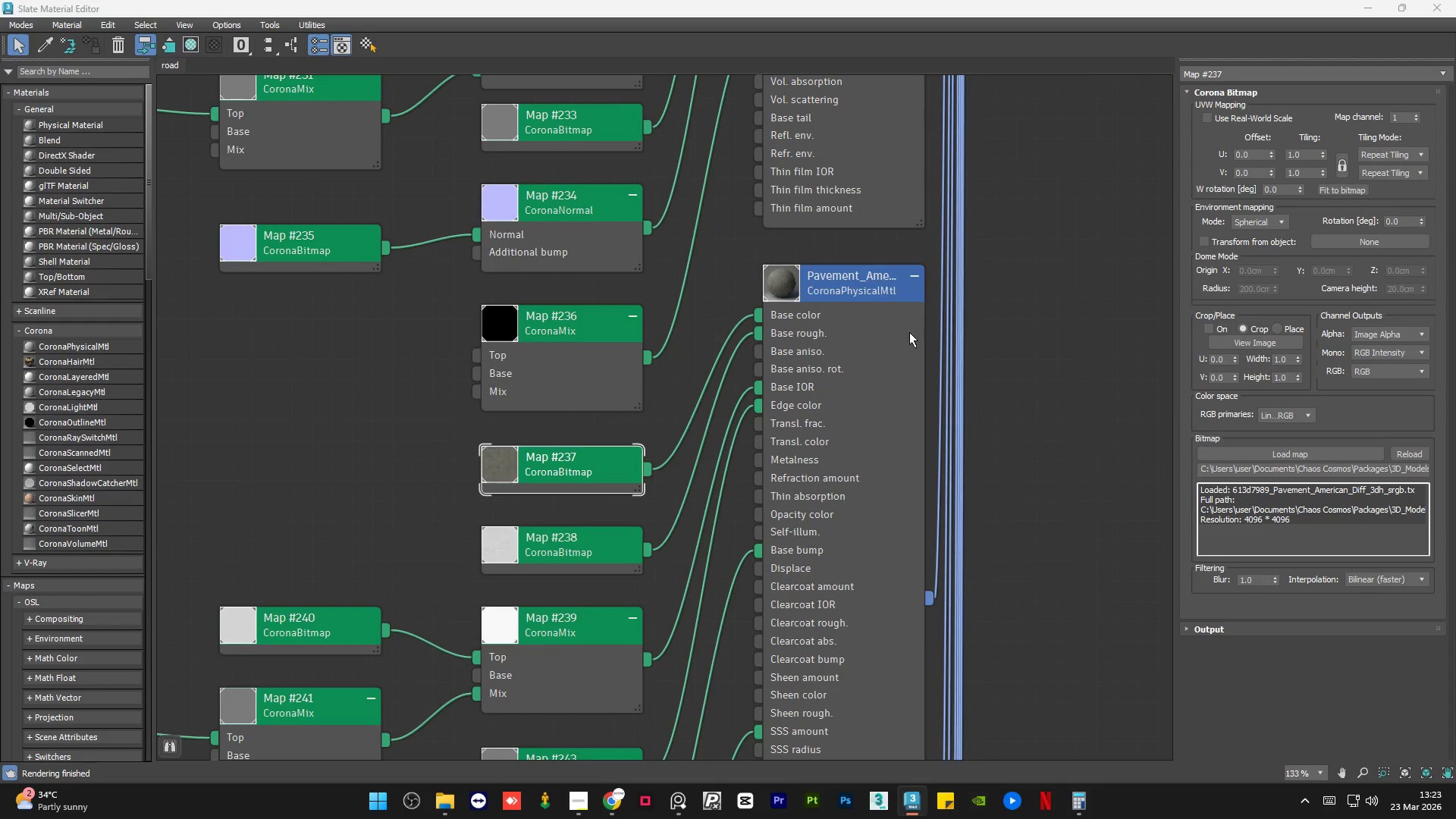 
scroll: coordinate [748, 475], scroll_direction: down, amount: 11.0
 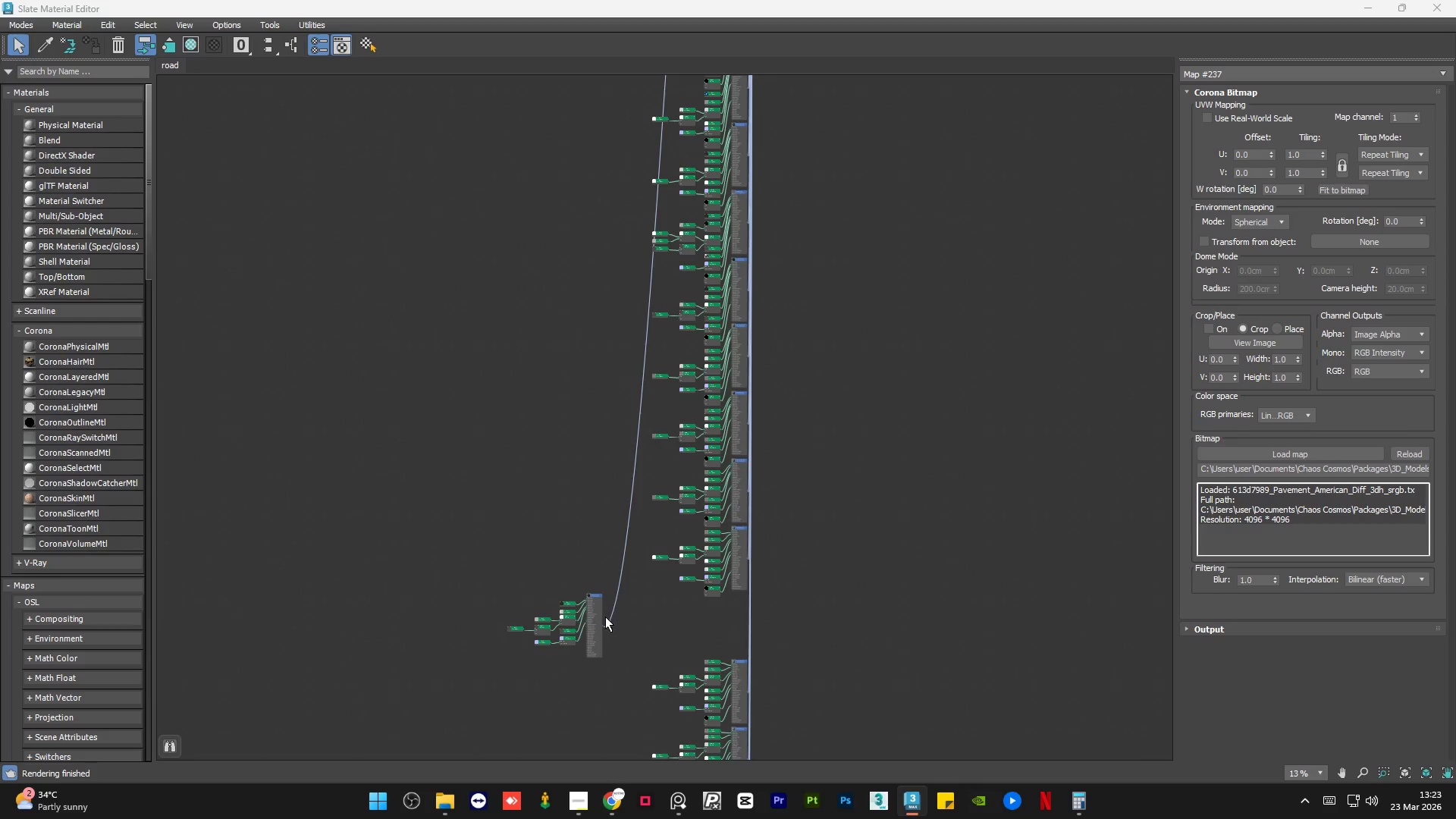 
left_click_drag(start_coordinate=[595, 623], to_coordinate=[436, 586])
 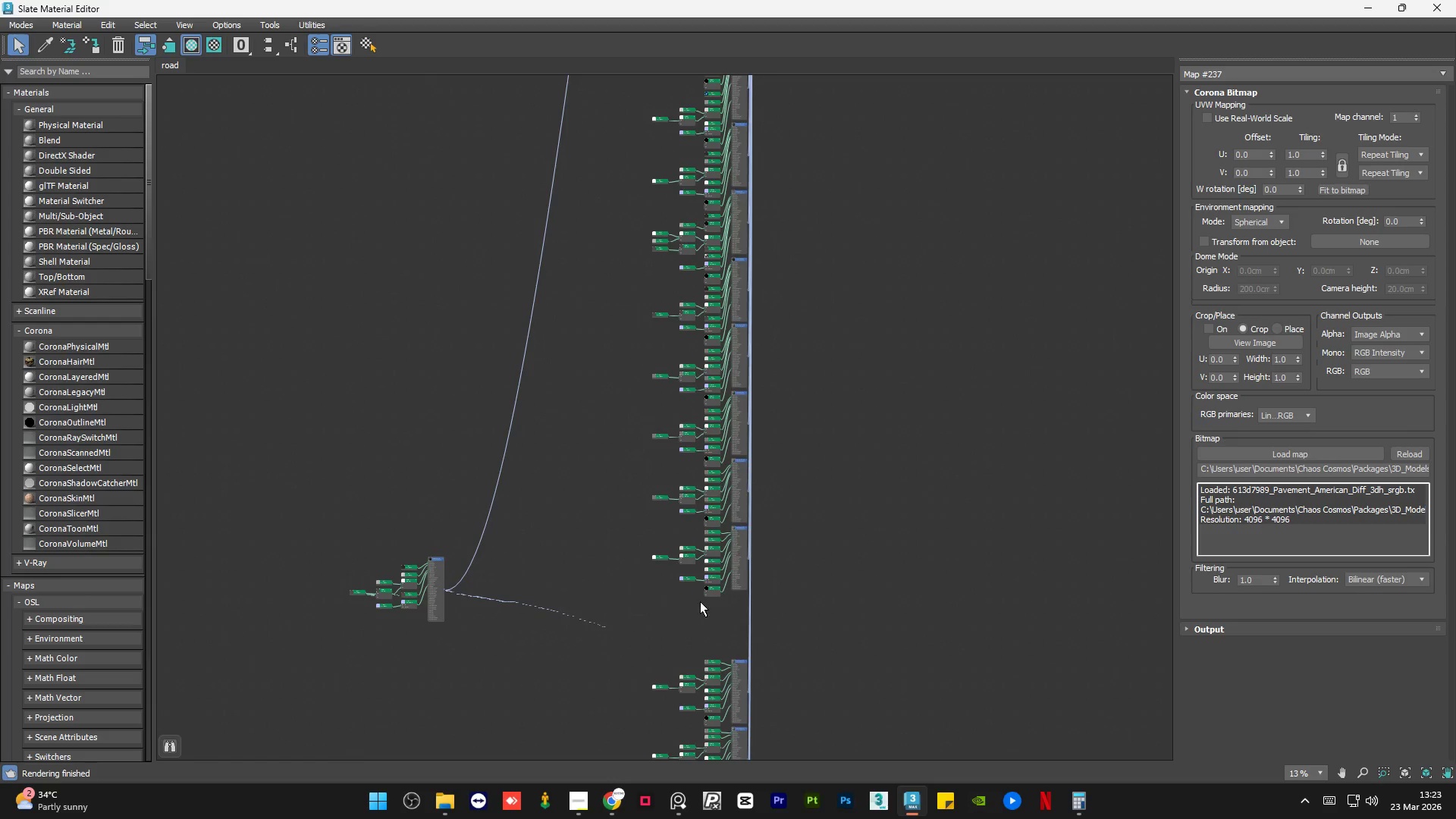 
scroll: coordinate [800, 606], scroll_direction: up, amount: 3.0
 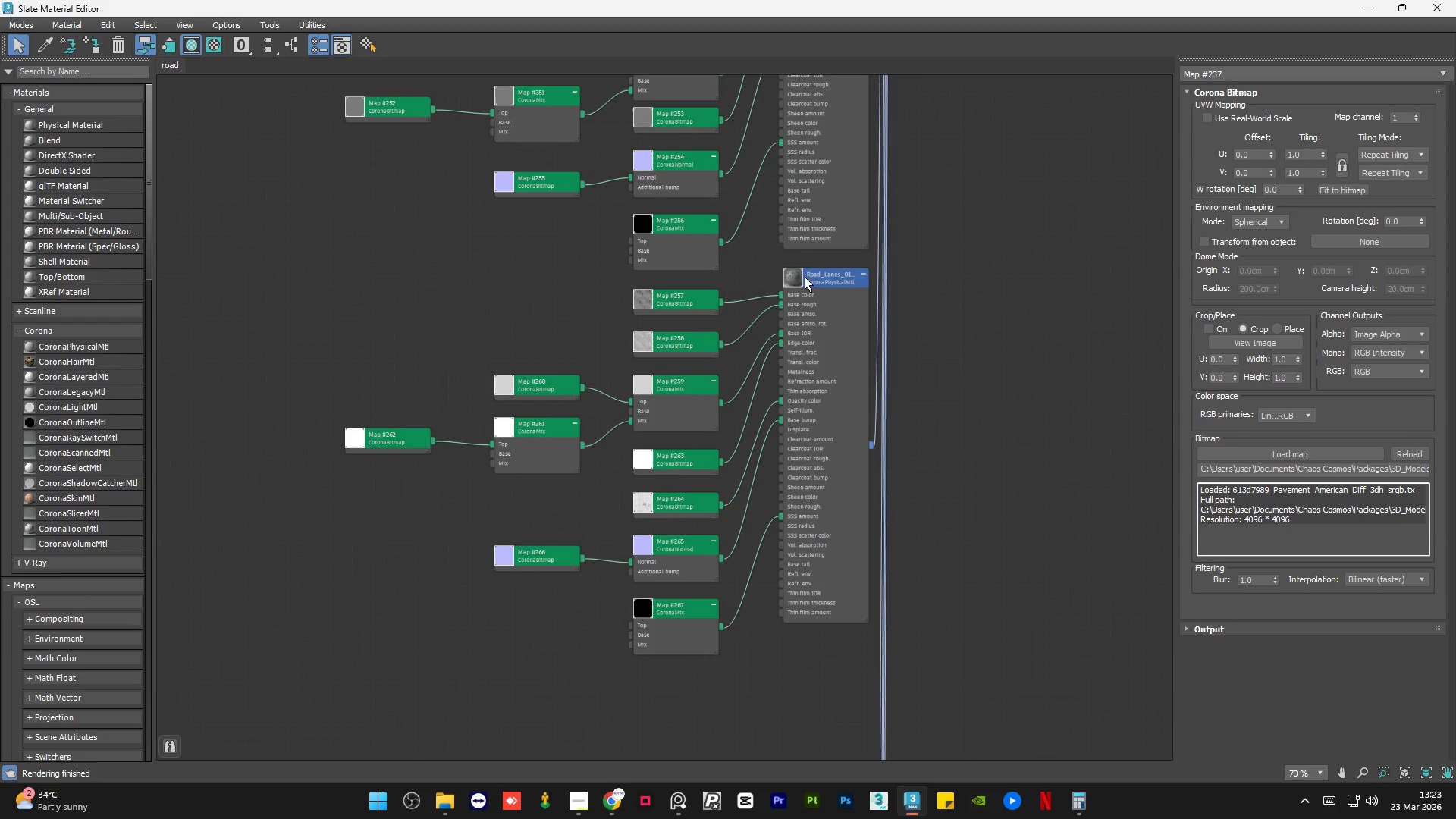 
scroll: coordinate [930, 483], scroll_direction: down, amount: 6.0
 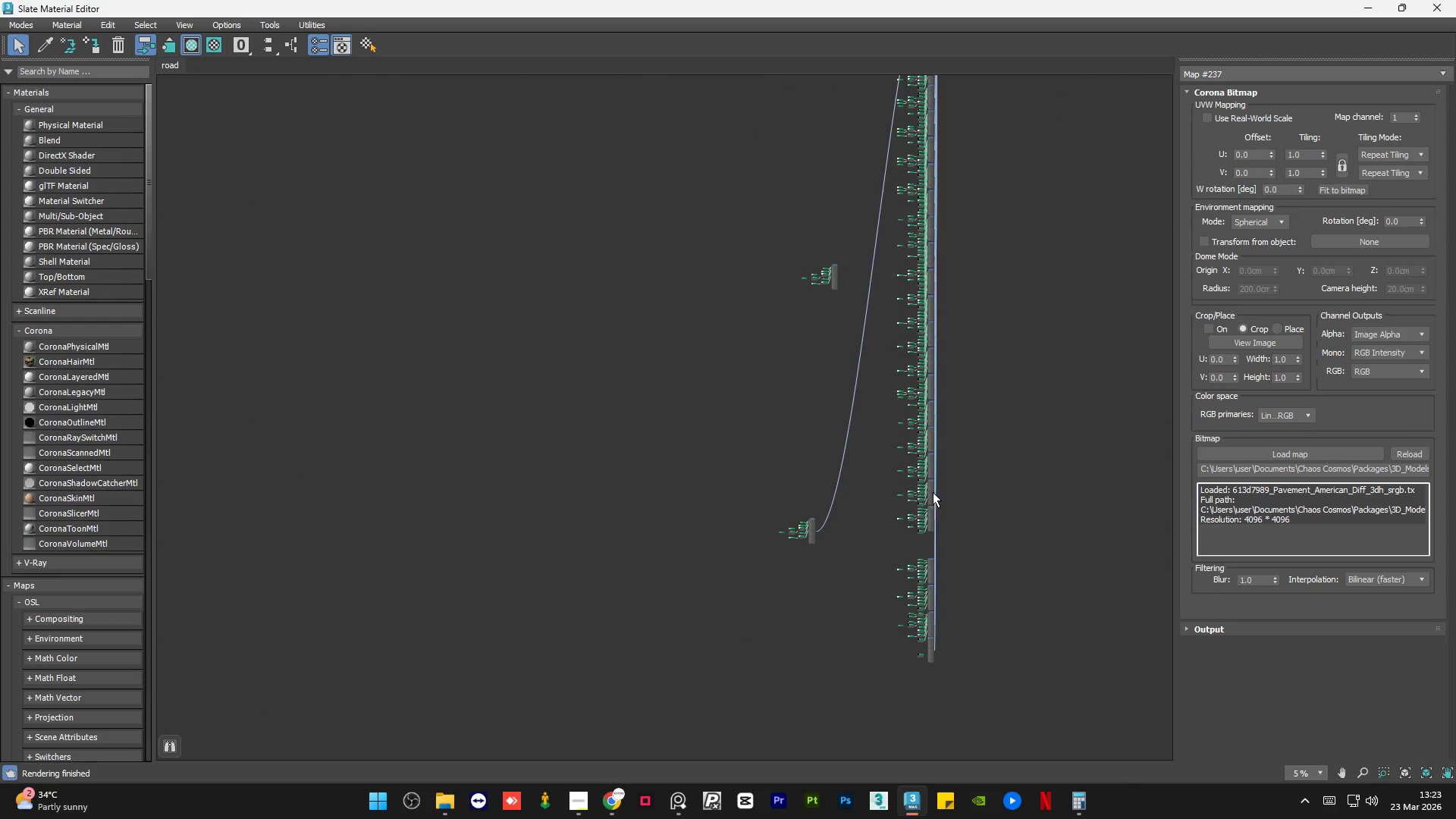 
scroll: coordinate [933, 492], scroll_direction: up, amount: 2.0
 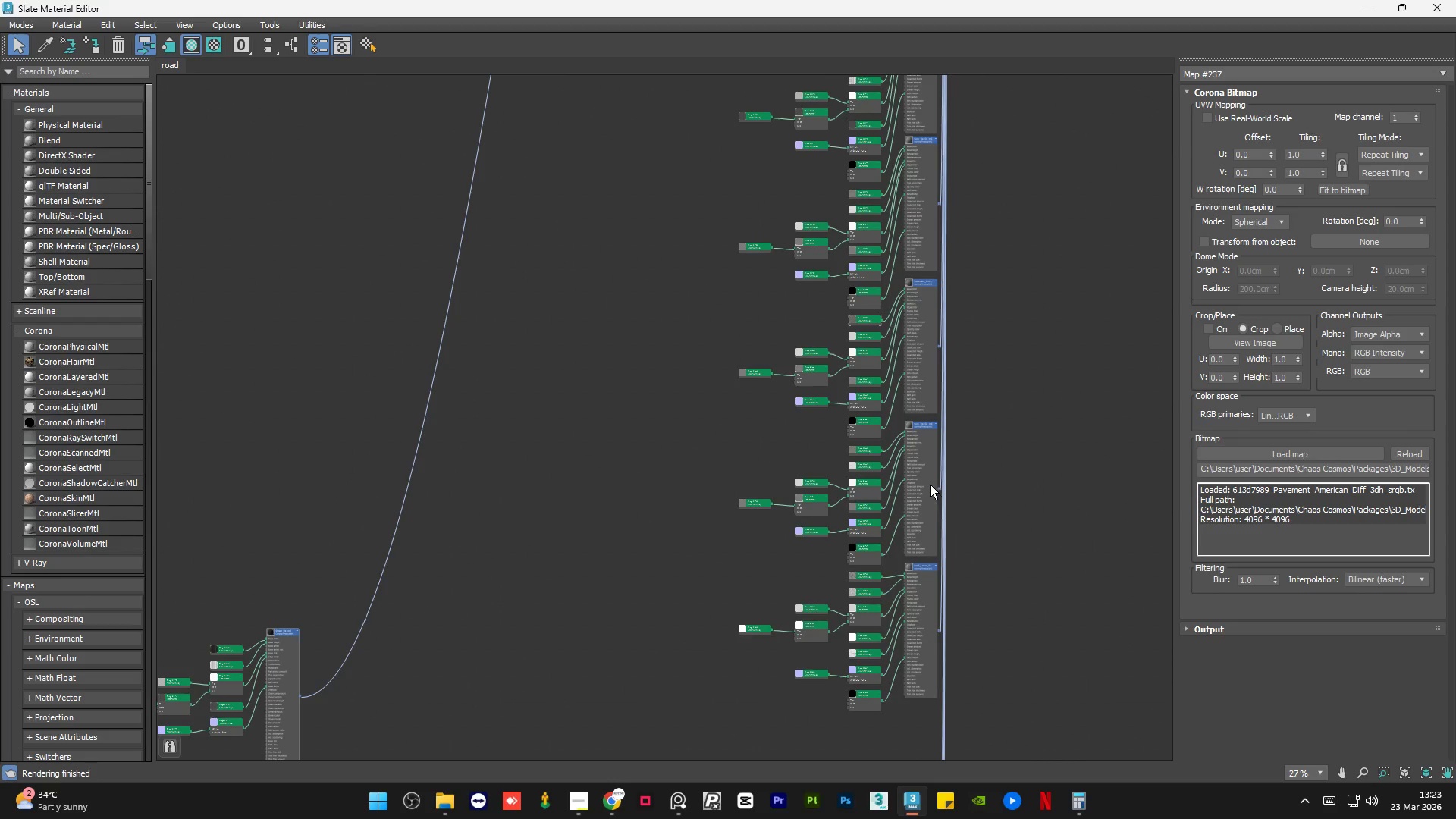 
left_click_drag(start_coordinate=[930, 484], to_coordinate=[746, 504])
 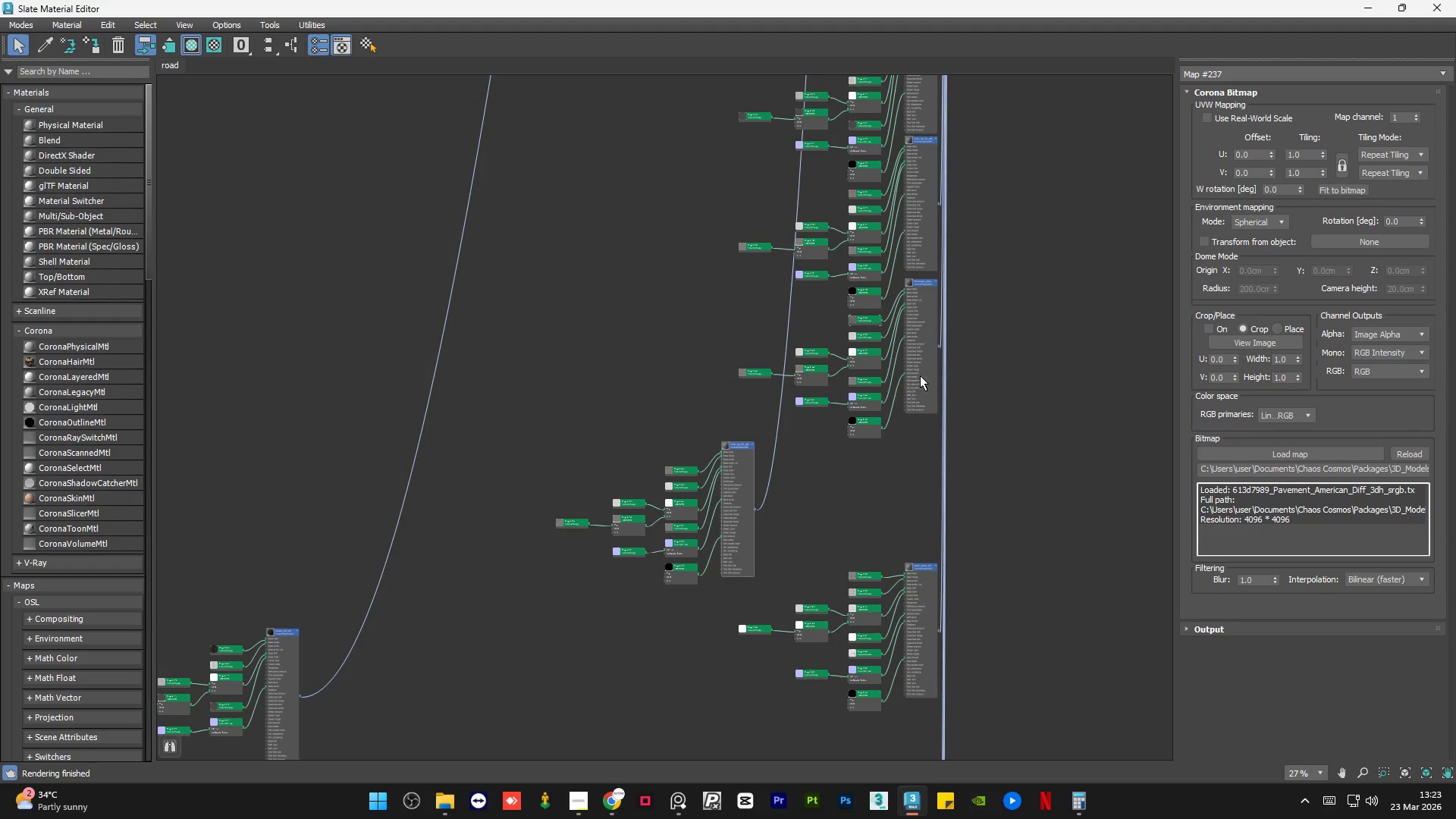 
left_click_drag(start_coordinate=[920, 375], to_coordinate=[694, 378])
 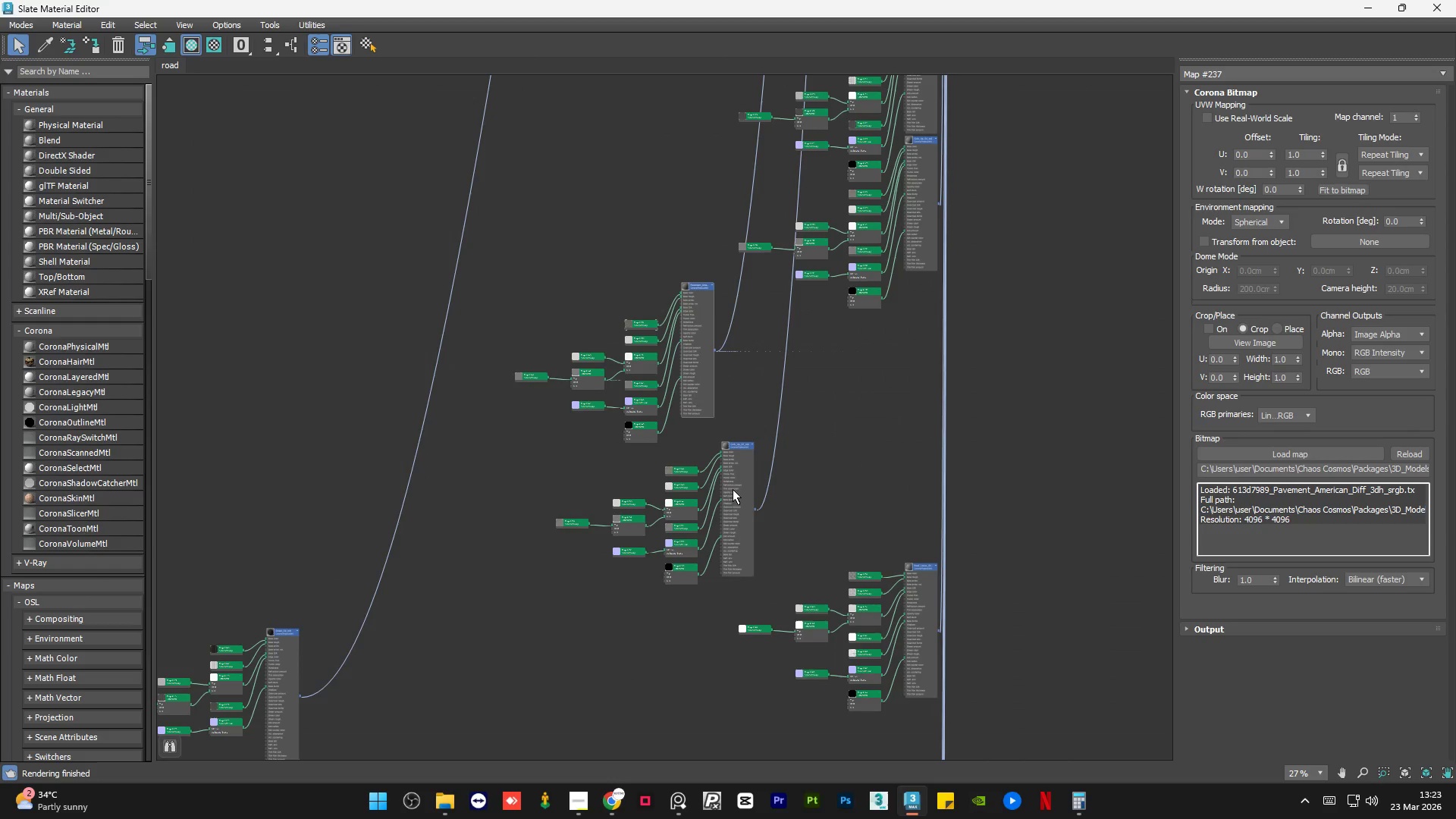 
left_click_drag(start_coordinate=[738, 491], to_coordinate=[651, 494])
 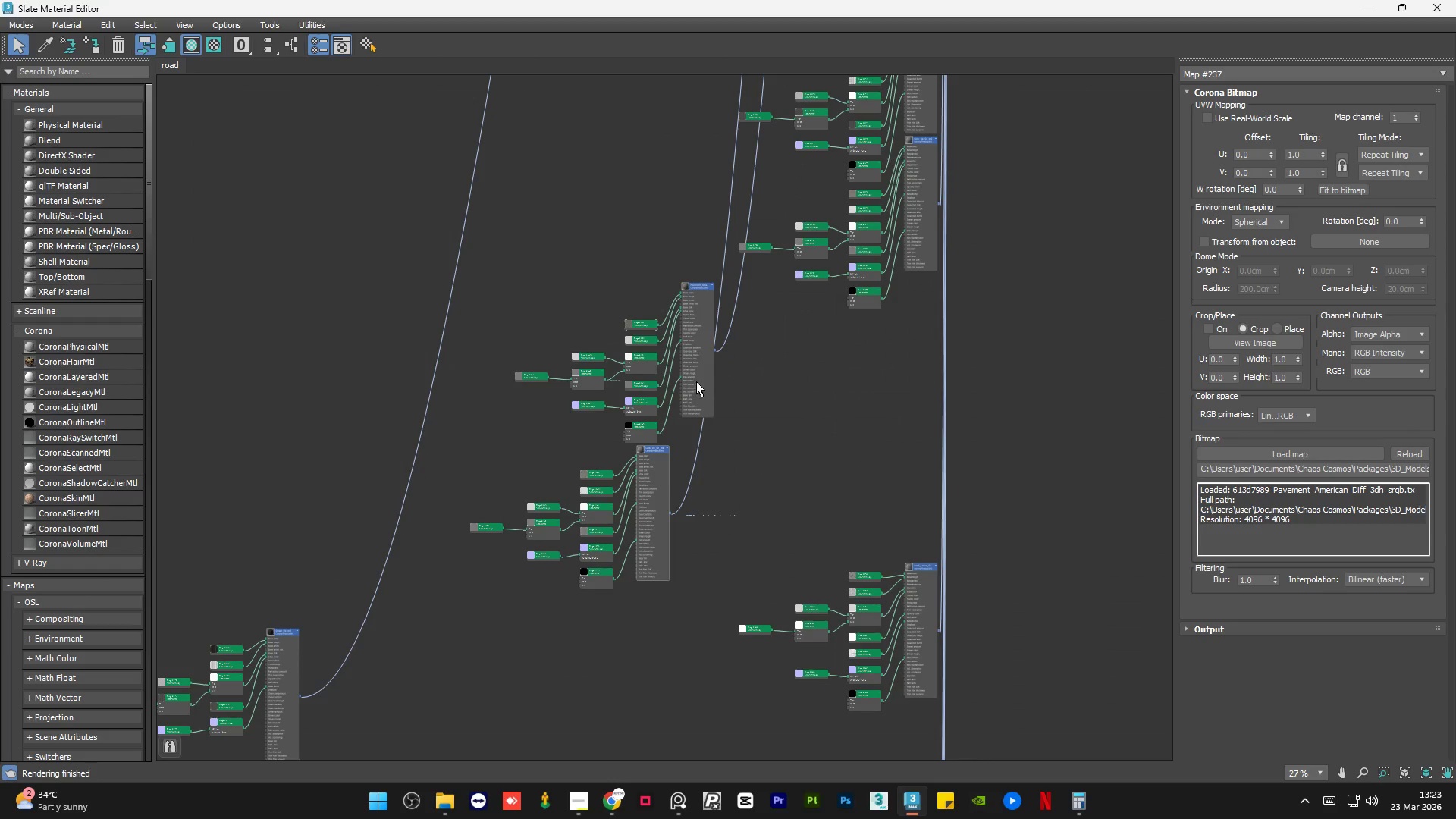 
left_click_drag(start_coordinate=[696, 381], to_coordinate=[658, 371])
 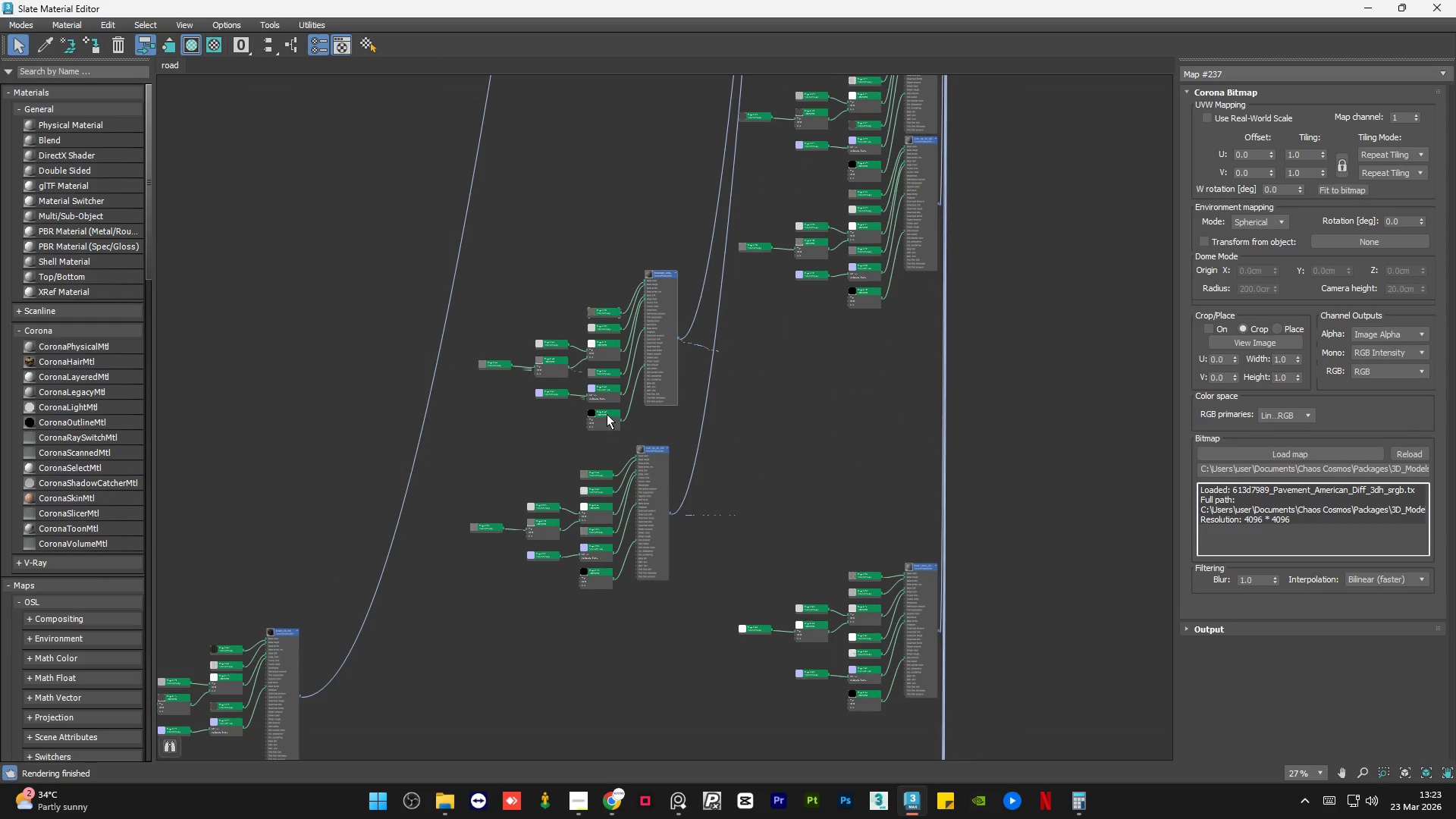 
left_click([607, 414])
 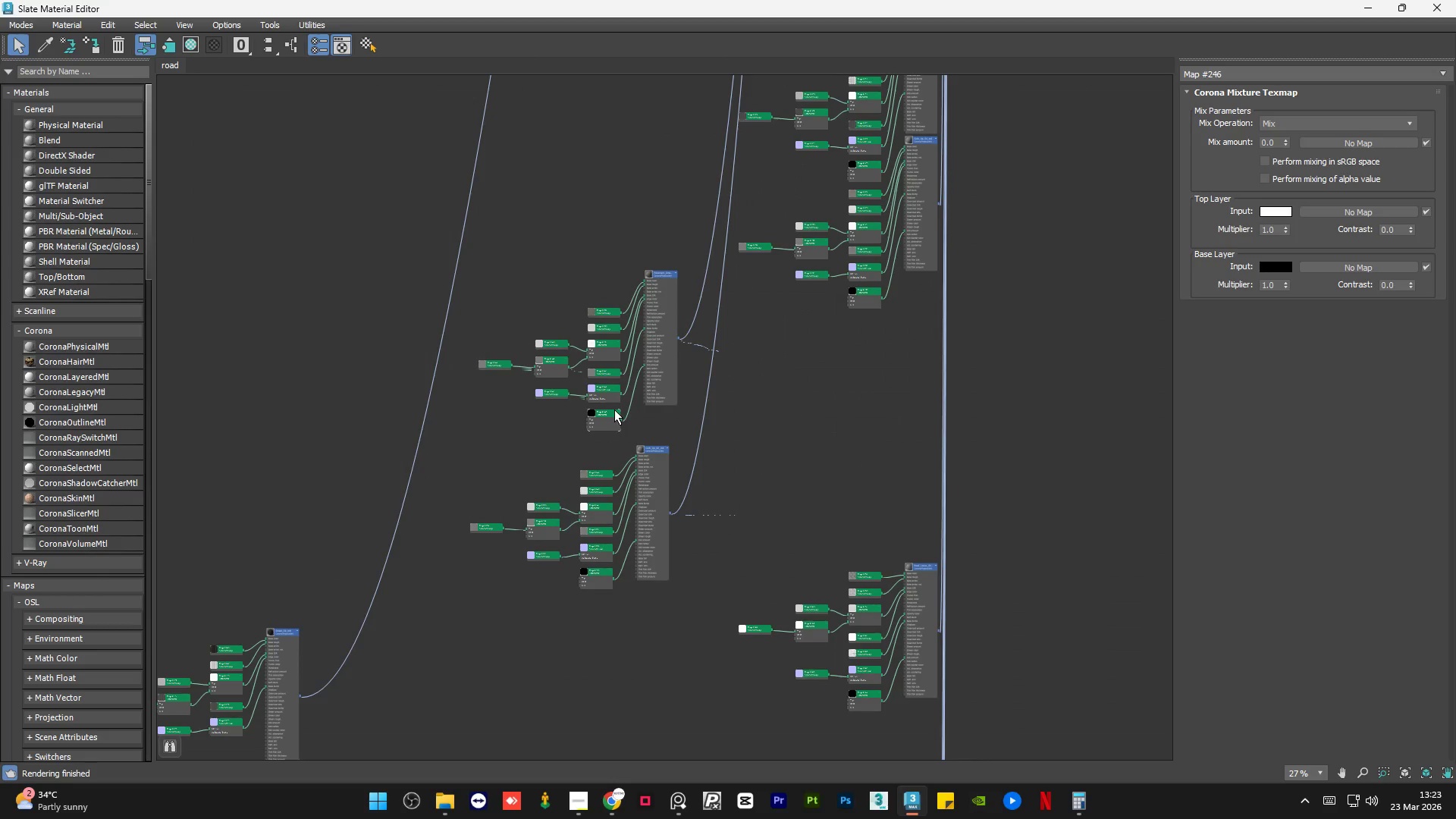 
key(Delete)
 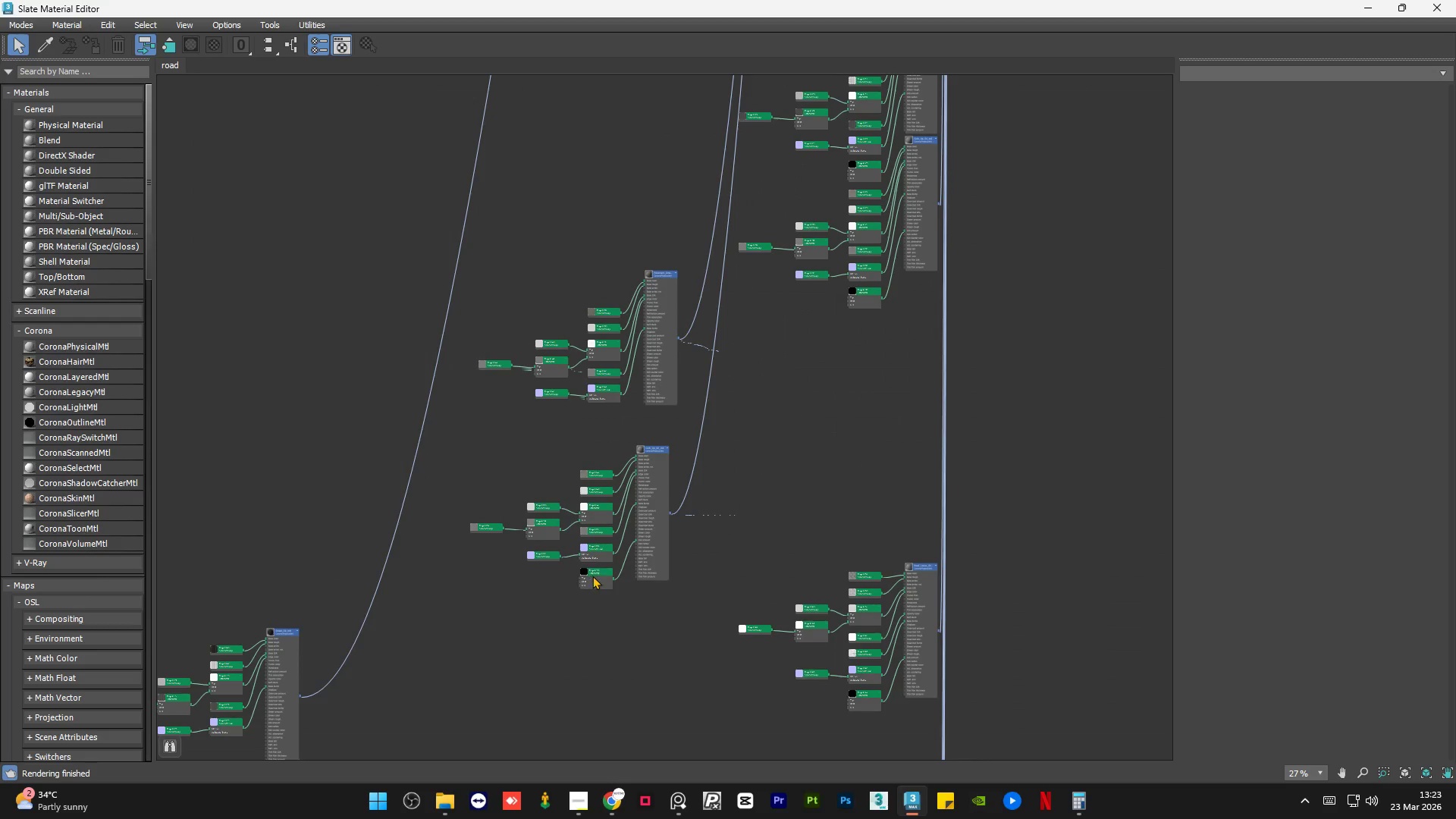 
key(Delete)
 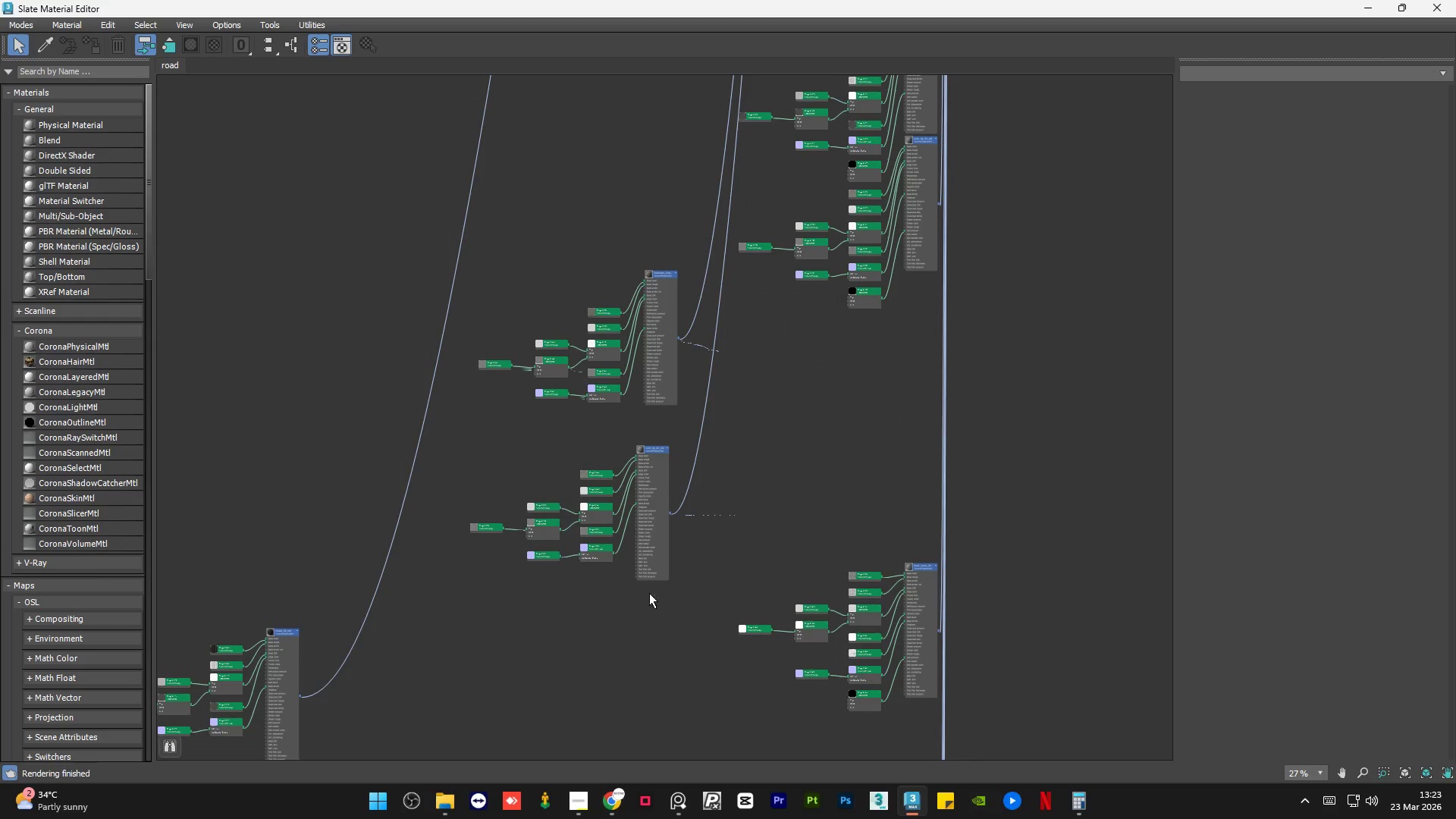 
scroll: coordinate [745, 653], scroll_direction: down, amount: 2.0
 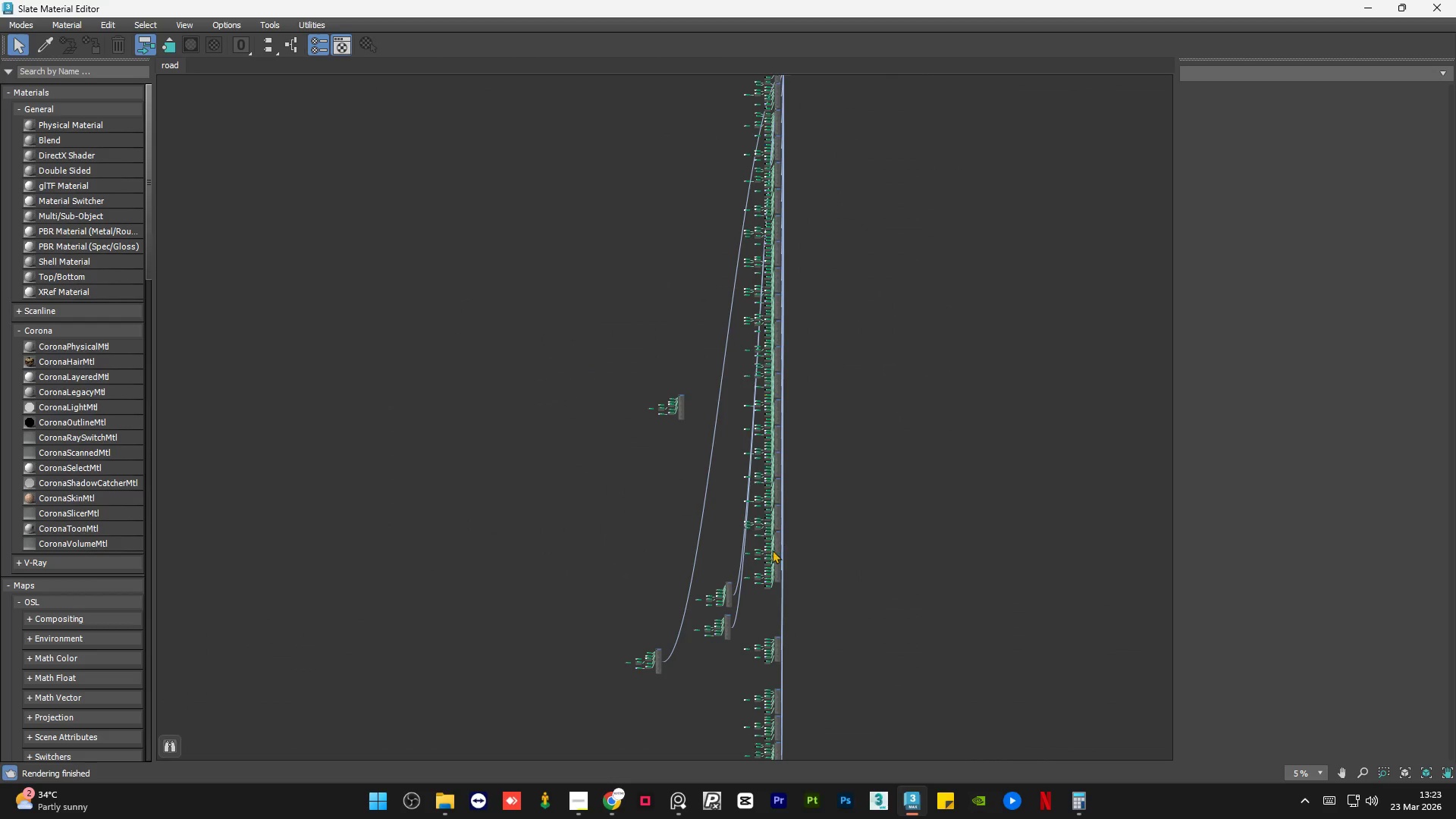 
scroll: coordinate [821, 585], scroll_direction: up, amount: 12.0
 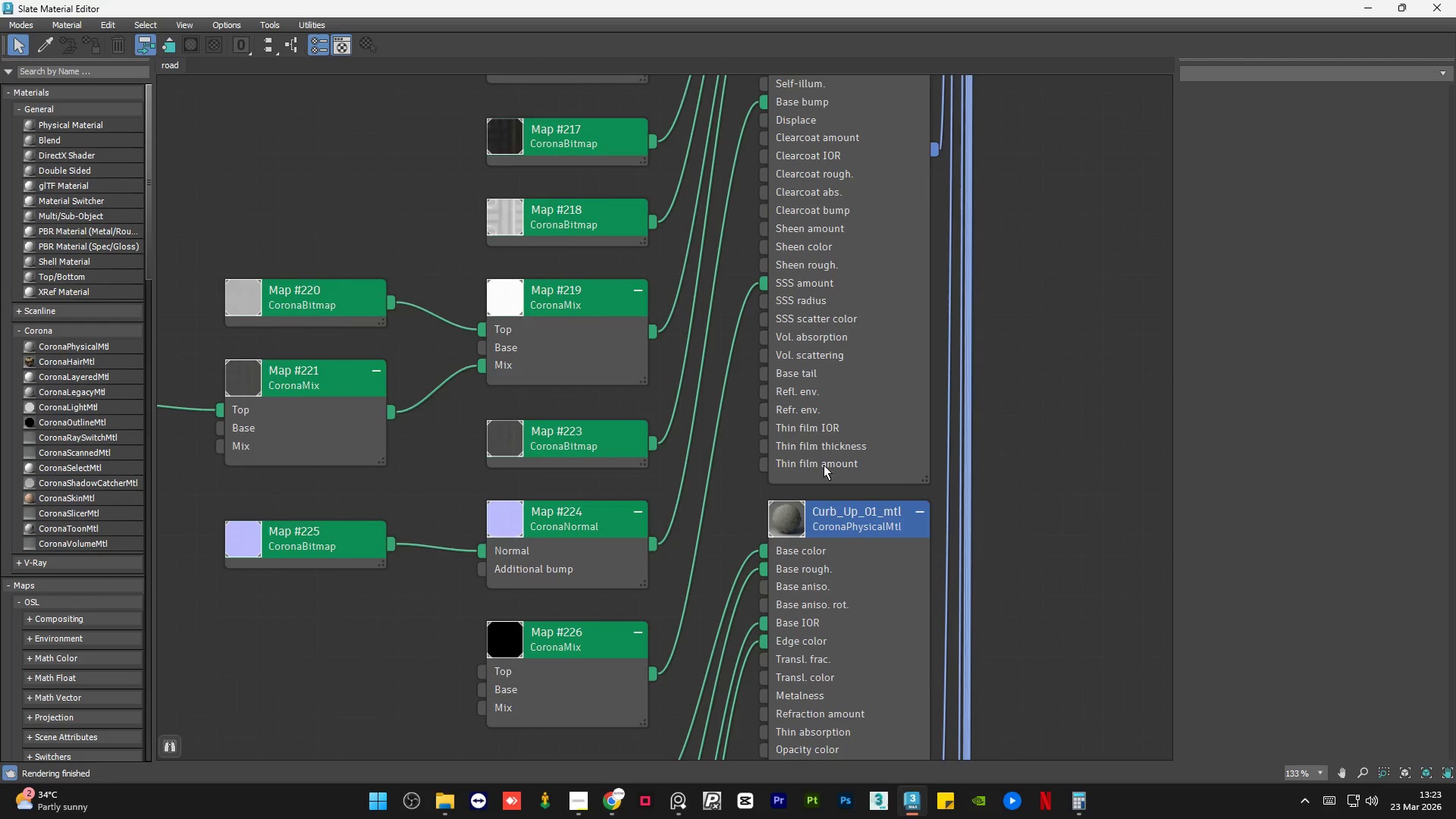 
scroll: coordinate [826, 438], scroll_direction: down, amount: 7.0
 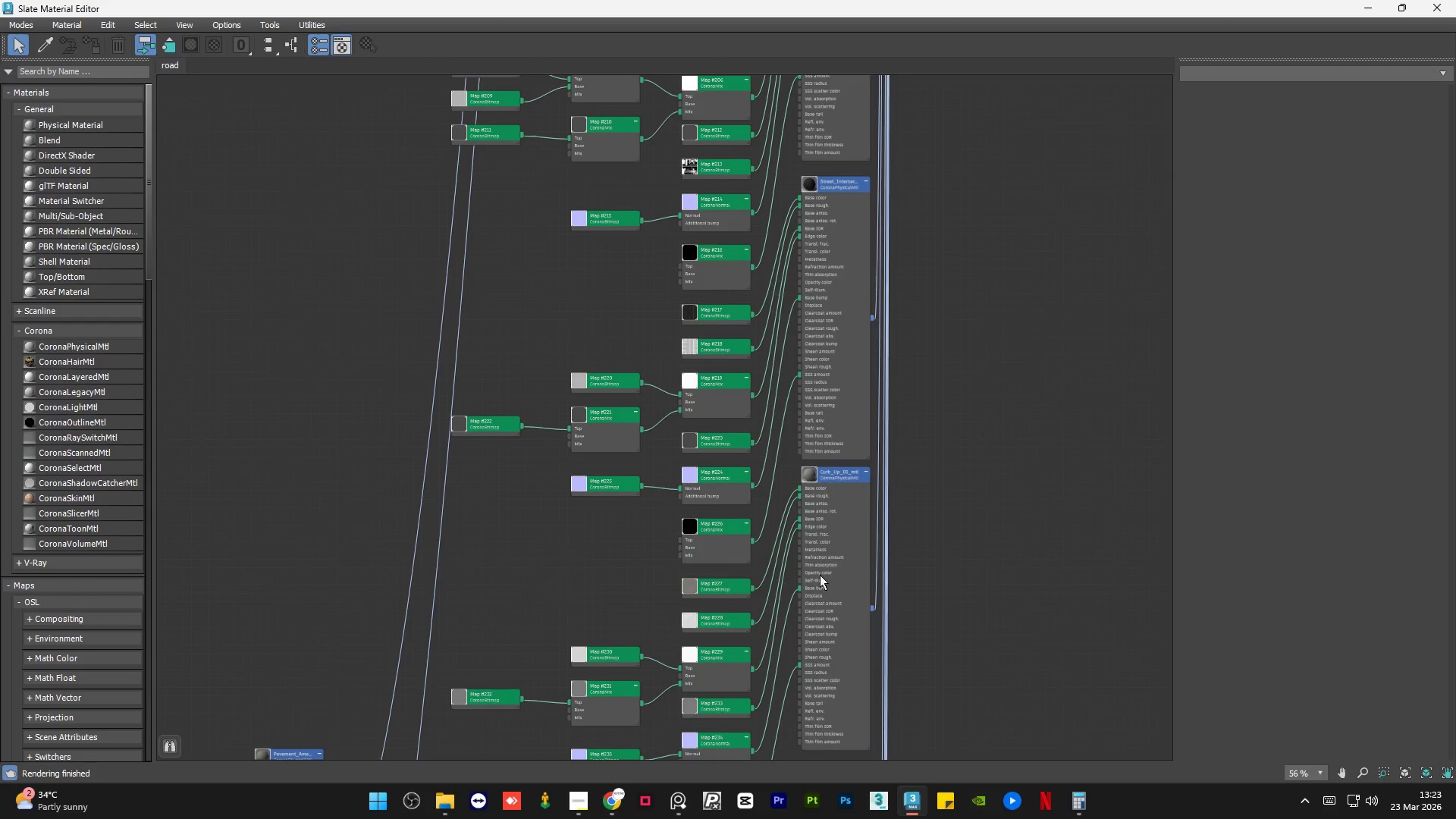 
left_click([688, 595])
 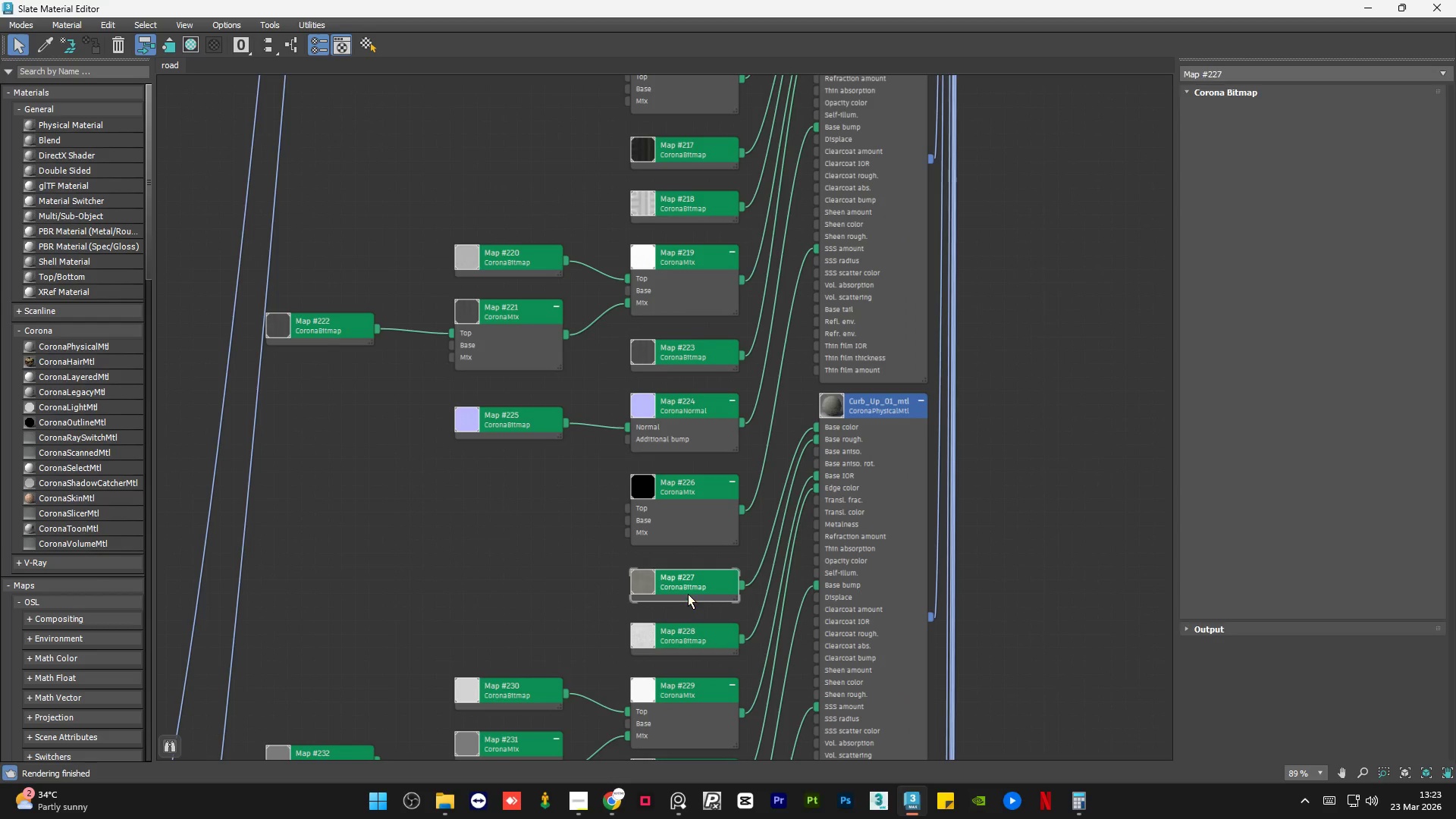 
scroll: coordinate [734, 593], scroll_direction: up, amount: 3.0
 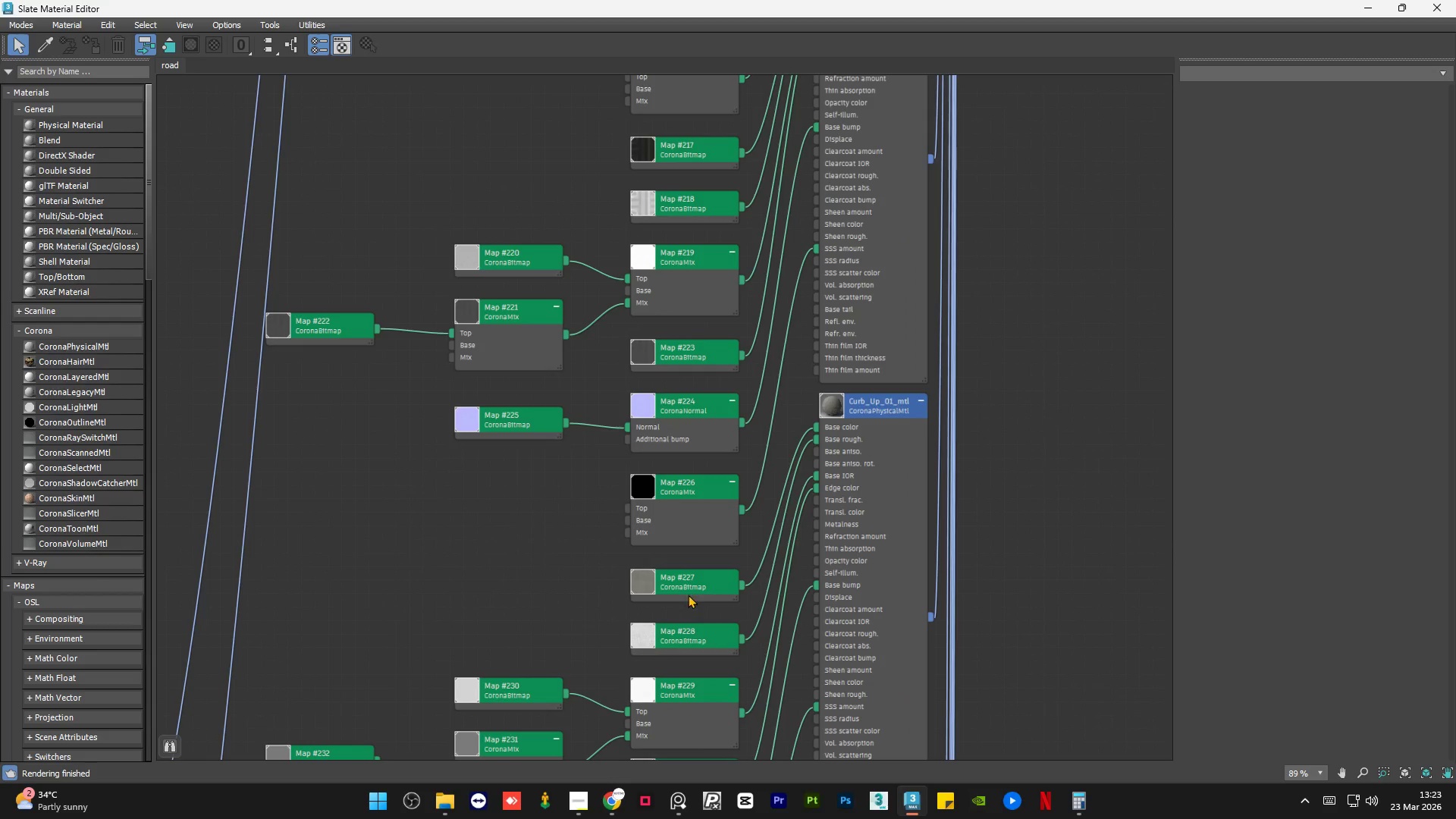 
double_click([688, 594])
 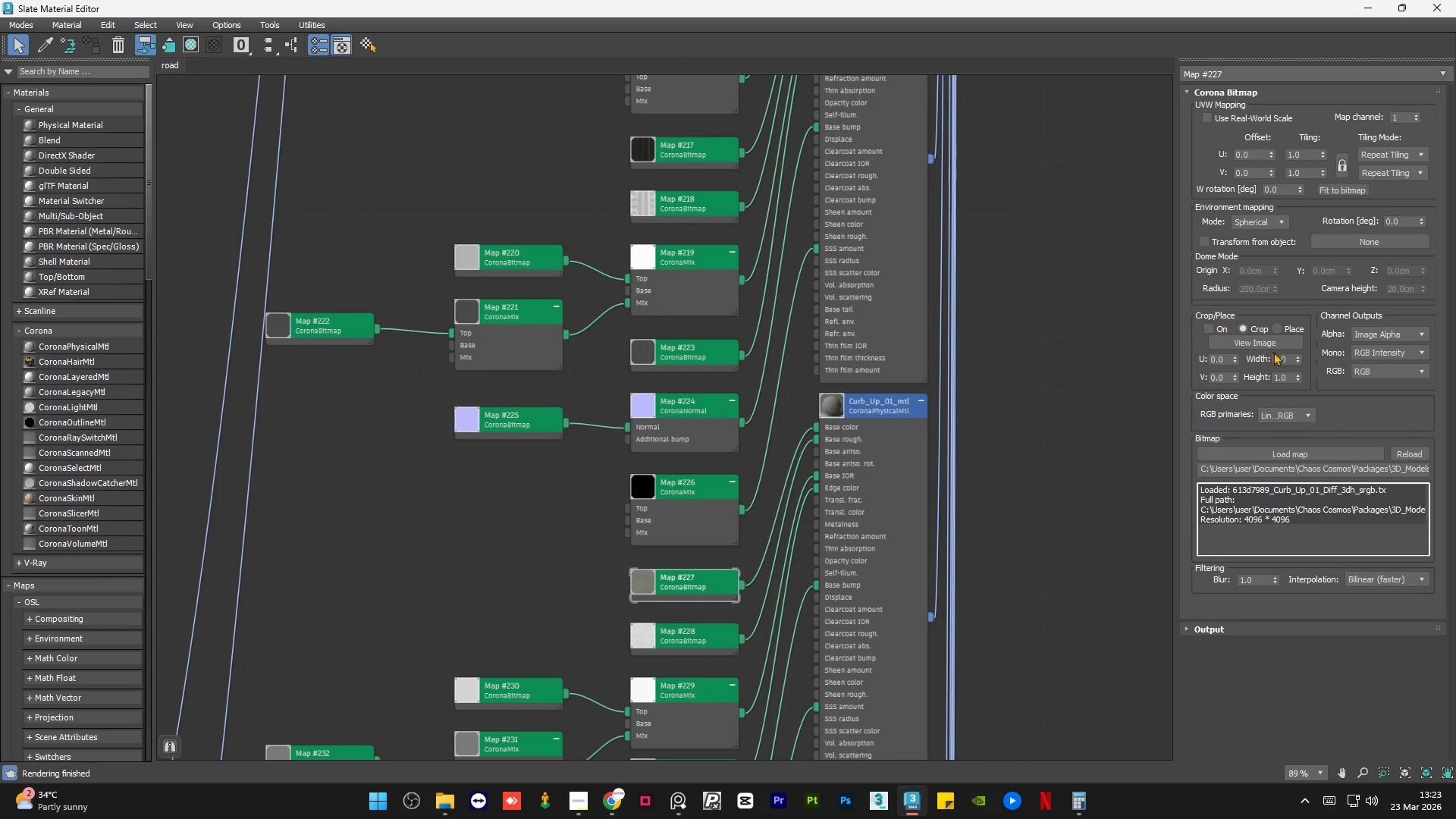 
left_click([1272, 343])
 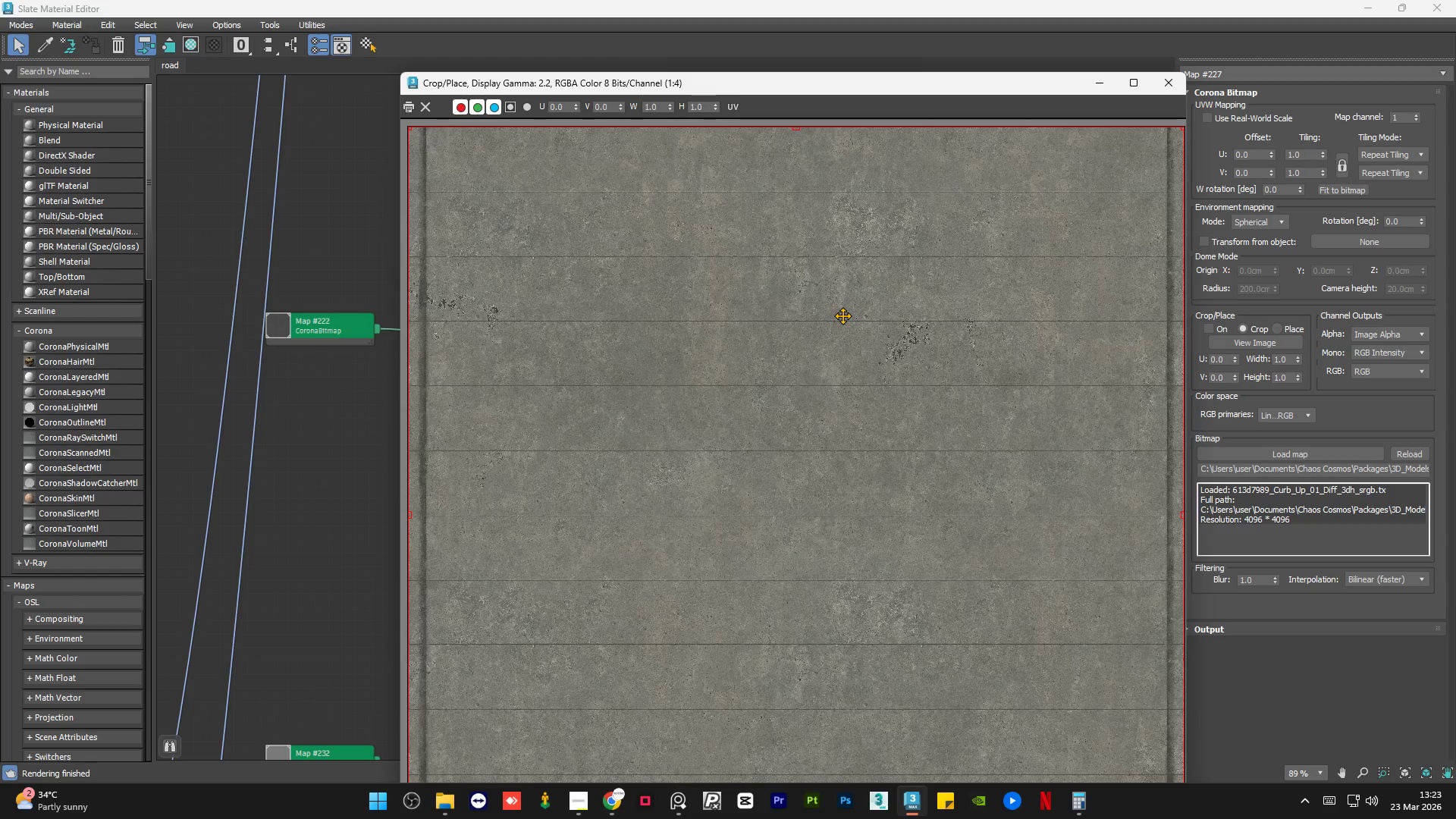 
scroll: coordinate [843, 315], scroll_direction: down, amount: 1.0
 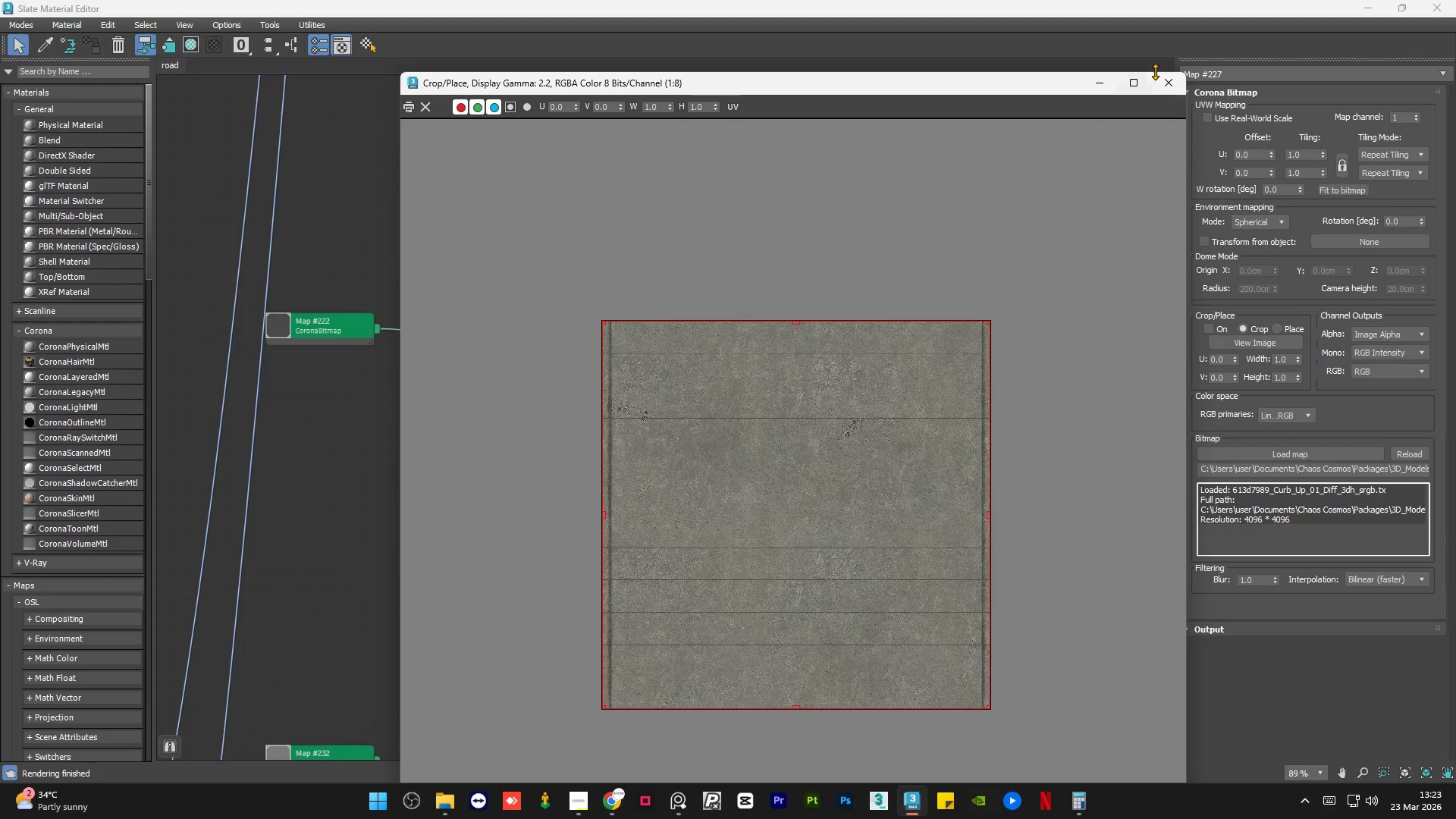 
left_click([1166, 78])
 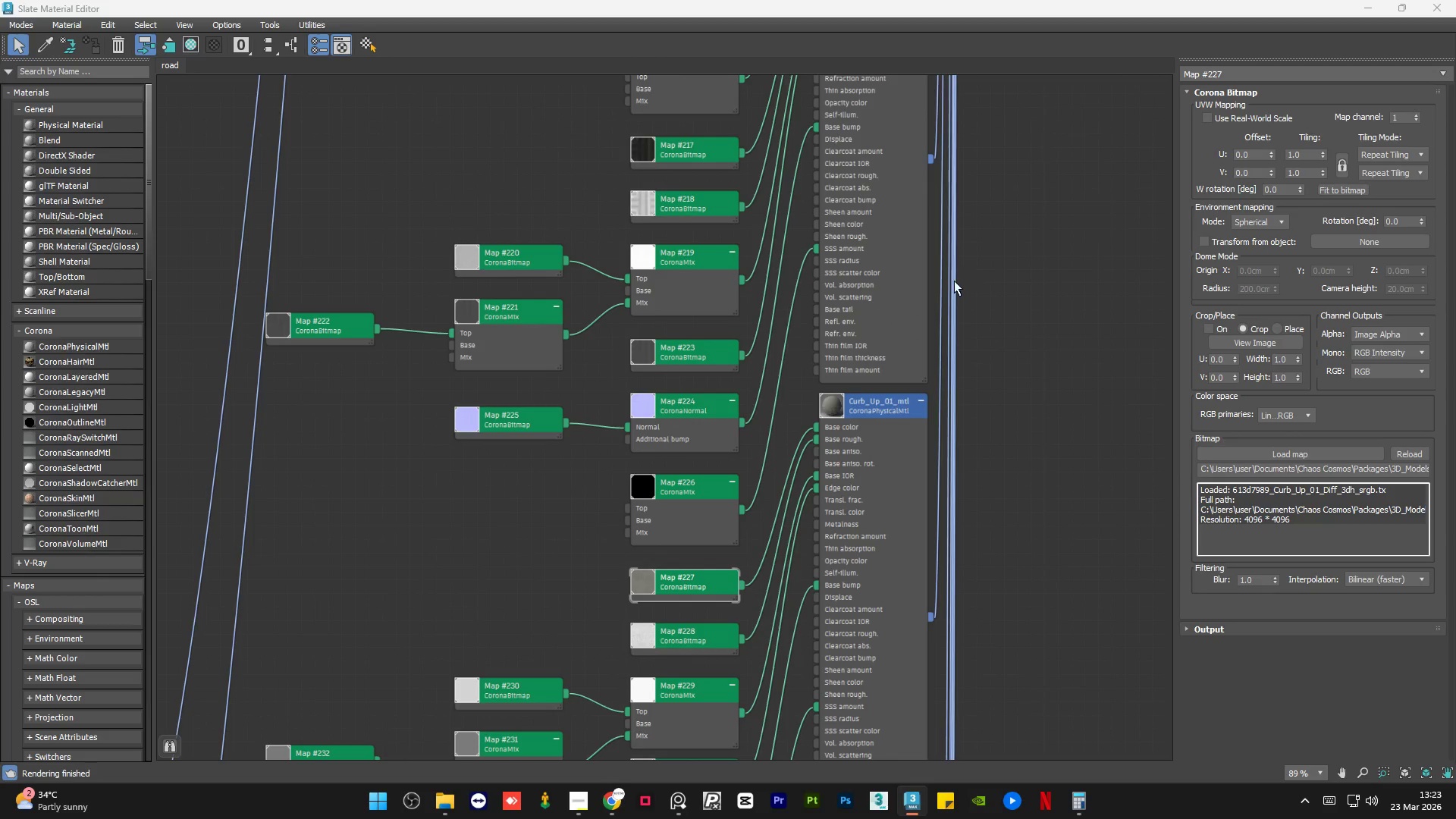 
scroll: coordinate [886, 315], scroll_direction: down, amount: 6.0
 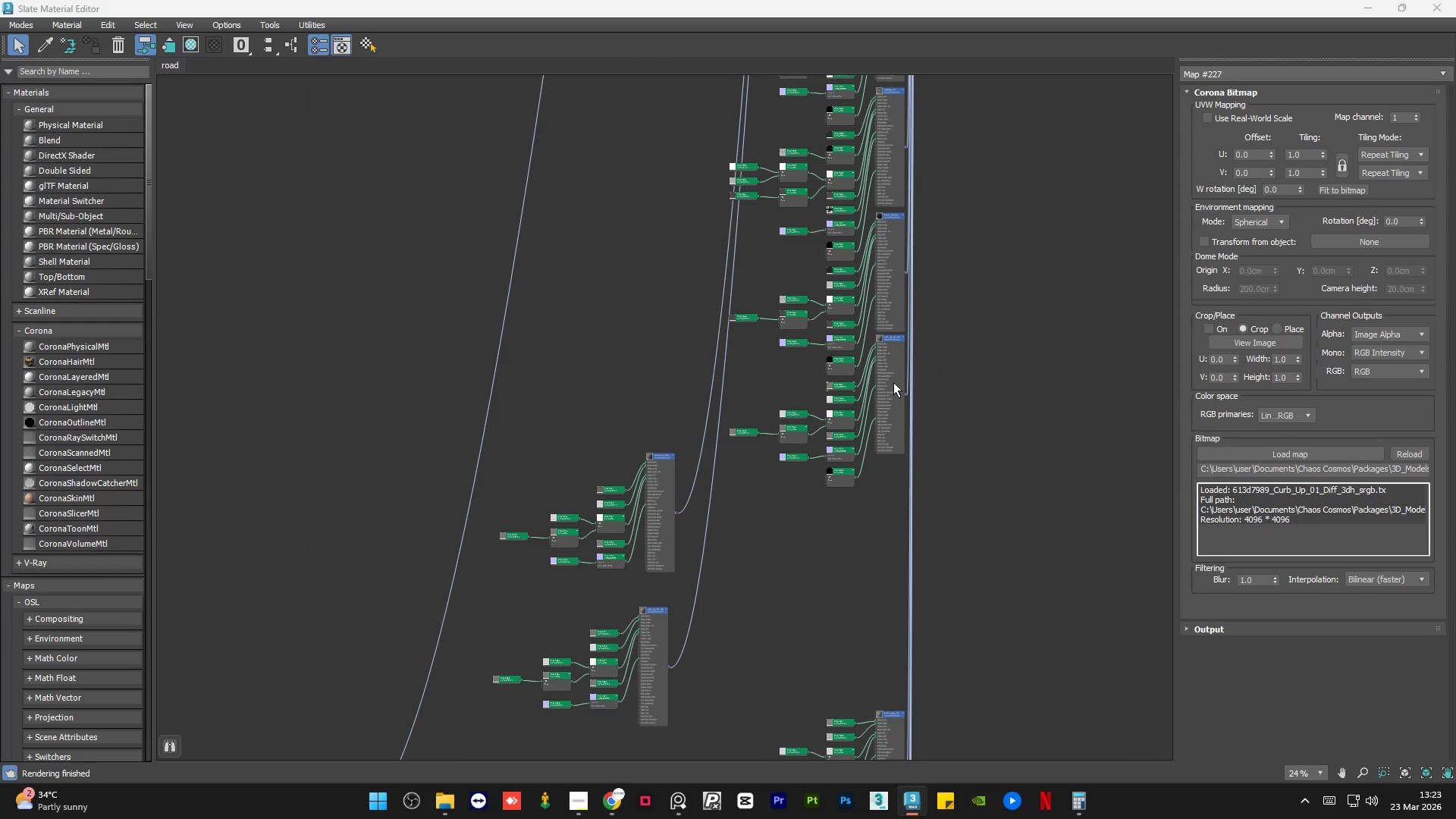 
left_click_drag(start_coordinate=[895, 384], to_coordinate=[661, 369])
 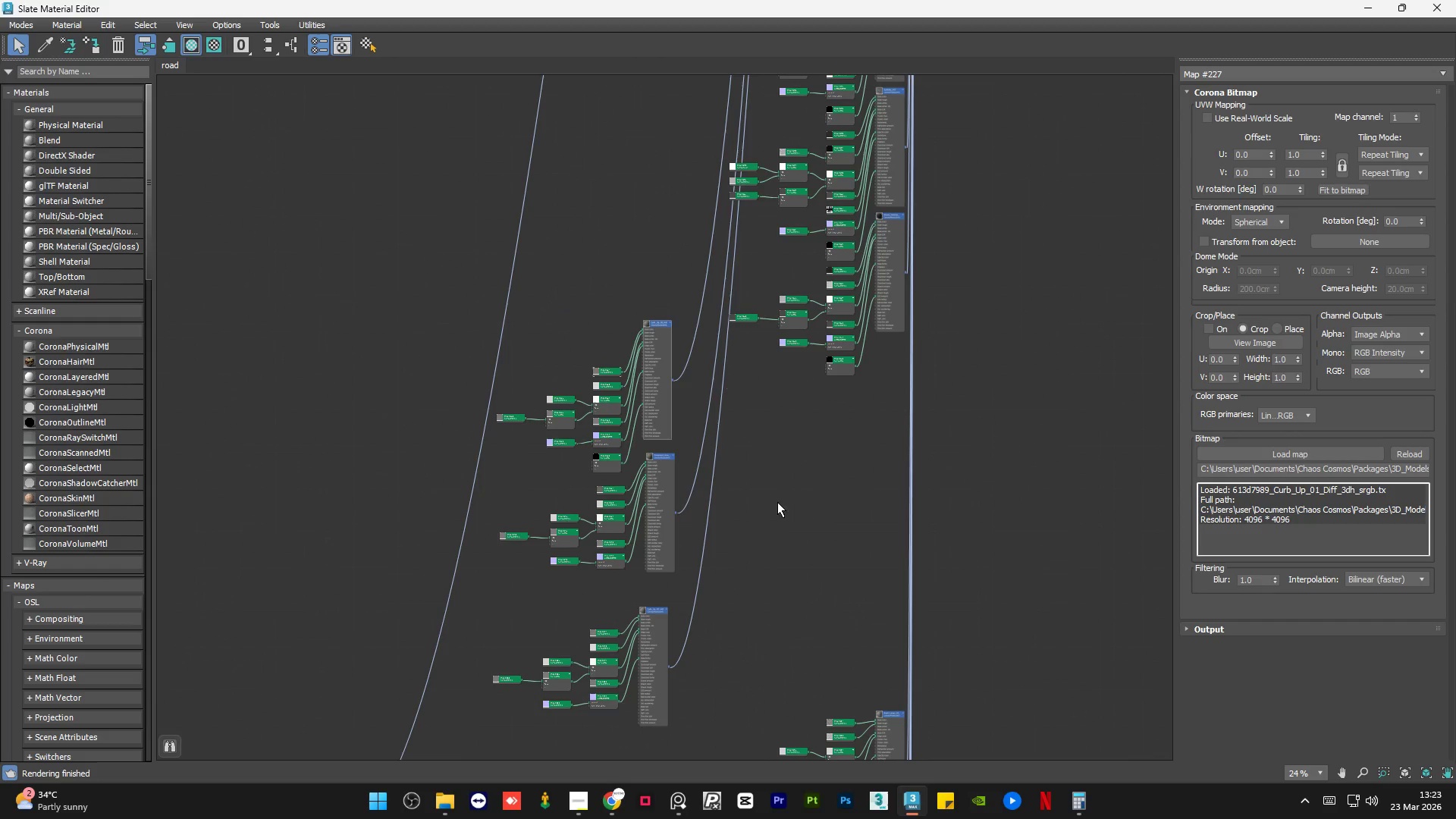 
left_click([782, 507])
 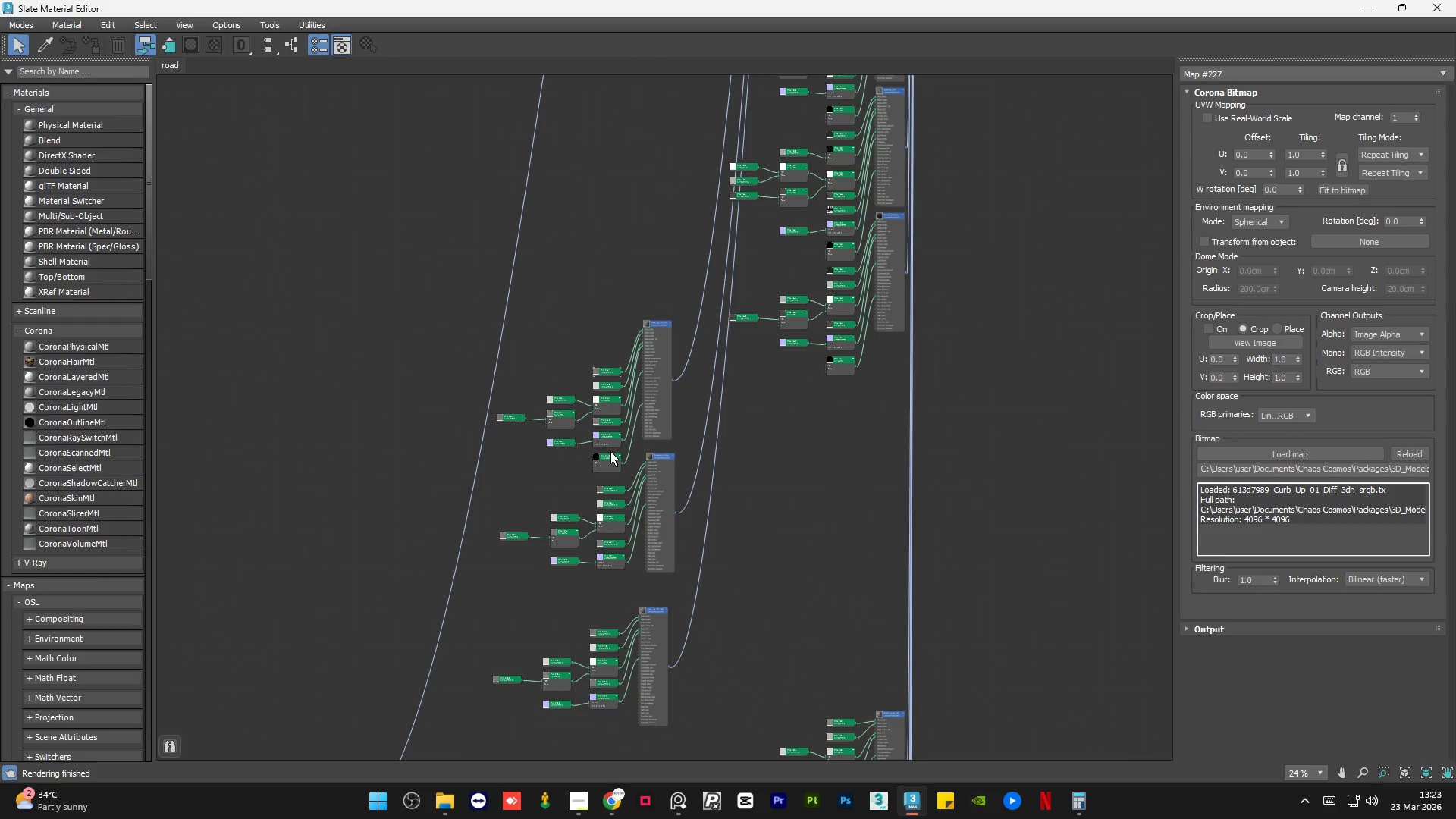 
left_click([657, 483])
 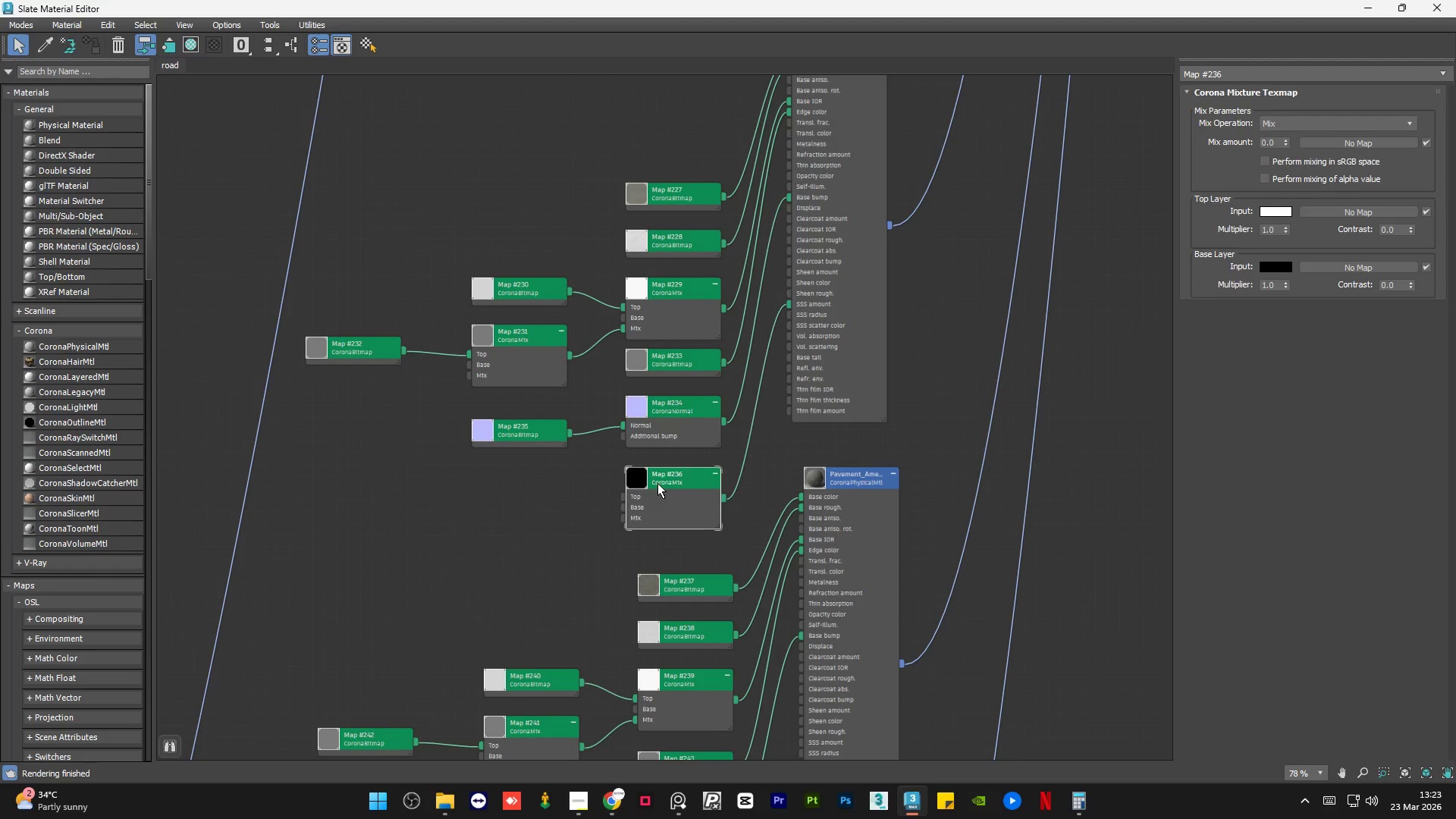 
scroll: coordinate [599, 446], scroll_direction: up, amount: 5.0
 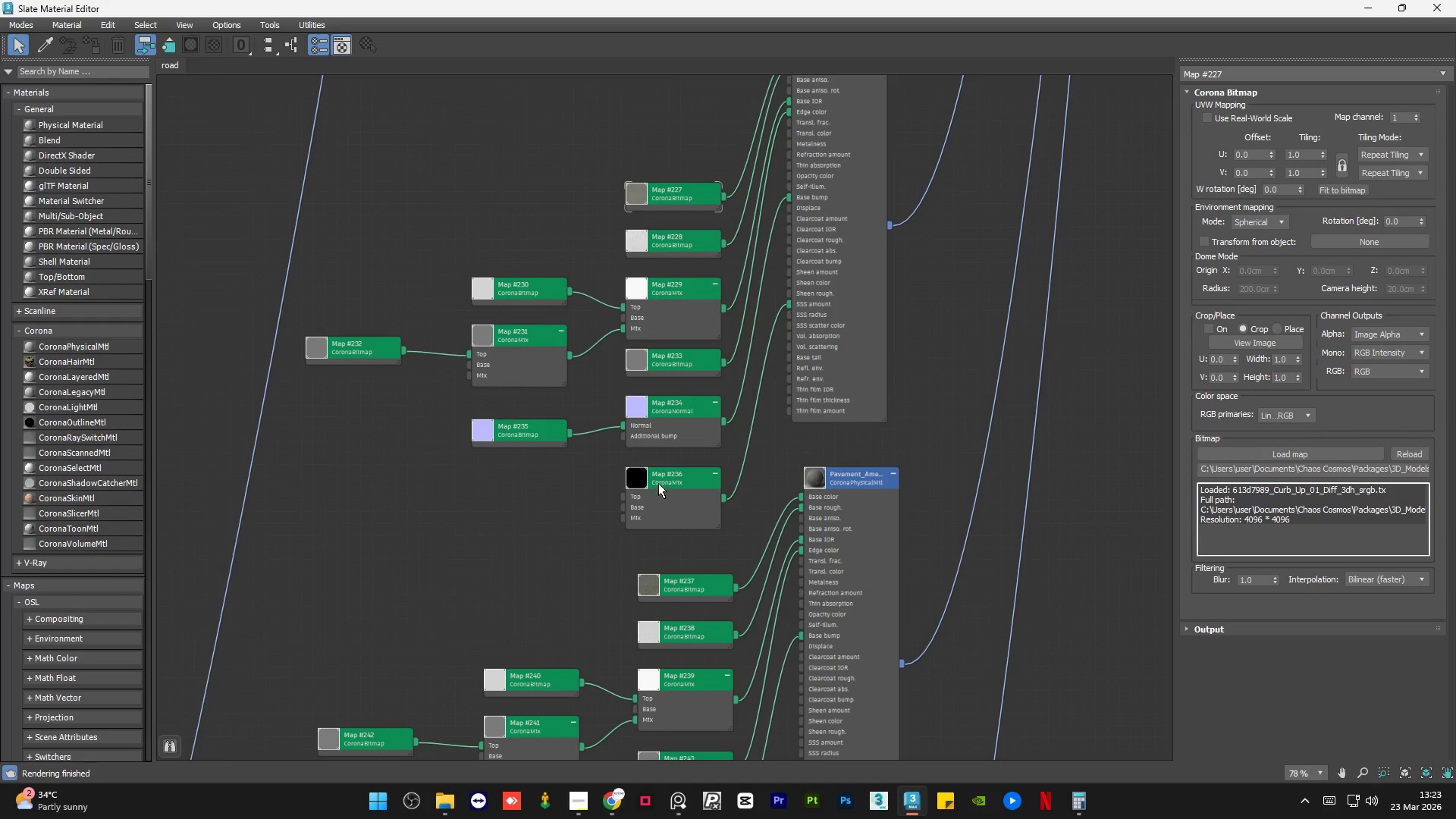 
key(Delete)
 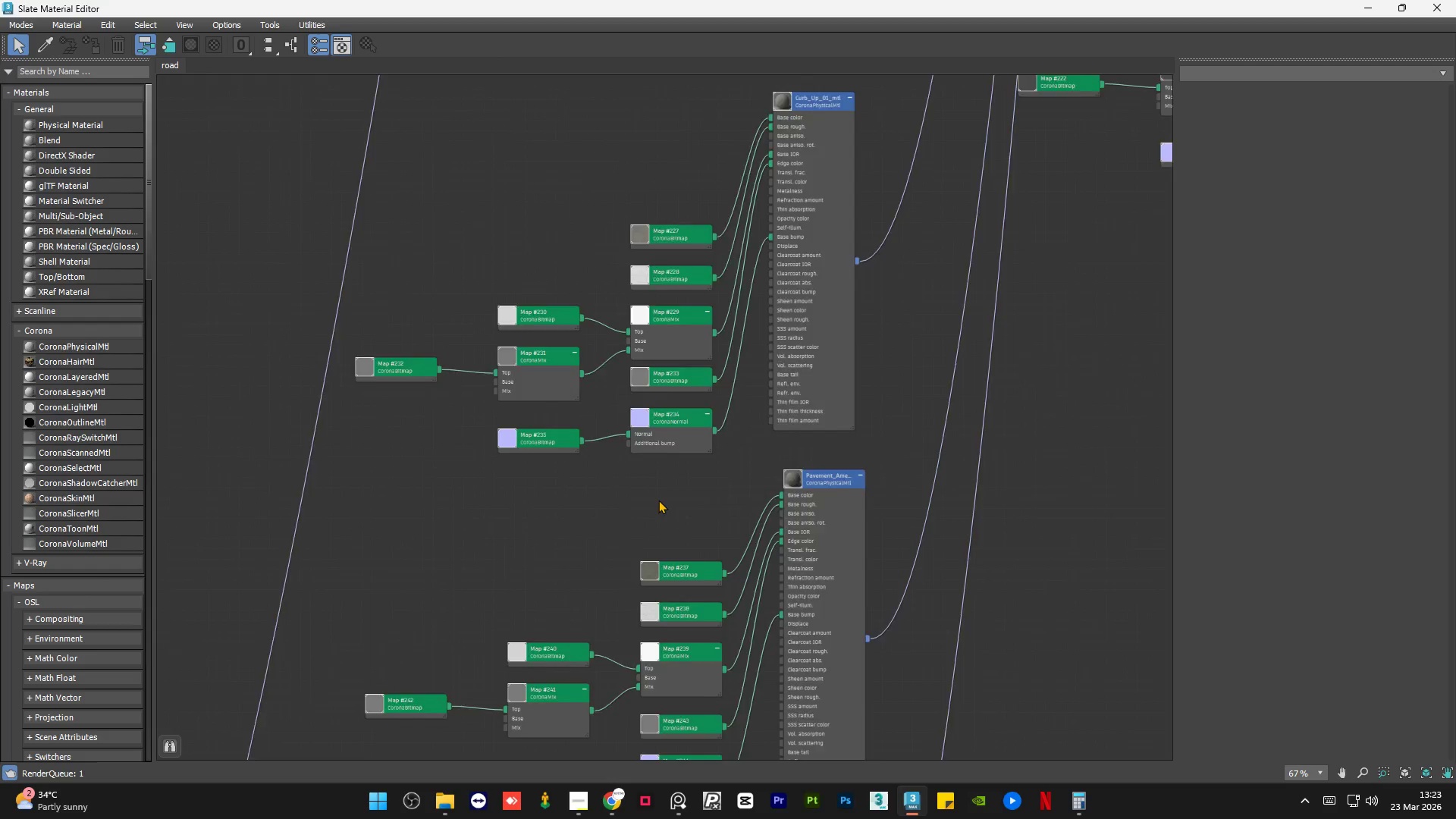 
scroll: coordinate [676, 503], scroll_direction: down, amount: 6.0
 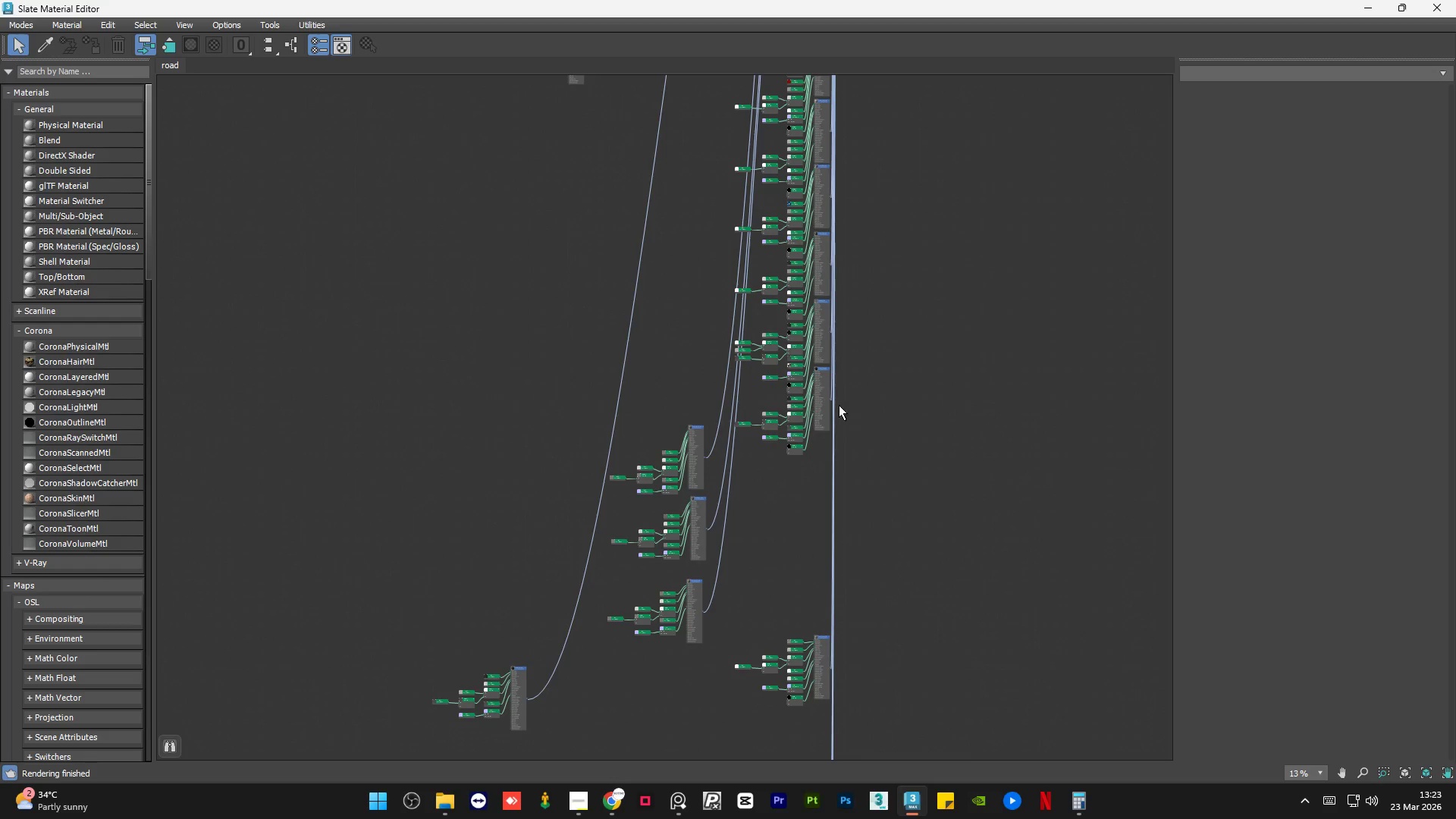 
scroll: coordinate [794, 375], scroll_direction: up, amount: 10.0
 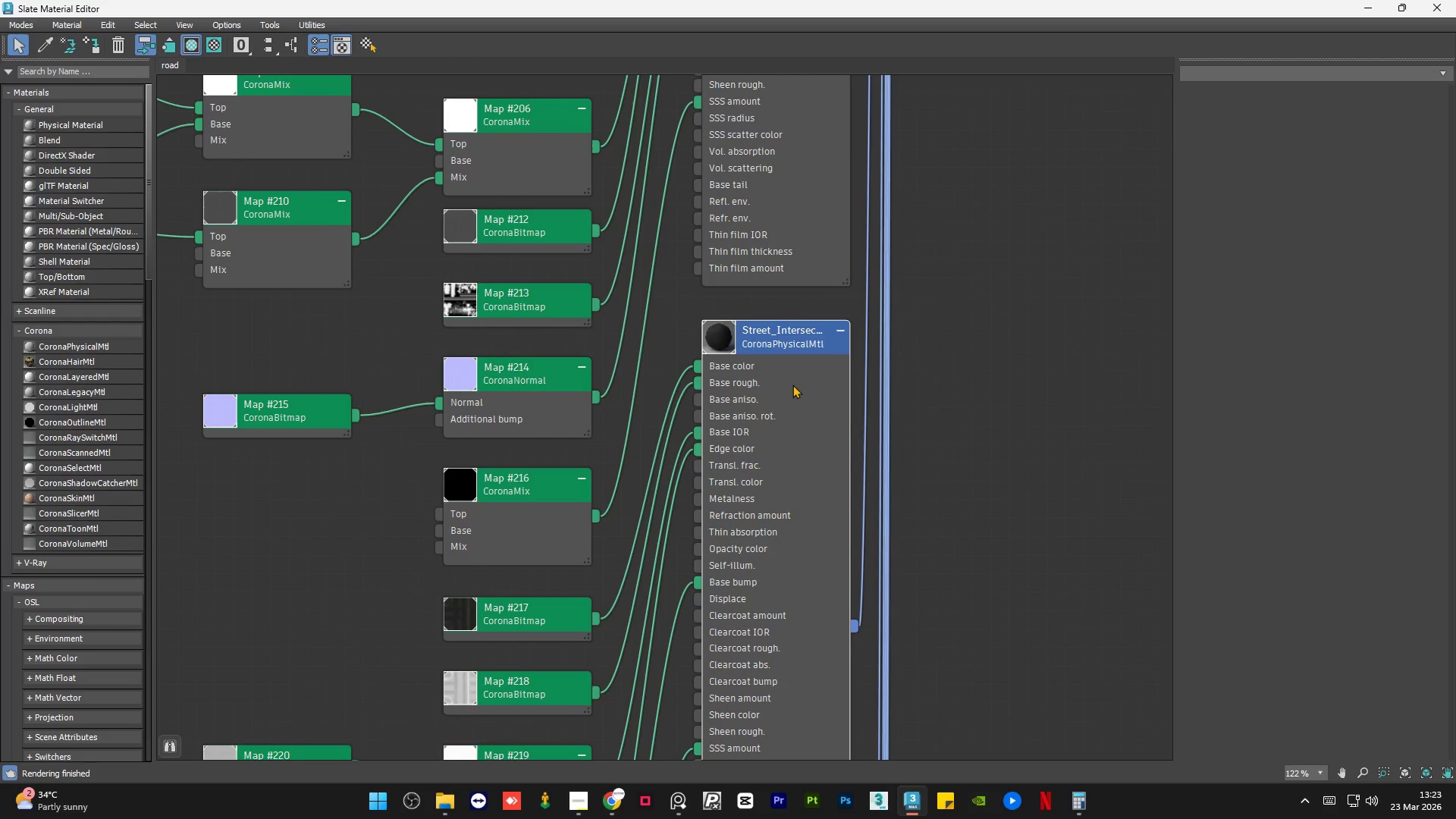 
double_click([792, 384])
 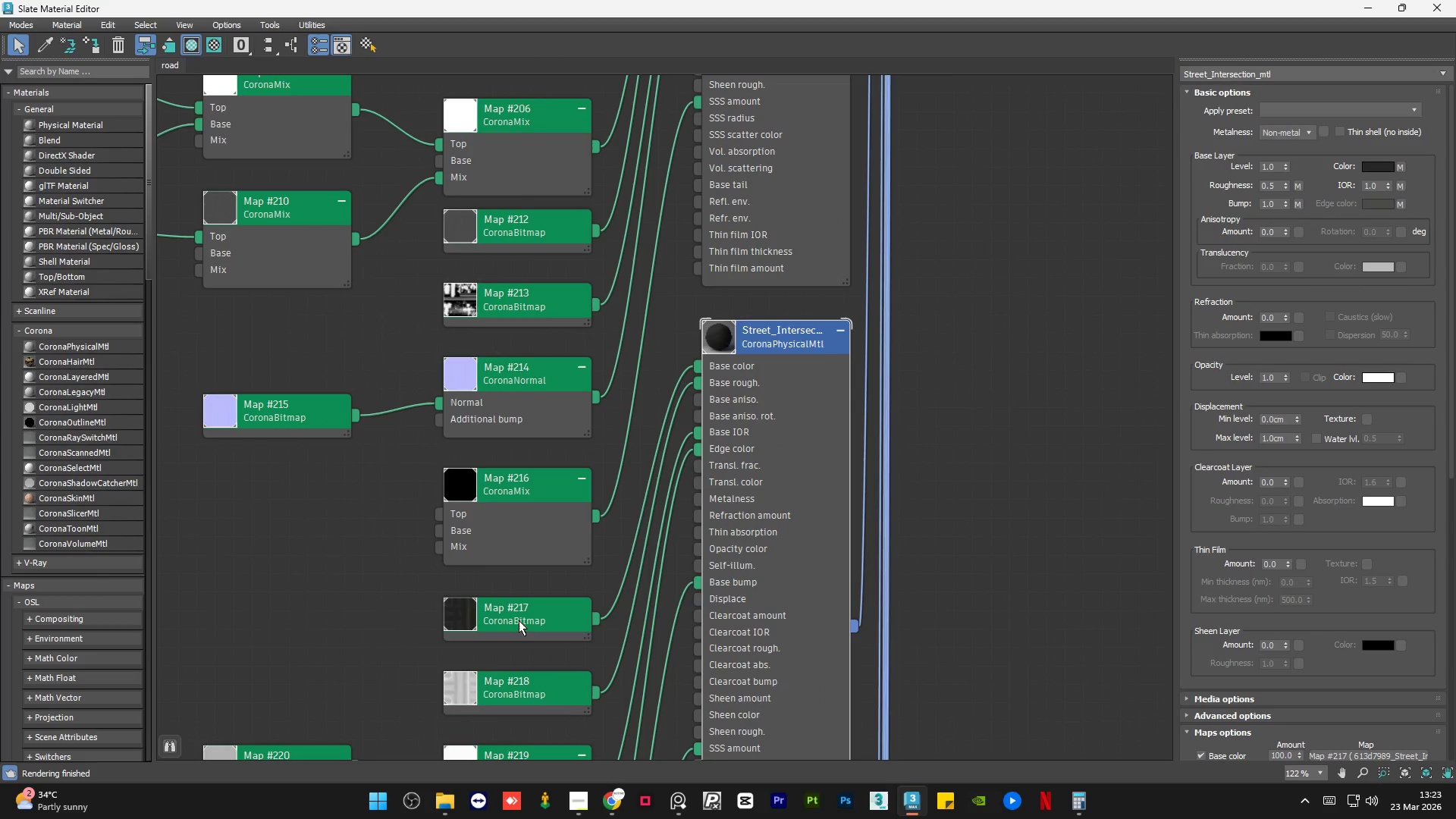 
double_click([519, 620])
 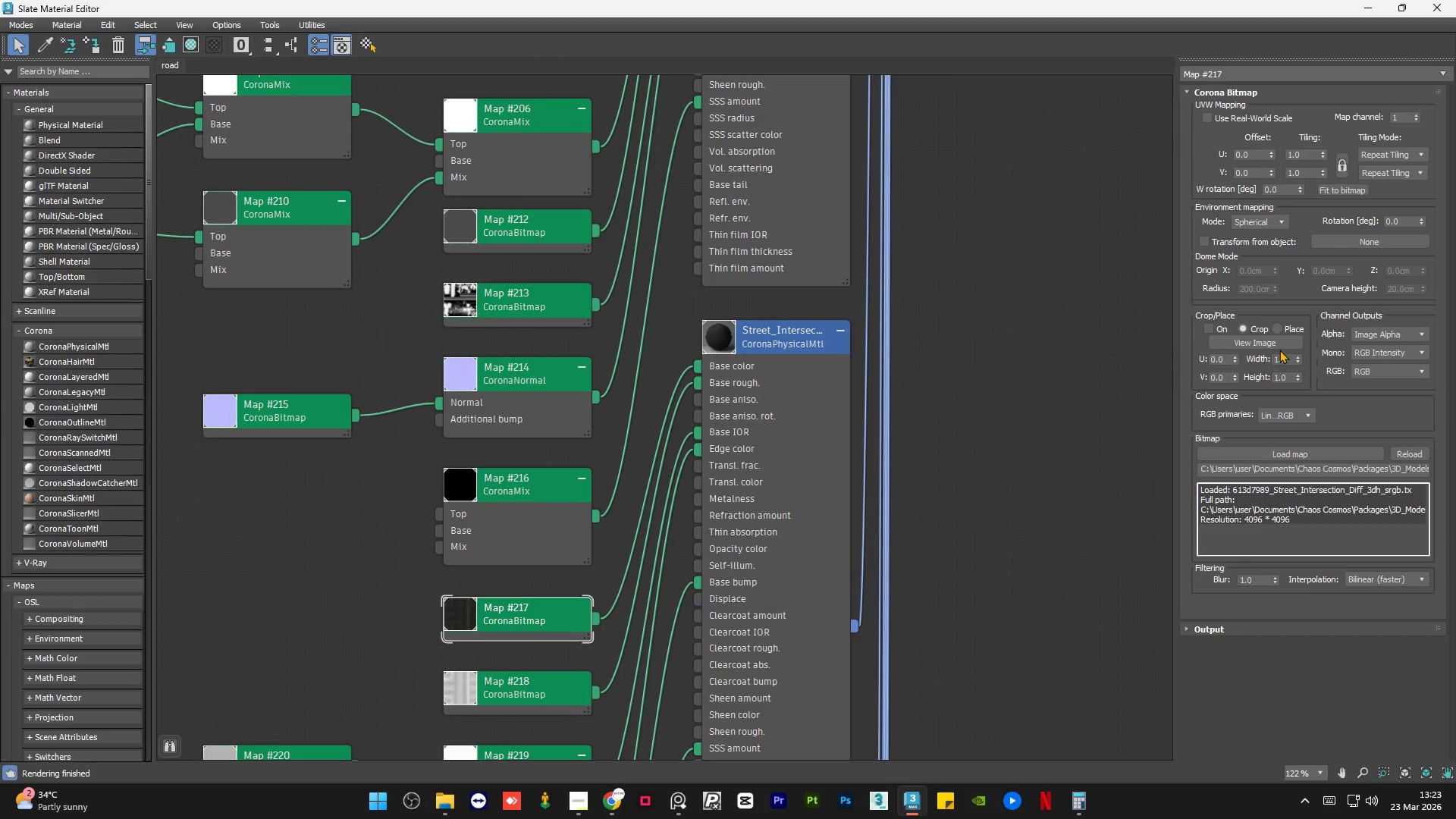 
left_click([1283, 339])
 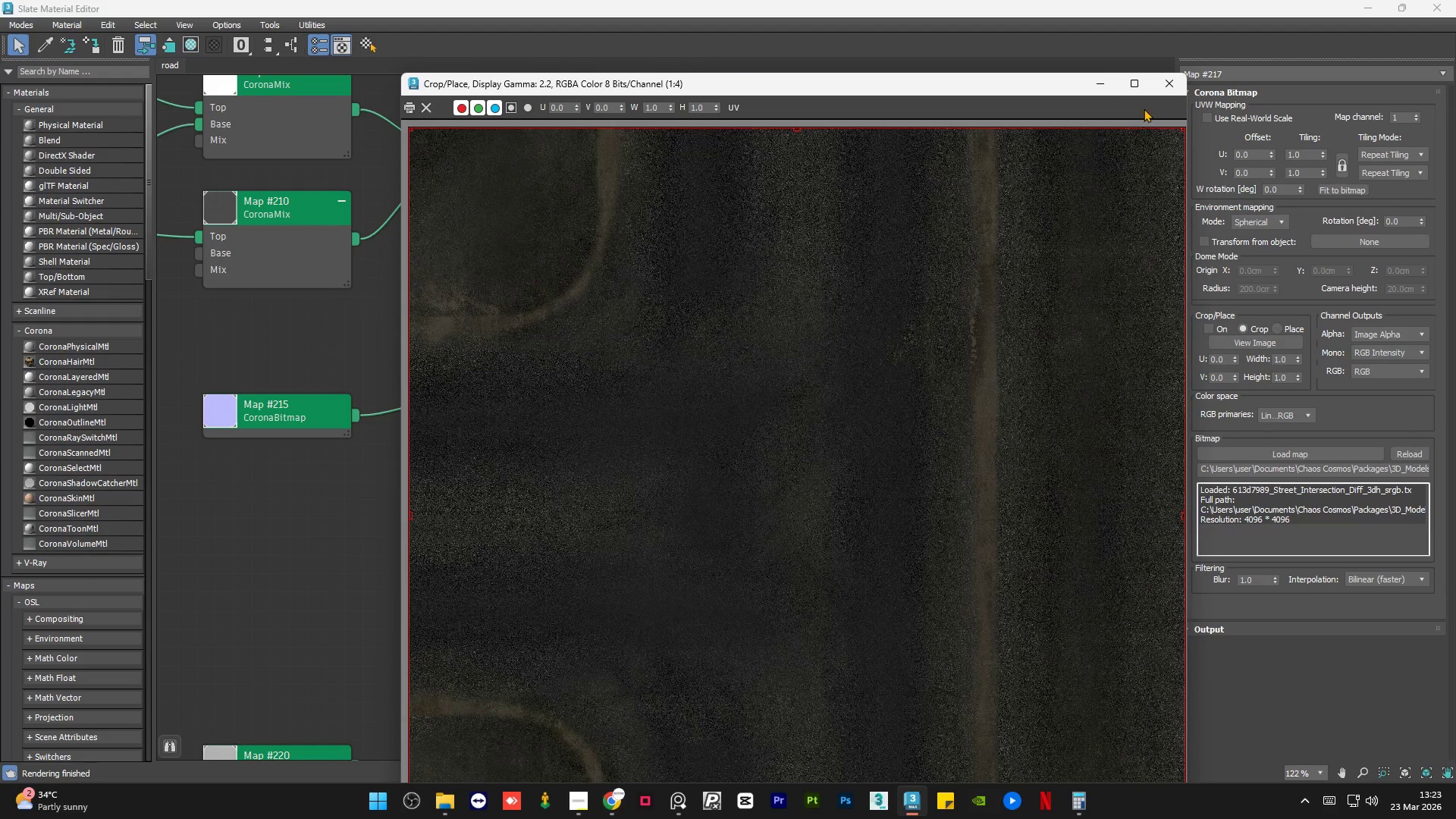 
left_click([1173, 82])
 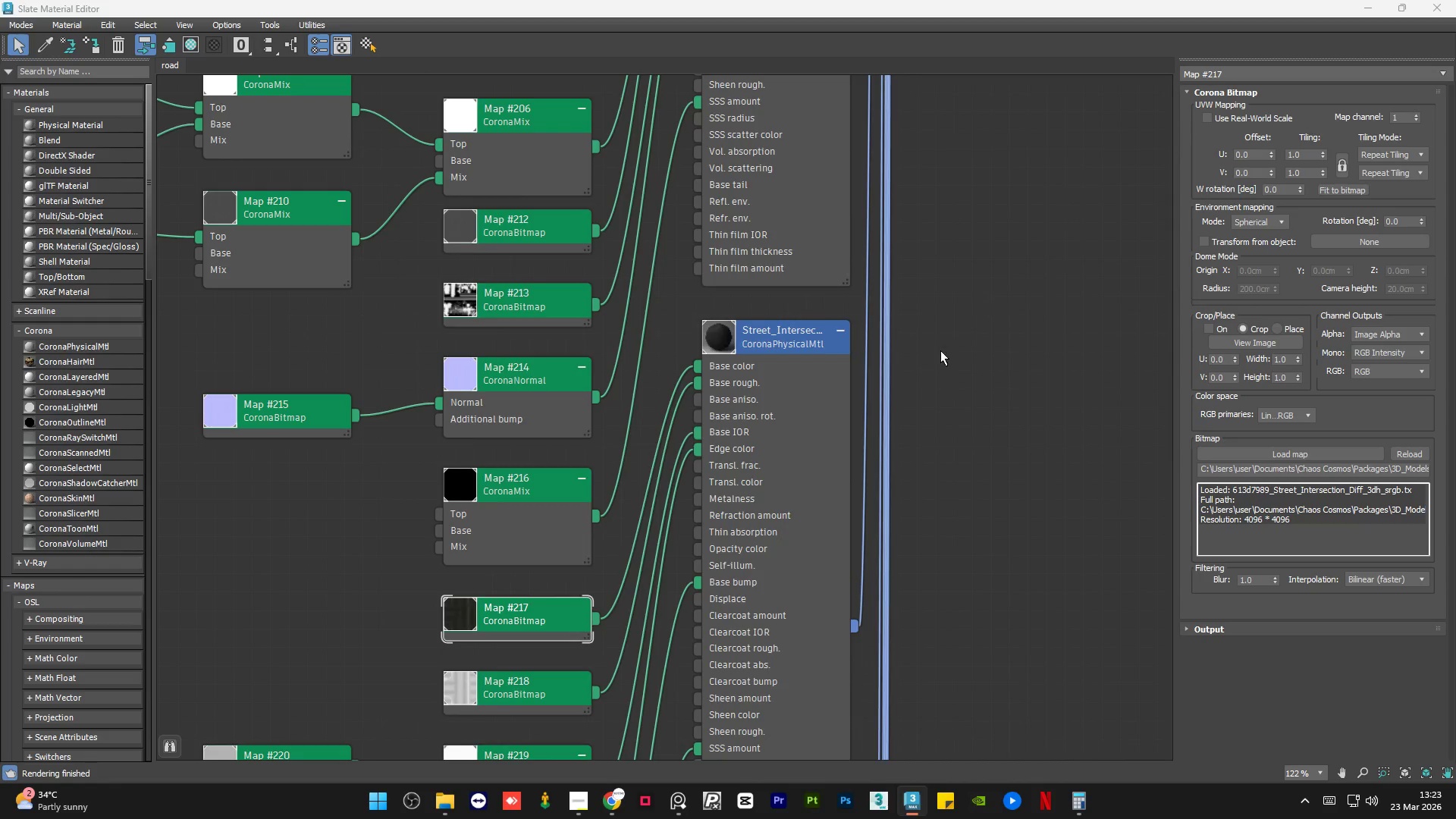 
scroll: coordinate [843, 439], scroll_direction: down, amount: 6.0
 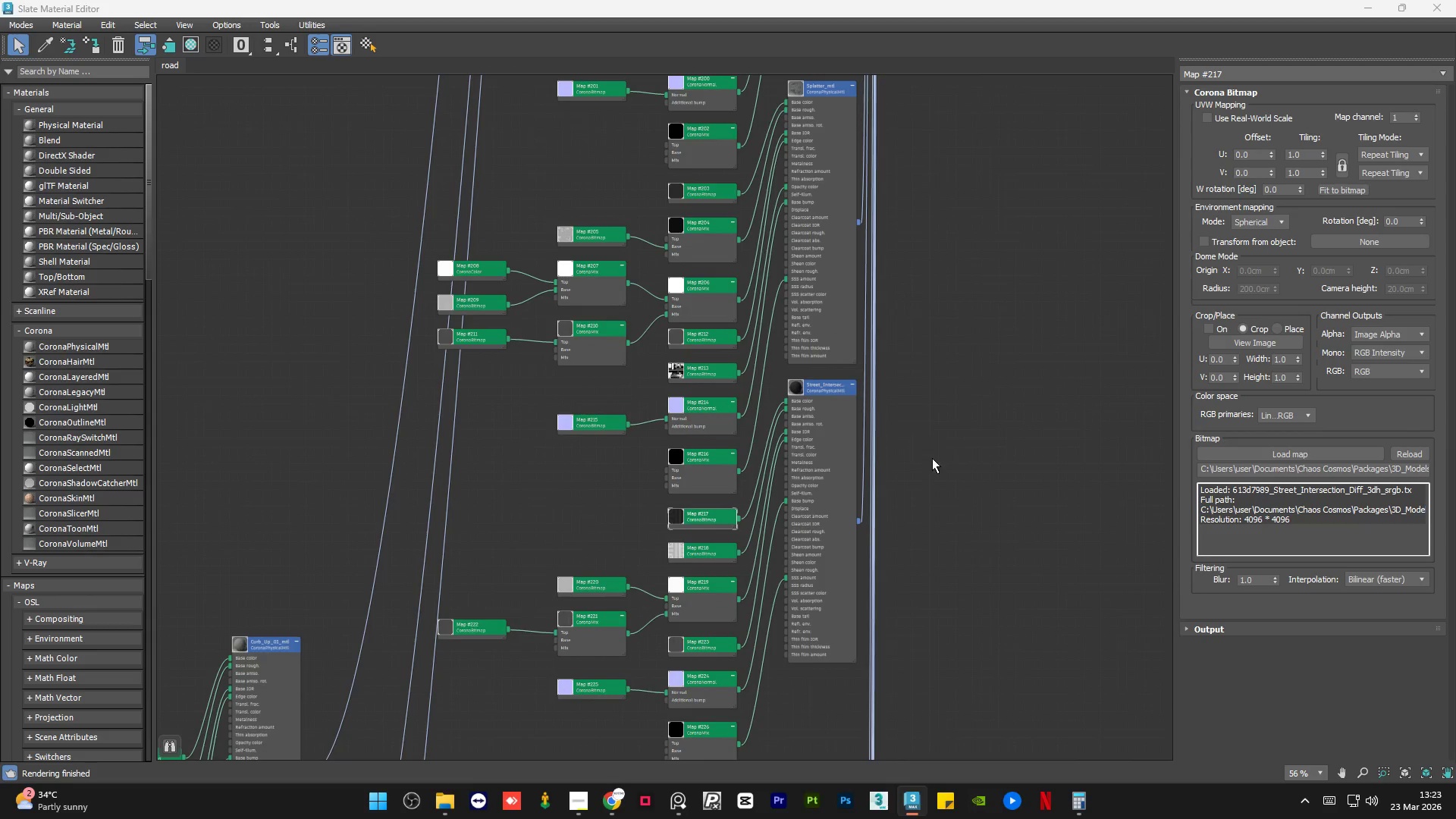 
left_click([937, 458])
 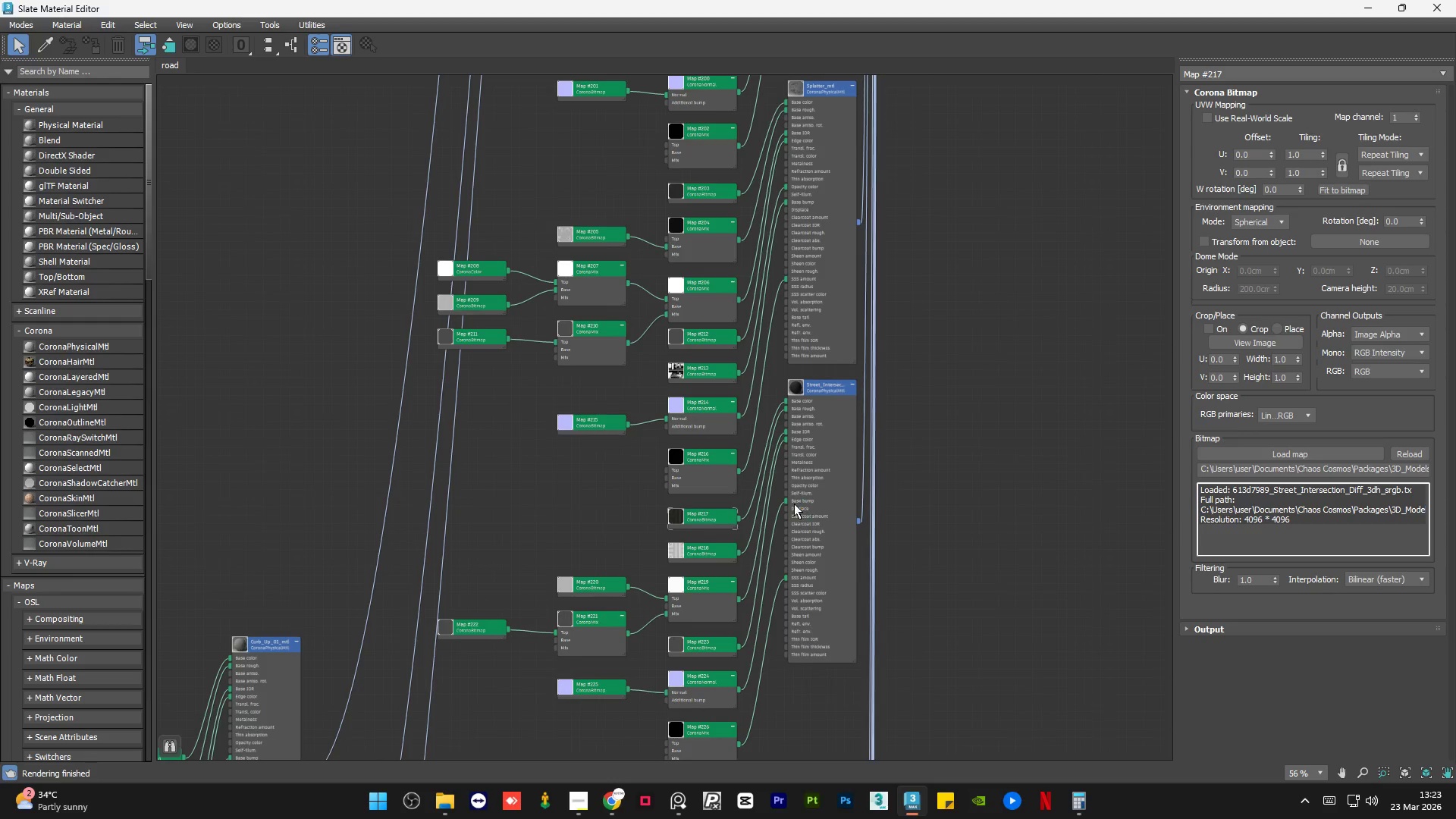 
scroll: coordinate [799, 219], scroll_direction: up, amount: 5.0
 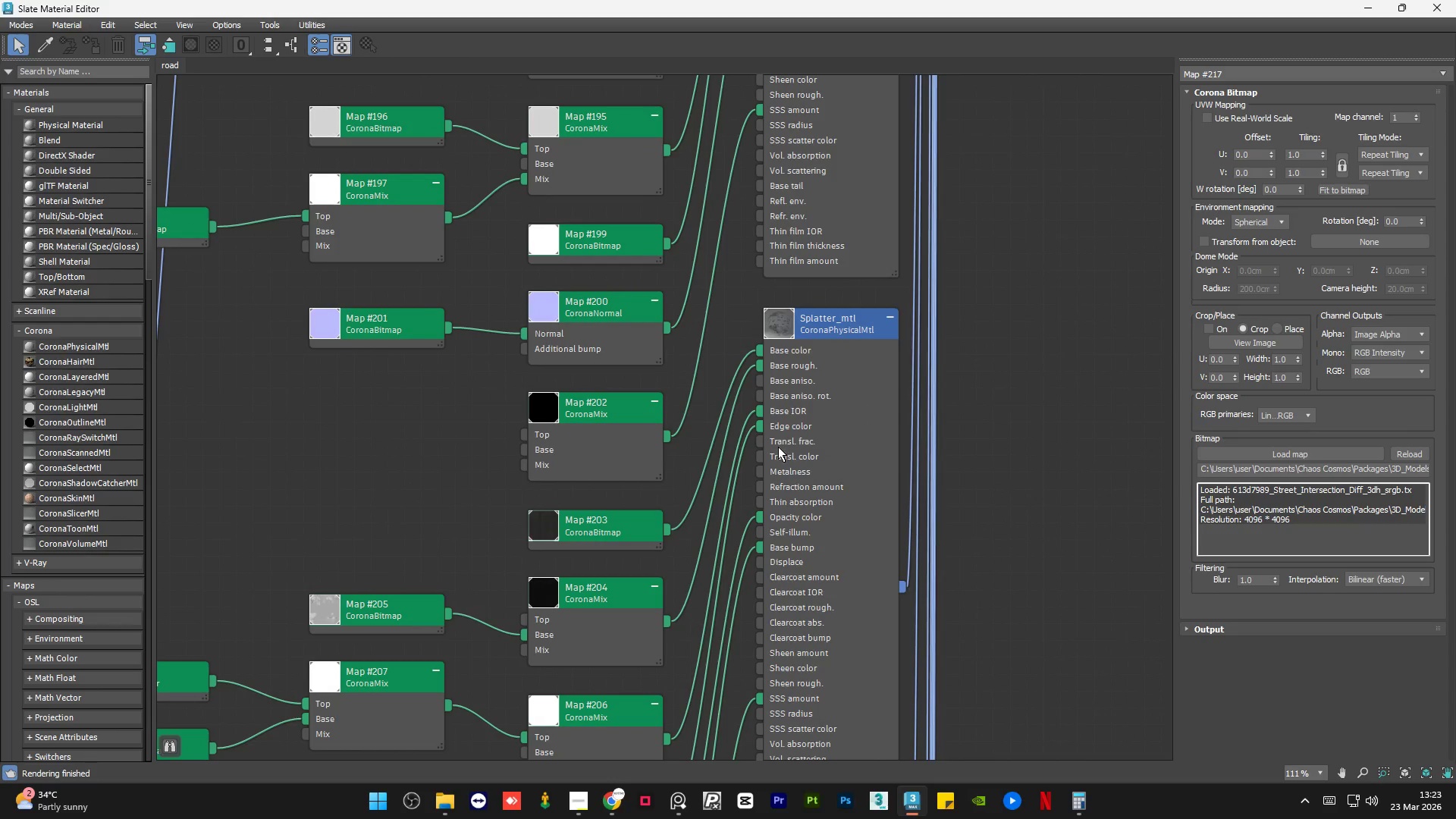 
scroll: coordinate [746, 191], scroll_direction: down, amount: 18.0
 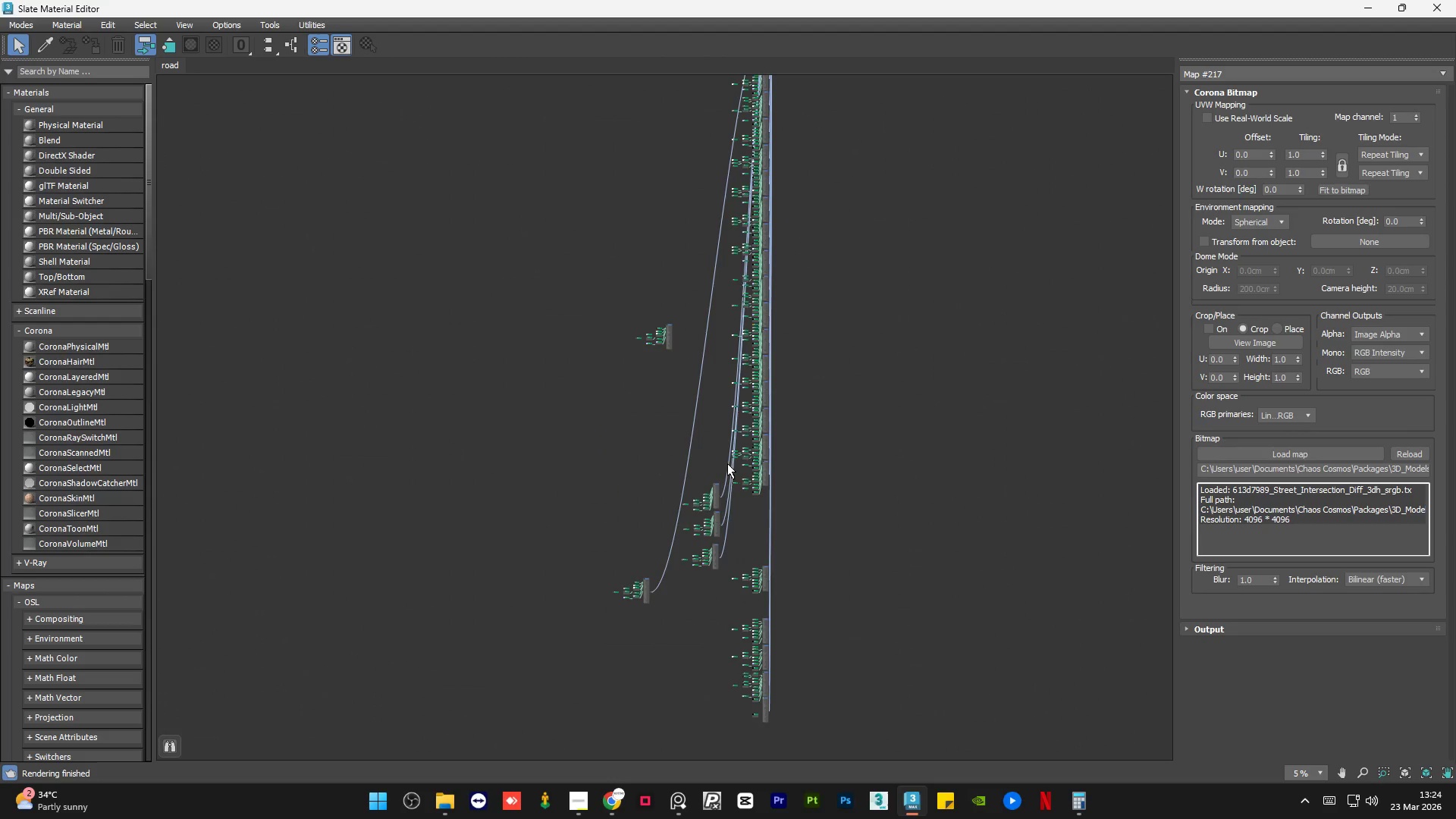 
scroll: coordinate [625, 509], scroll_direction: up, amount: 6.0
 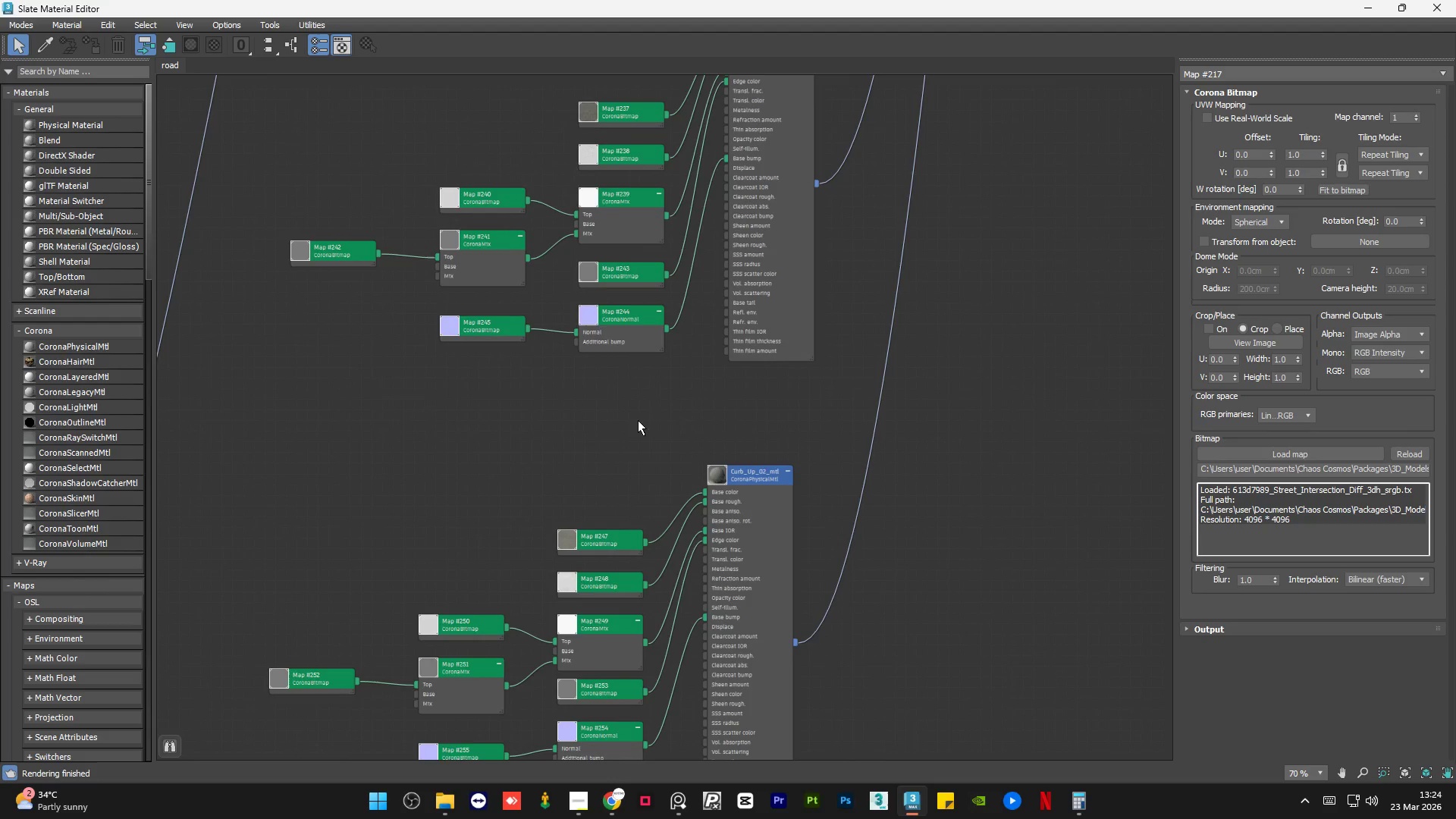 
scroll: coordinate [830, 441], scroll_direction: down, amount: 5.0
 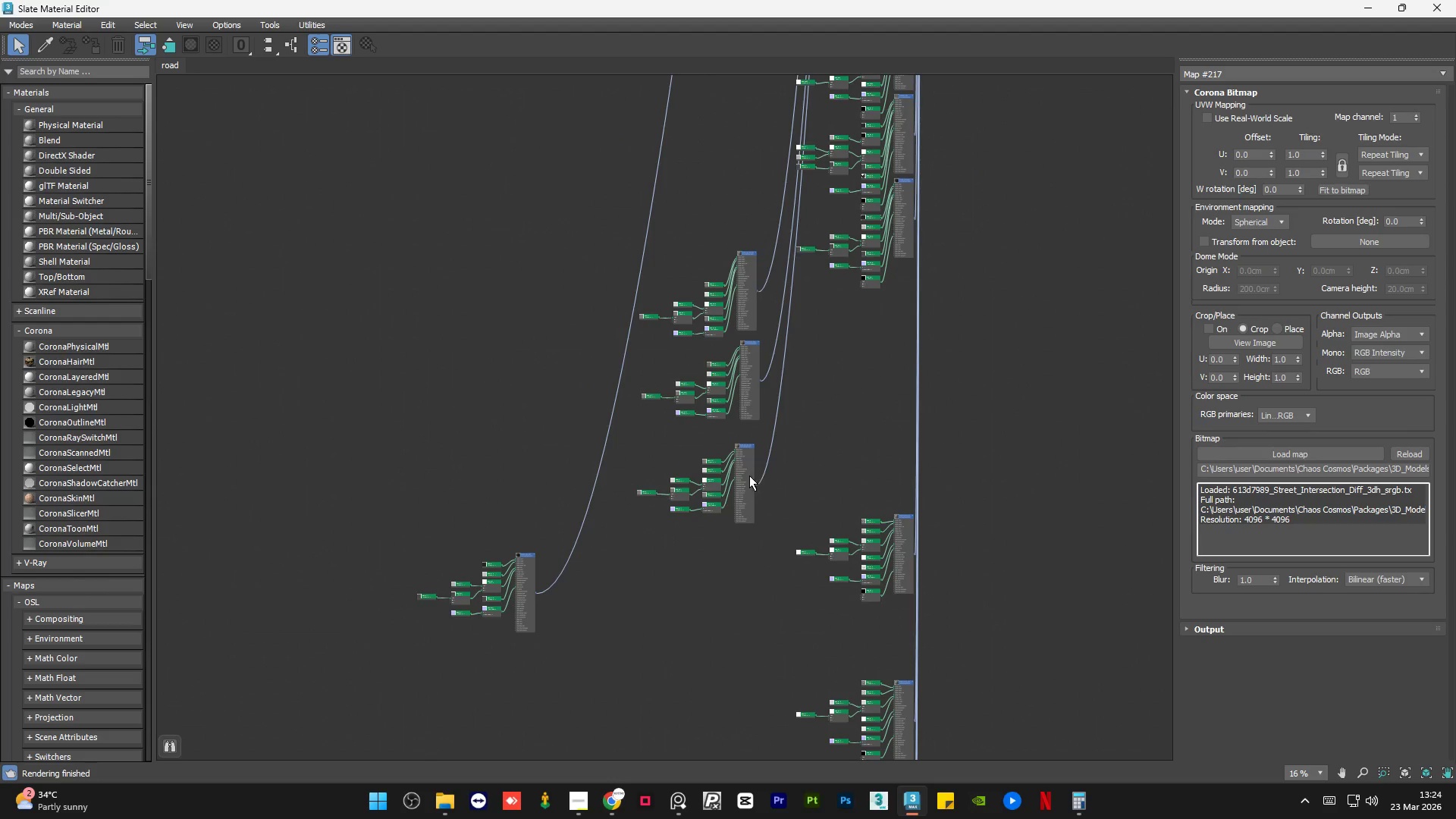 
left_click_drag(start_coordinate=[744, 470], to_coordinate=[752, 463])
 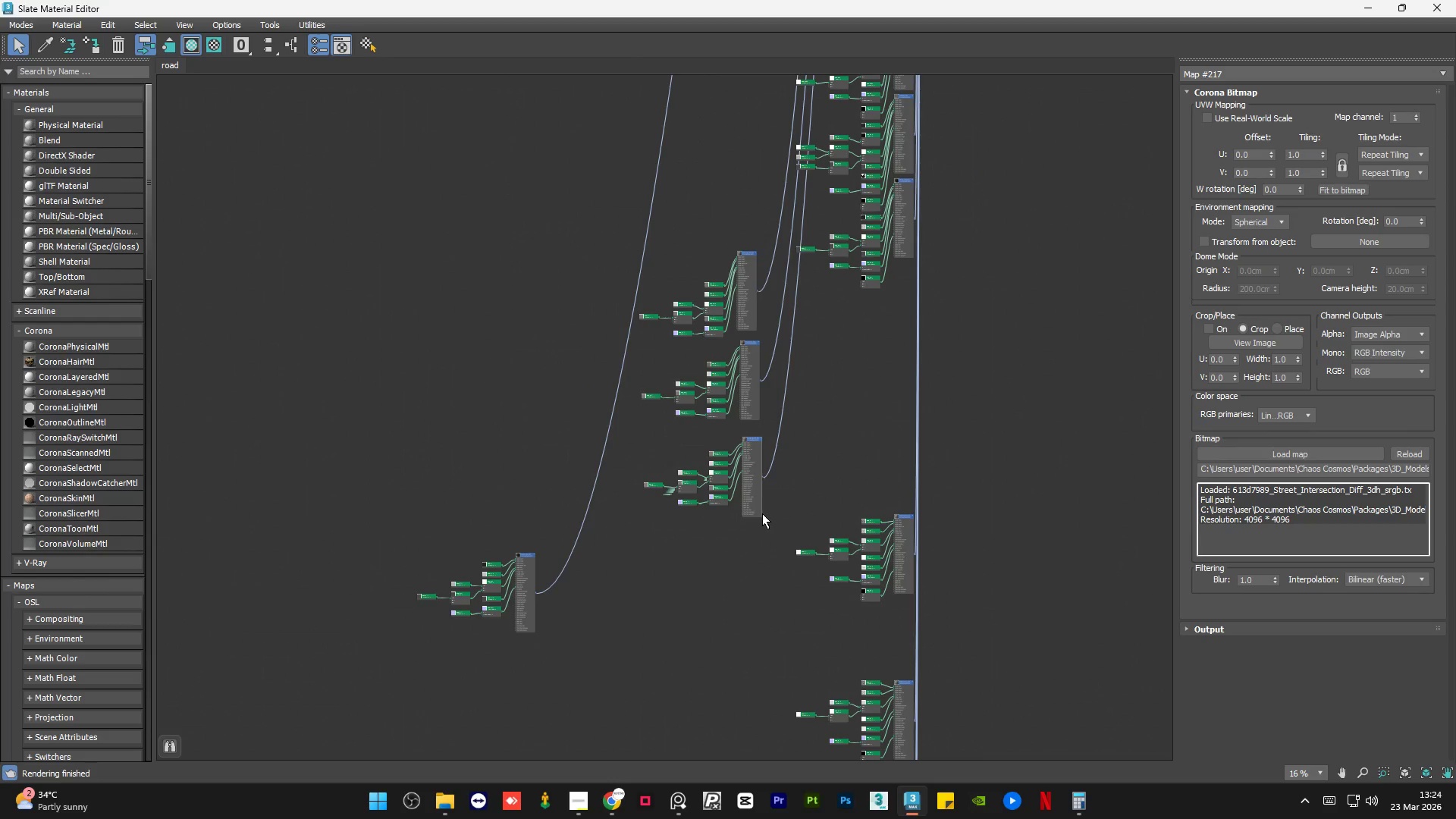 
left_click([762, 513])
 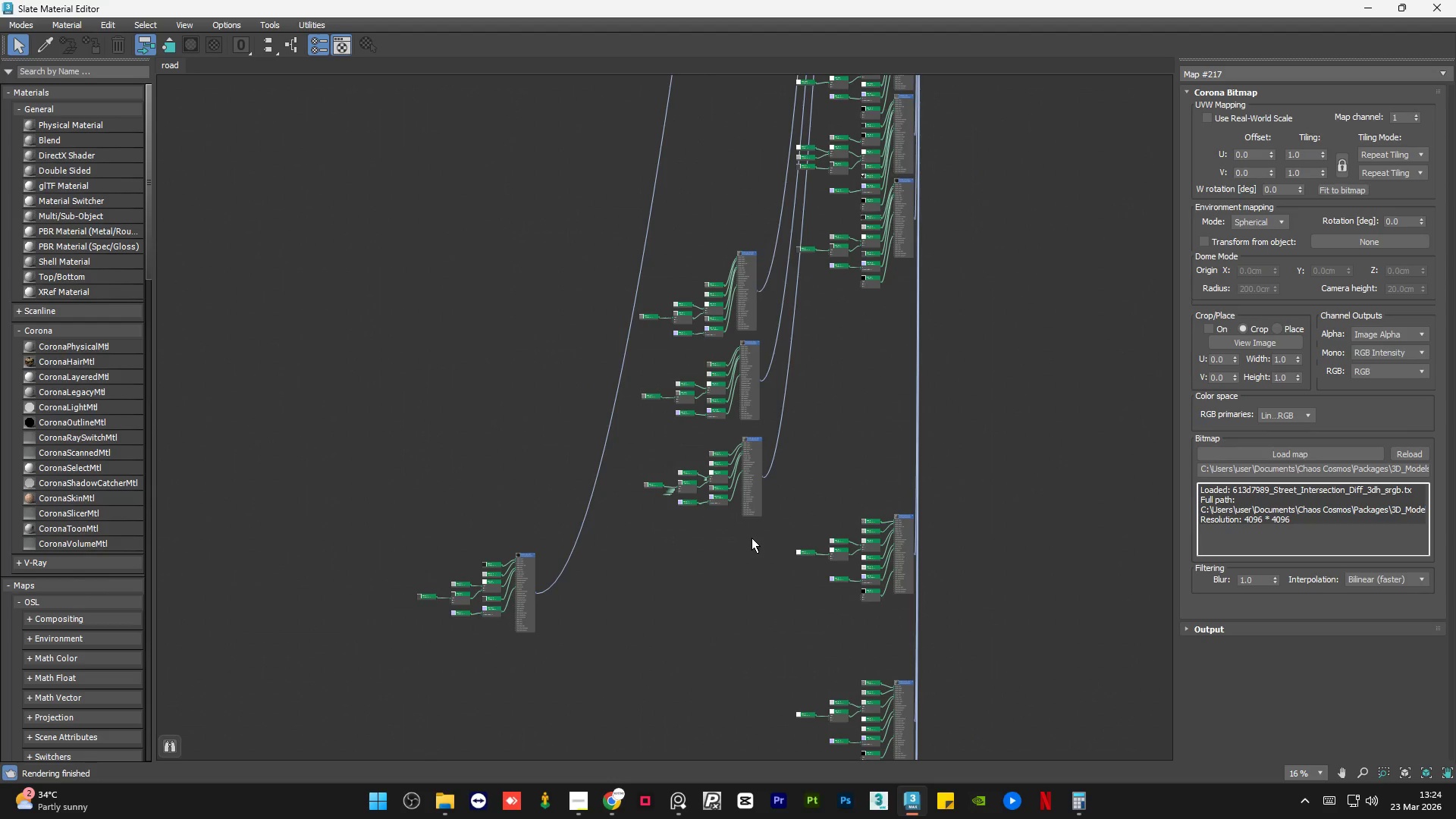 
left_click_drag(start_coordinate=[752, 538], to_coordinate=[654, 255])
 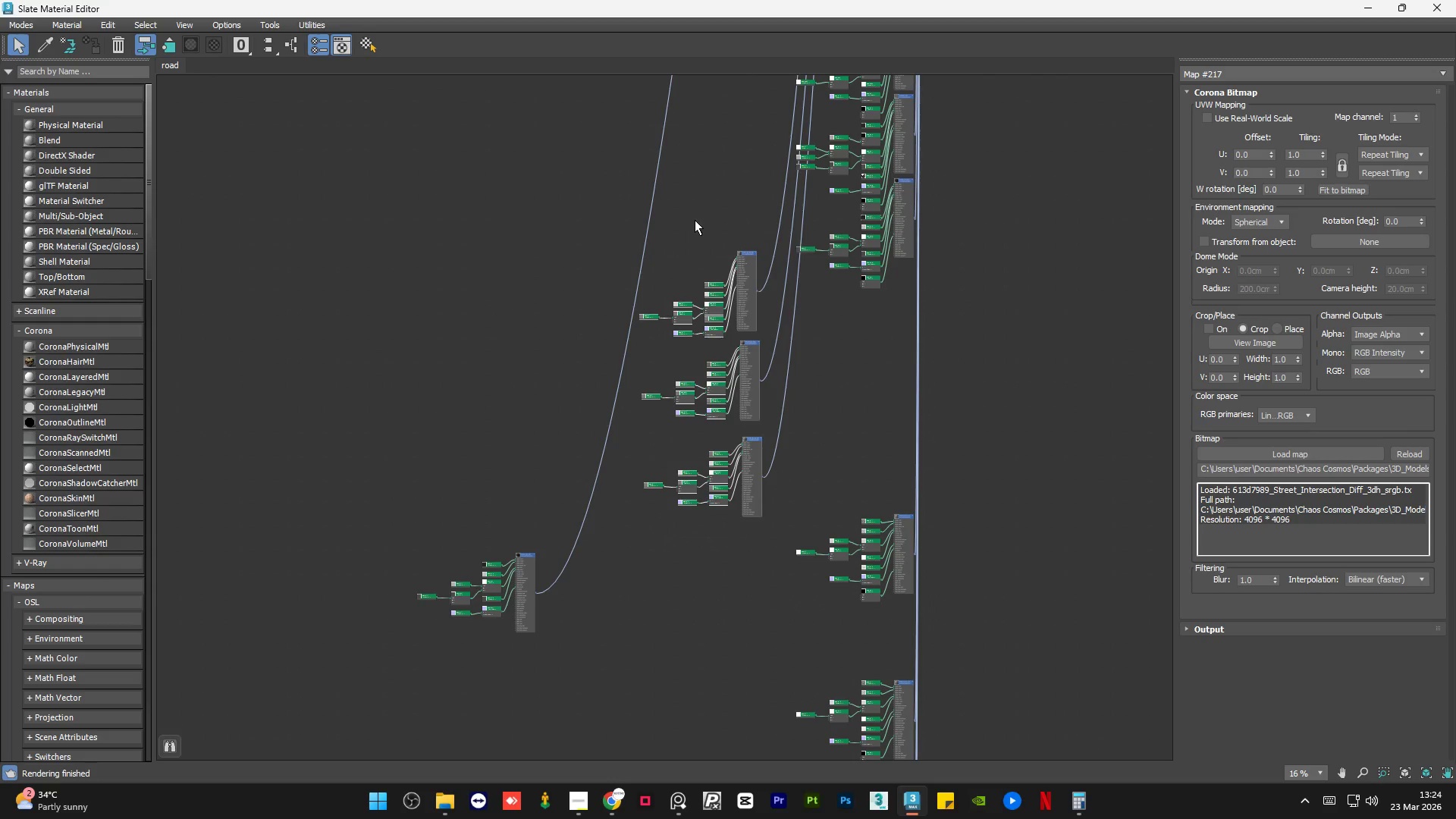 
wait(12.16)
 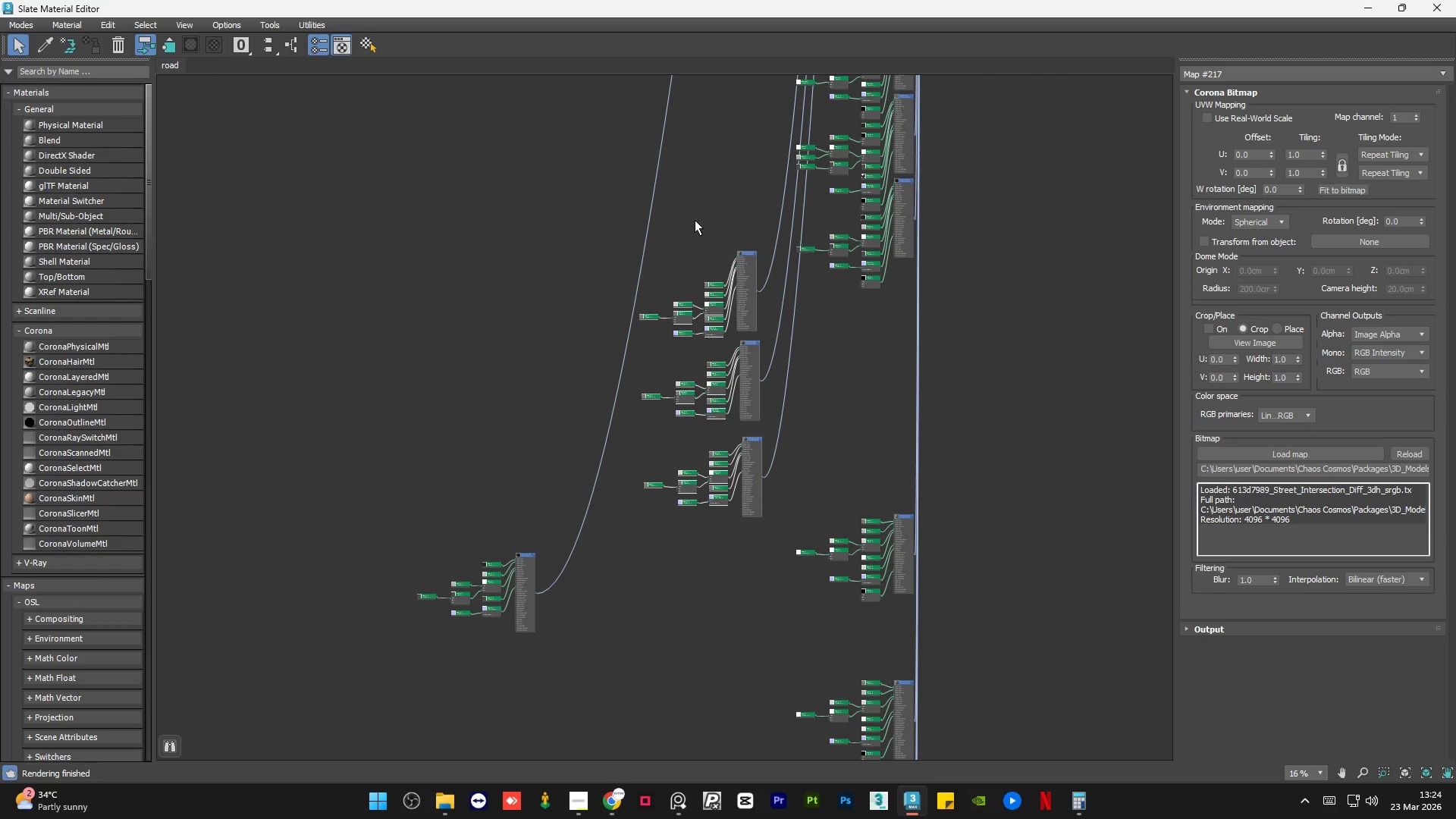 
scroll: coordinate [883, 551], scroll_direction: down, amount: 2.0
 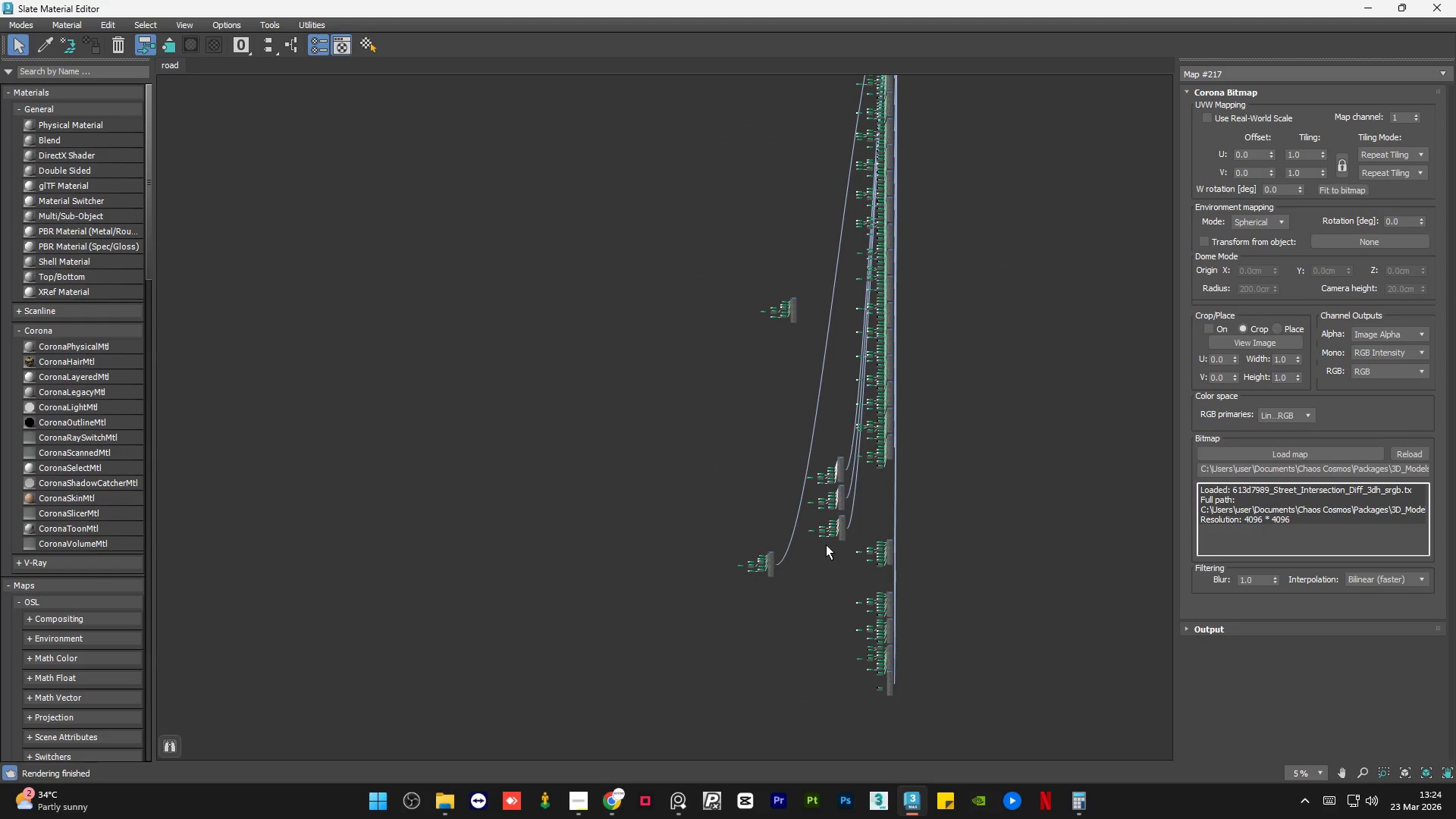 
scroll: coordinate [835, 485], scroll_direction: up, amount: 1.0
 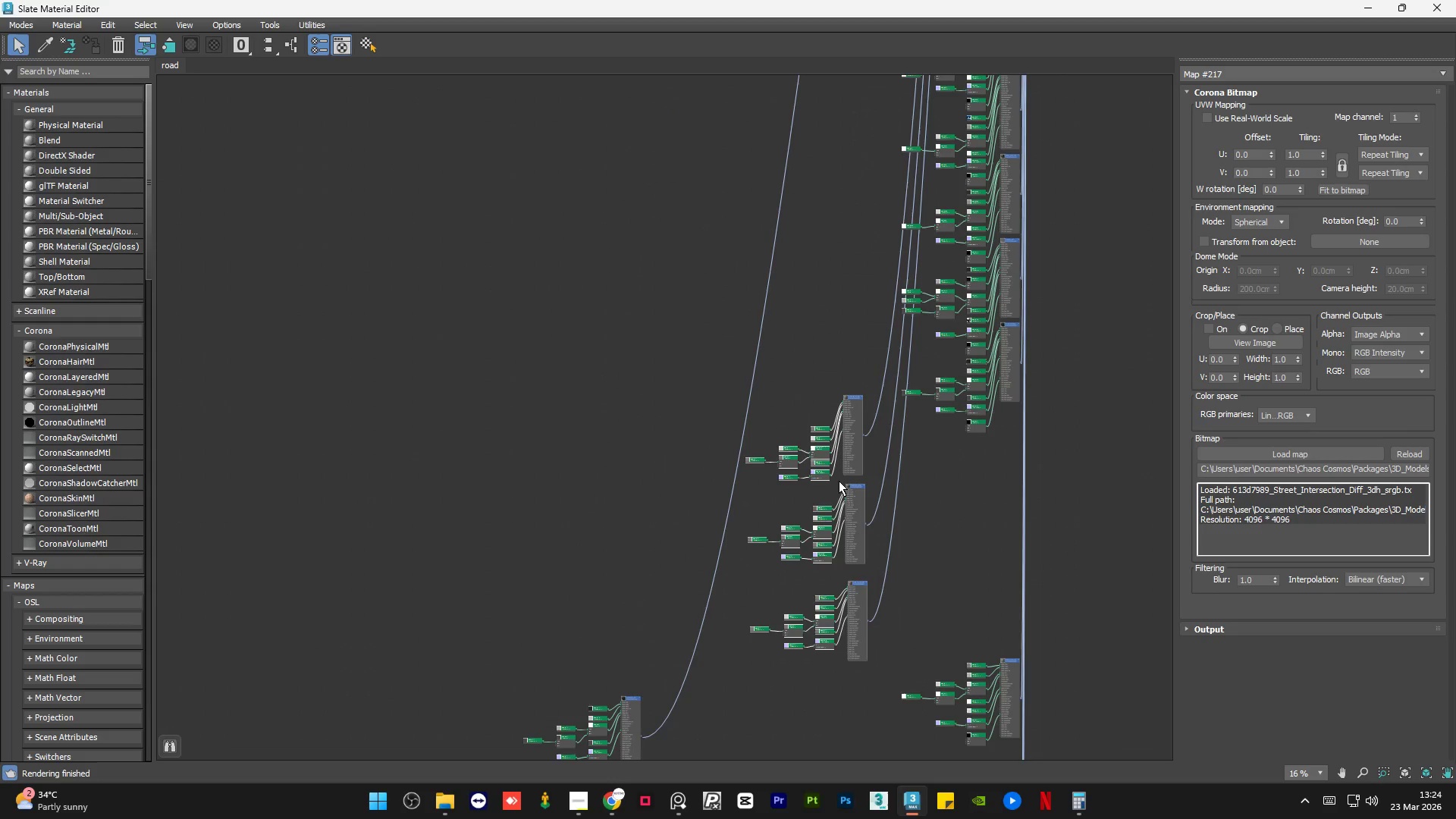 
hold_key(key=ShiftLeft, duration=1.48)
 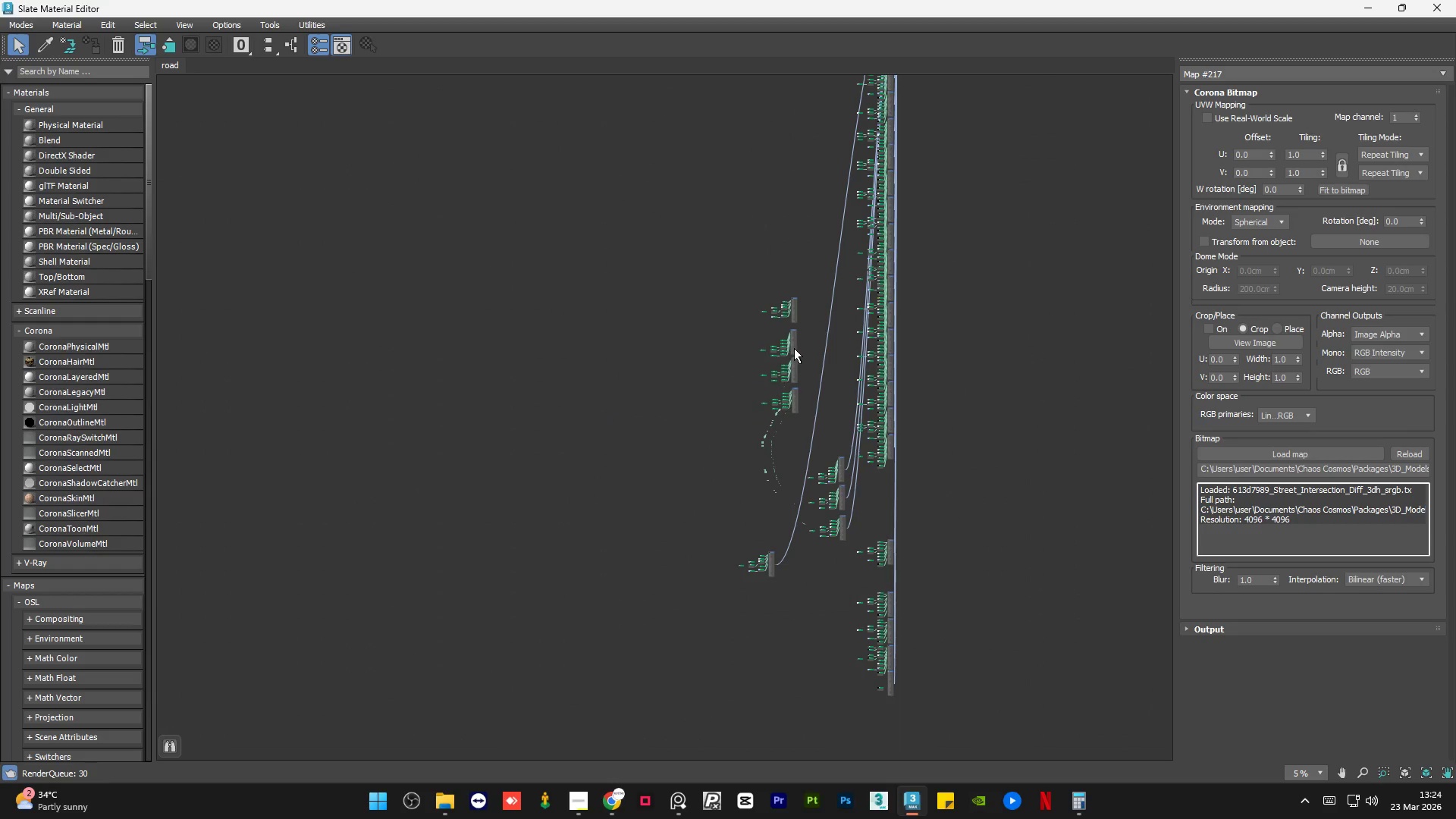 
scroll: coordinate [836, 485], scroll_direction: down, amount: 1.0
 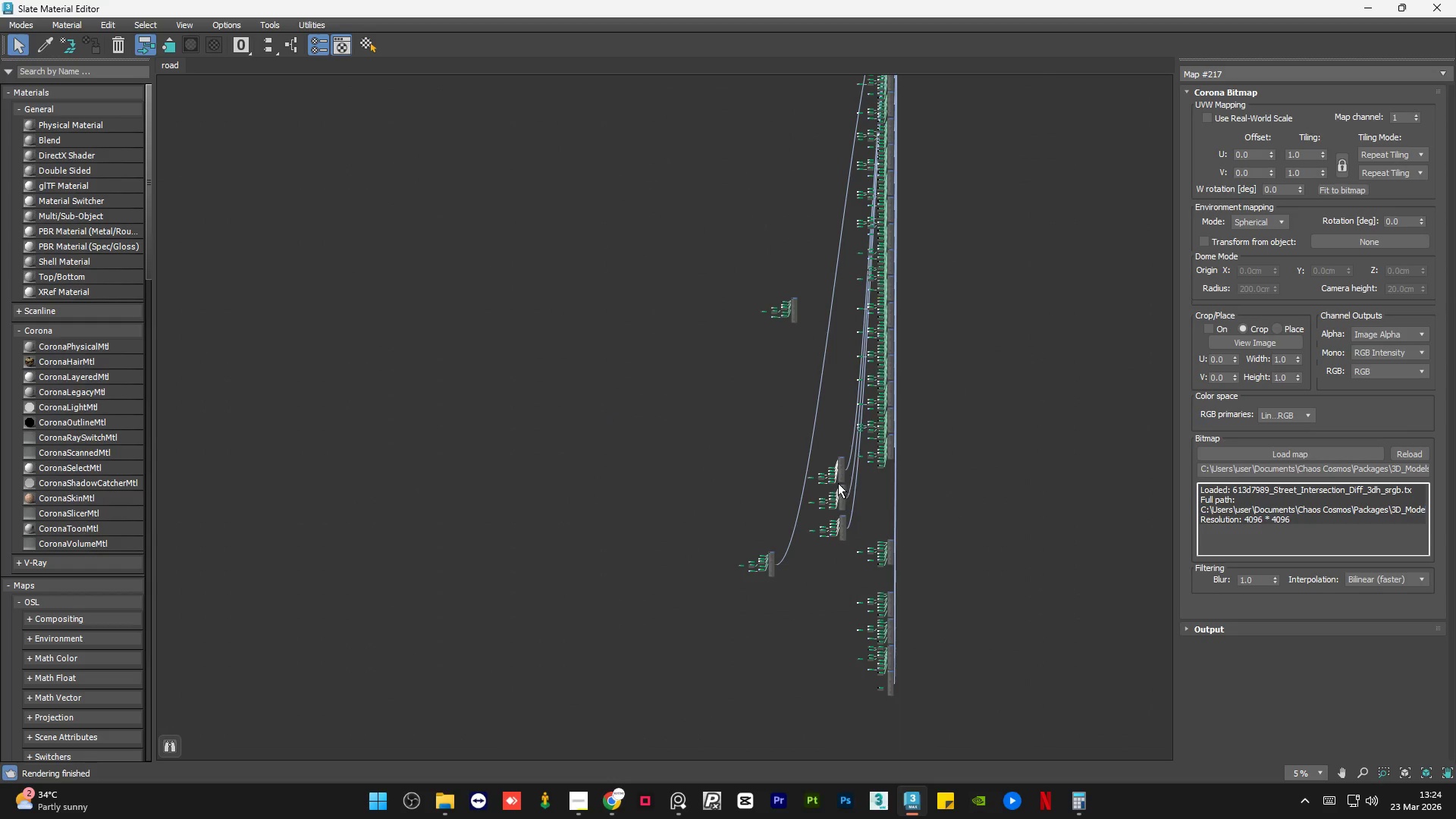 
left_click_drag(start_coordinate=[842, 476], to_coordinate=[795, 345])
 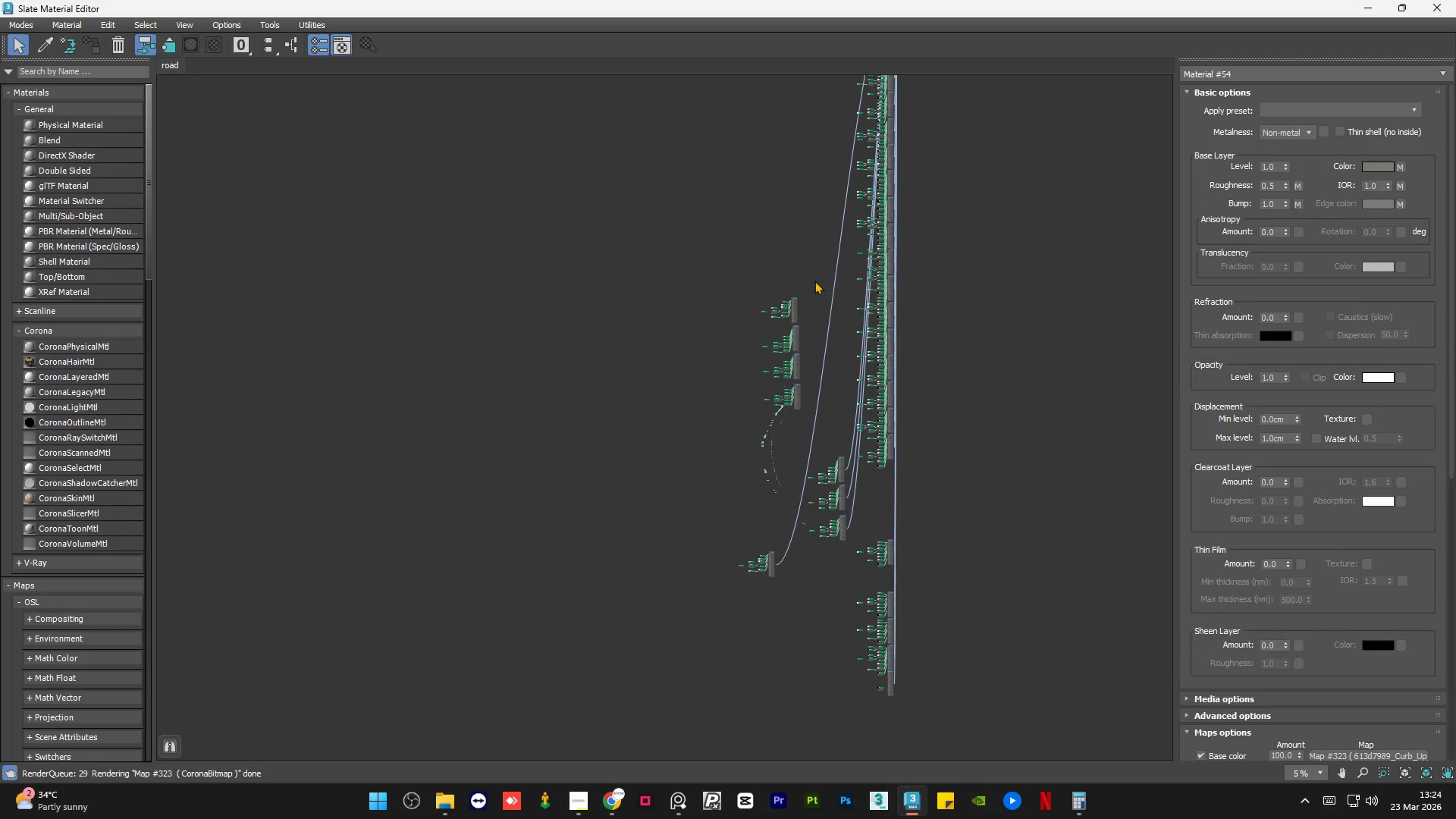 
left_click([816, 274])
 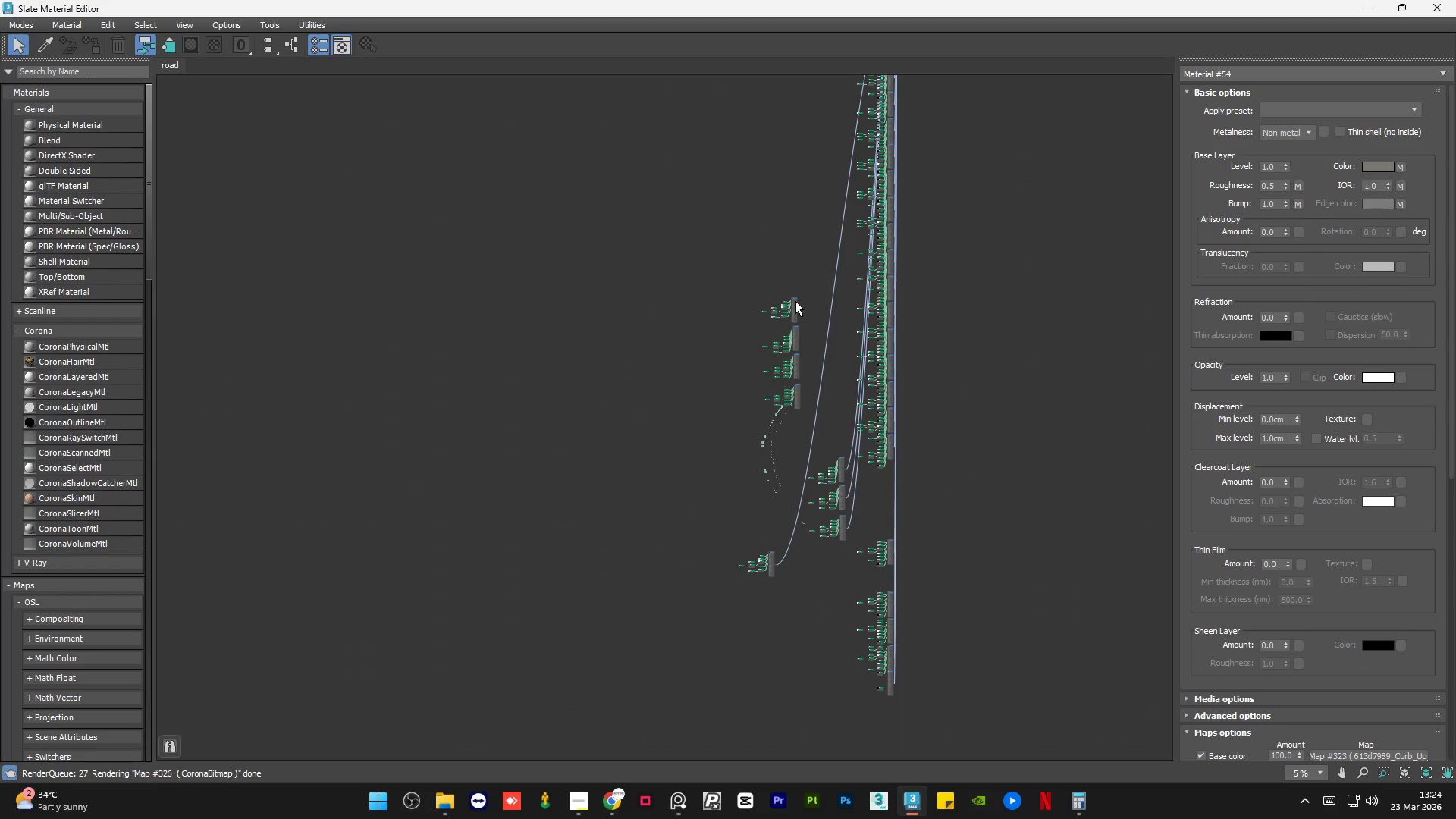 
scroll: coordinate [795, 302], scroll_direction: up, amount: 2.0
 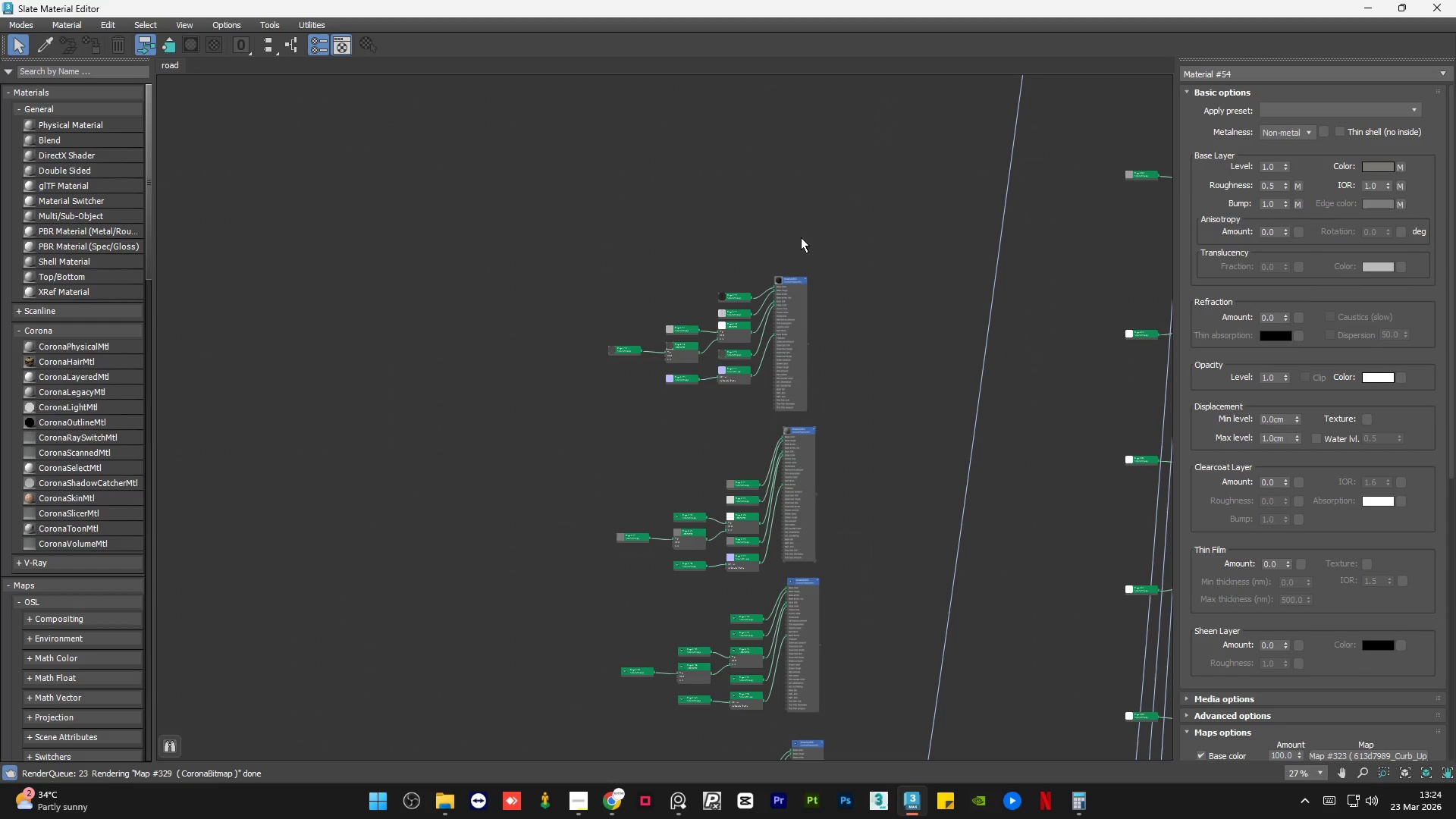 
scroll: coordinate [801, 237], scroll_direction: down, amount: 1.0
 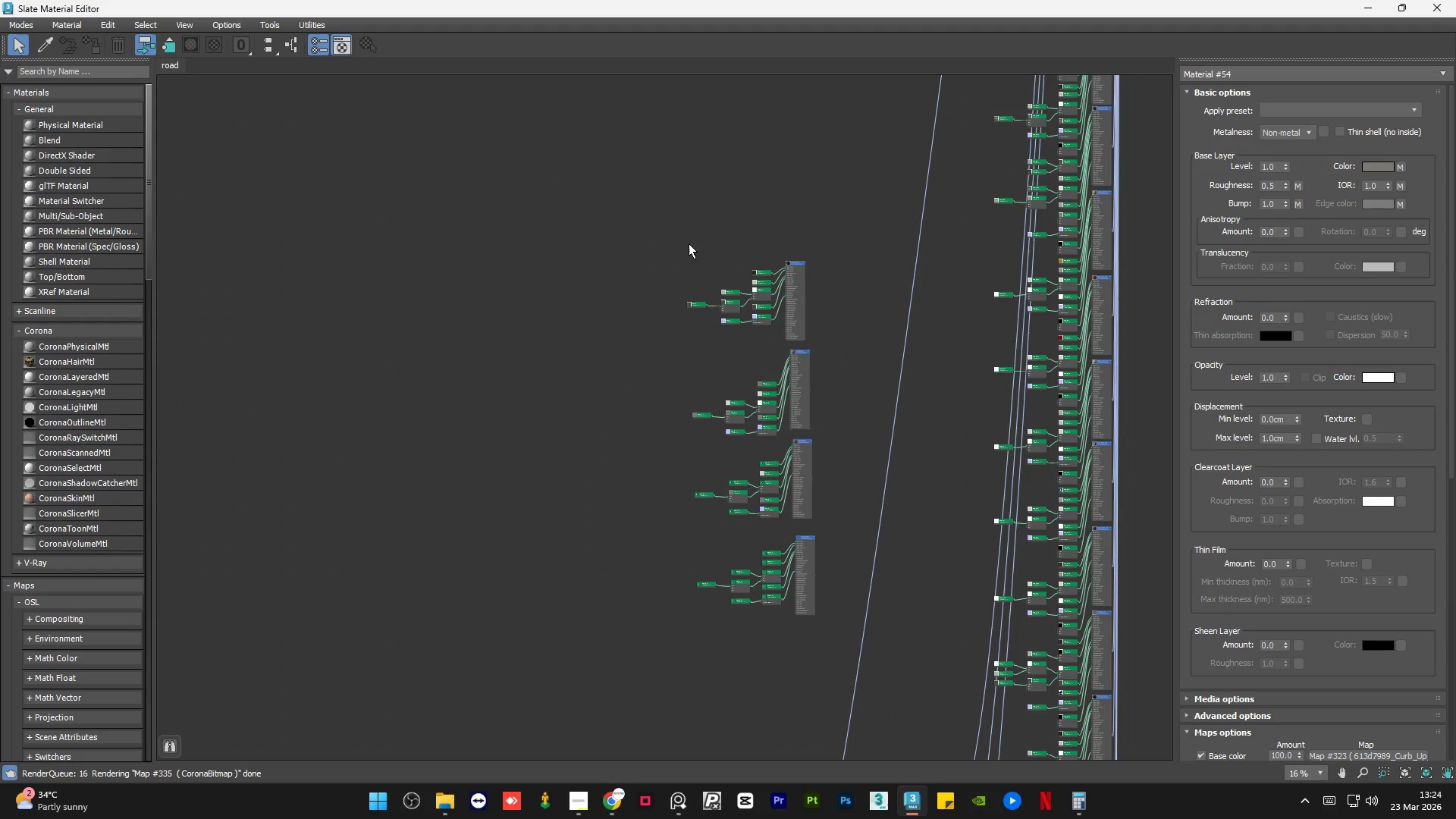 
left_click([602, 209])
 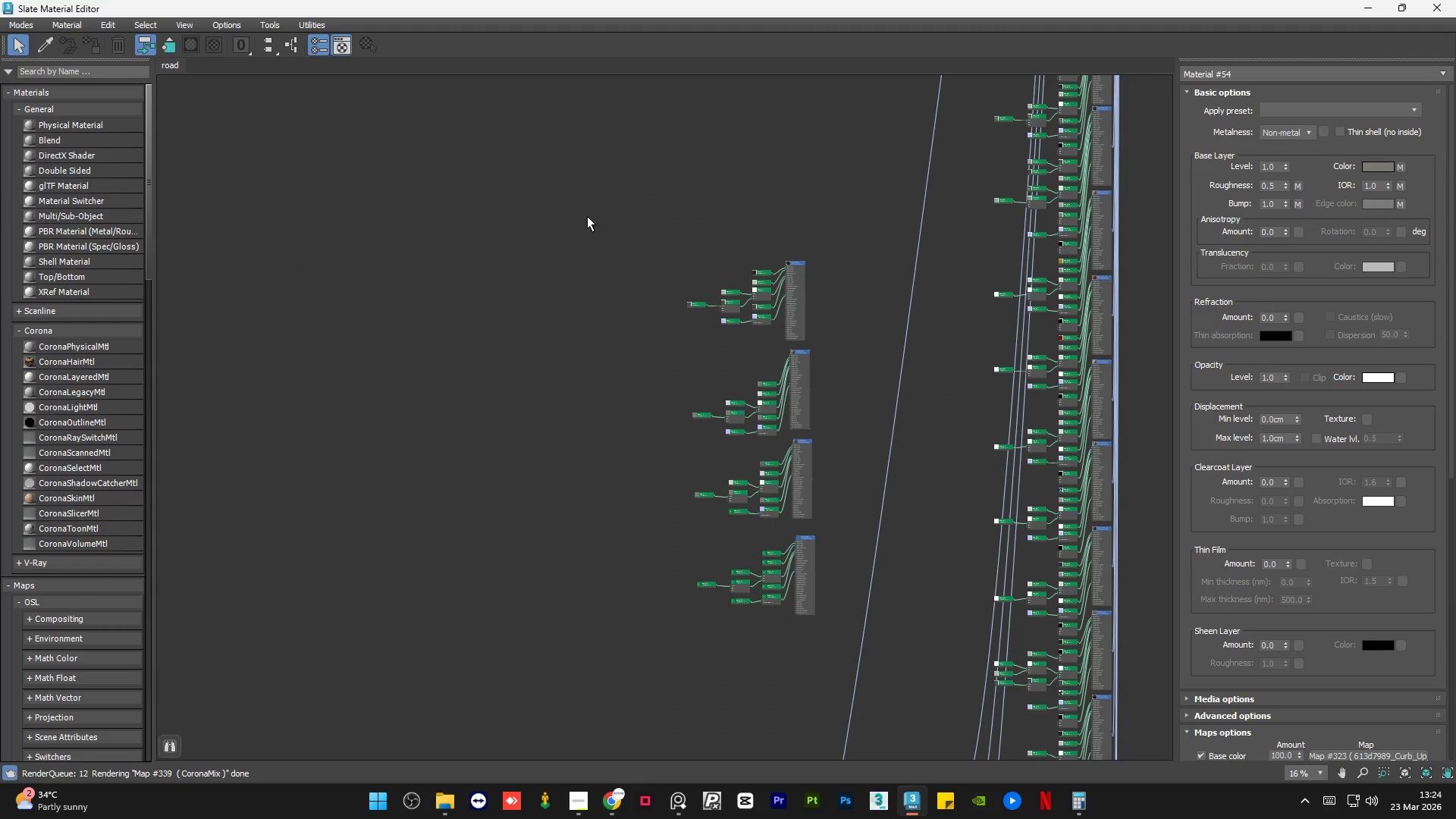 
left_click_drag(start_coordinate=[595, 231], to_coordinate=[824, 622])
 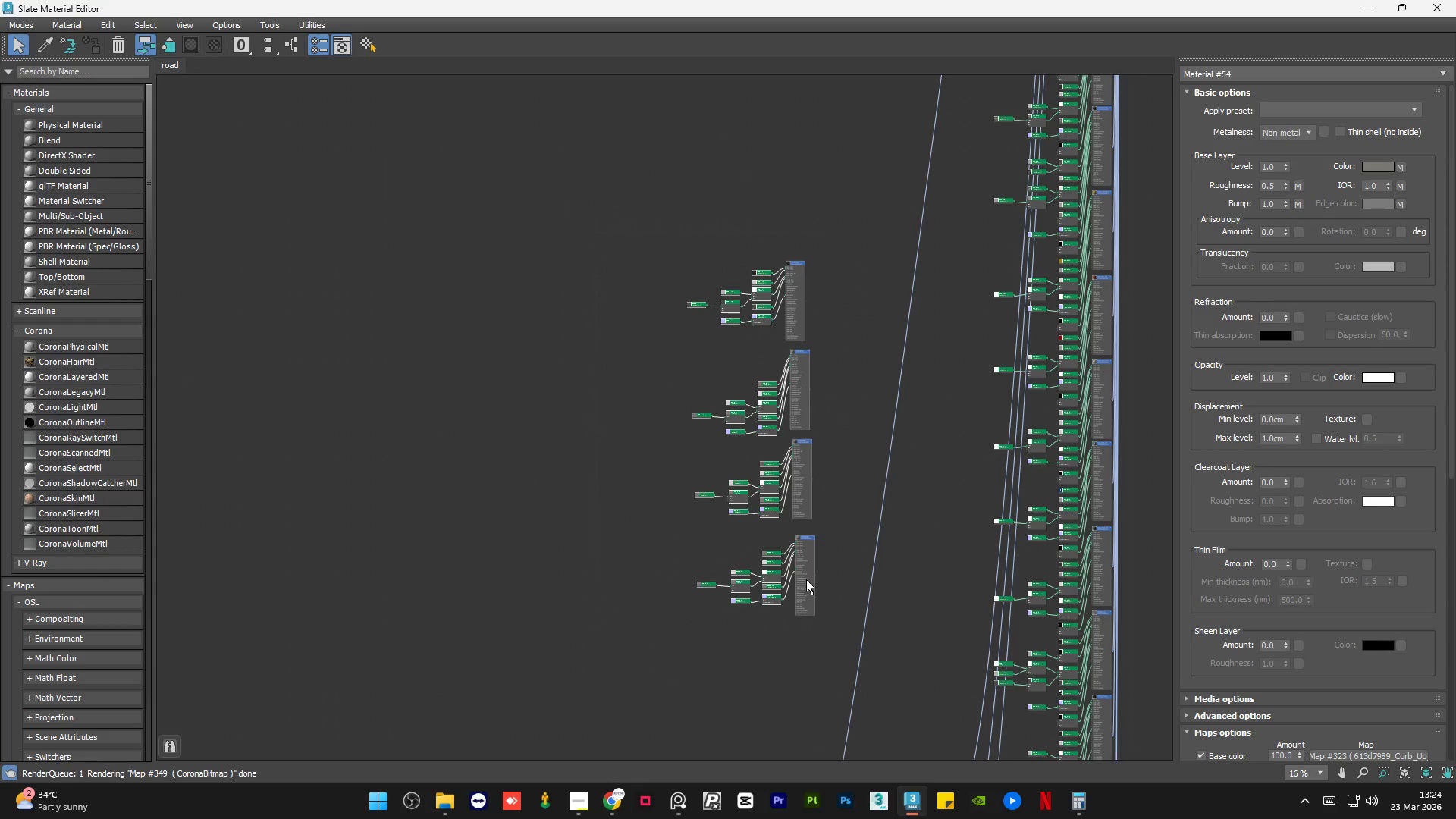 
left_click_drag(start_coordinate=[807, 579], to_coordinate=[777, 531])
 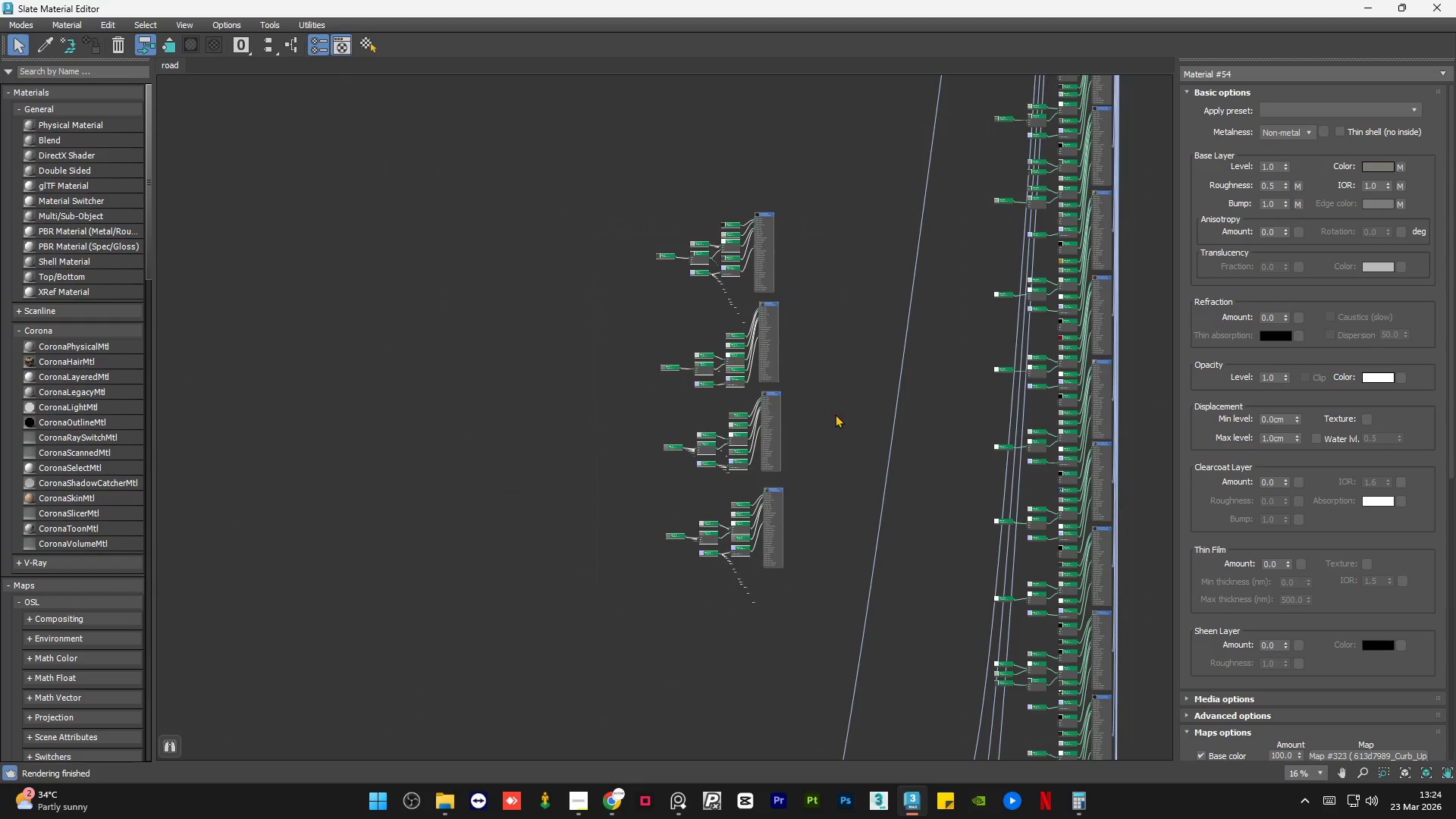 
double_click([835, 414])
 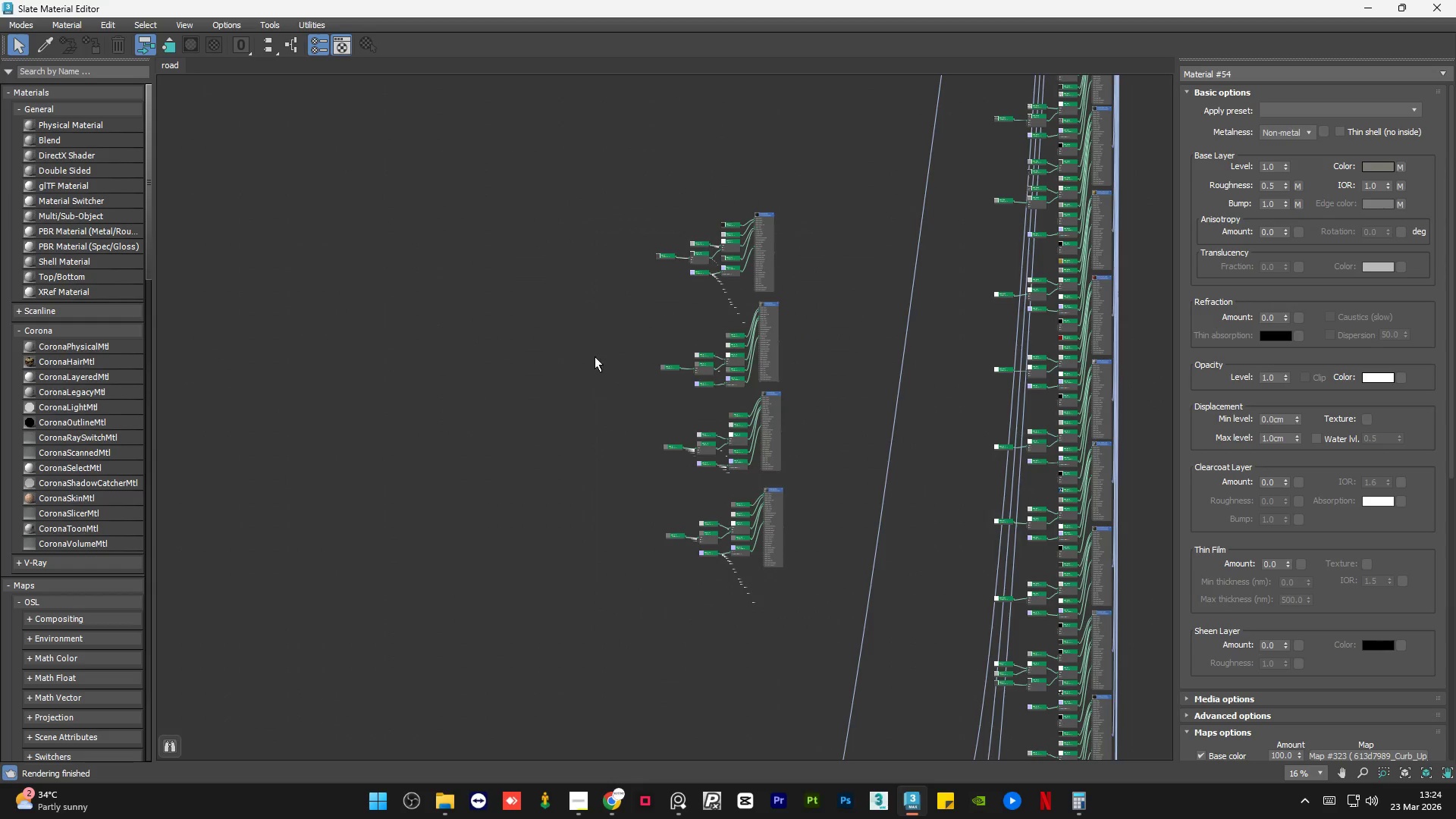 
scroll: coordinate [595, 356], scroll_direction: down, amount: 3.0
 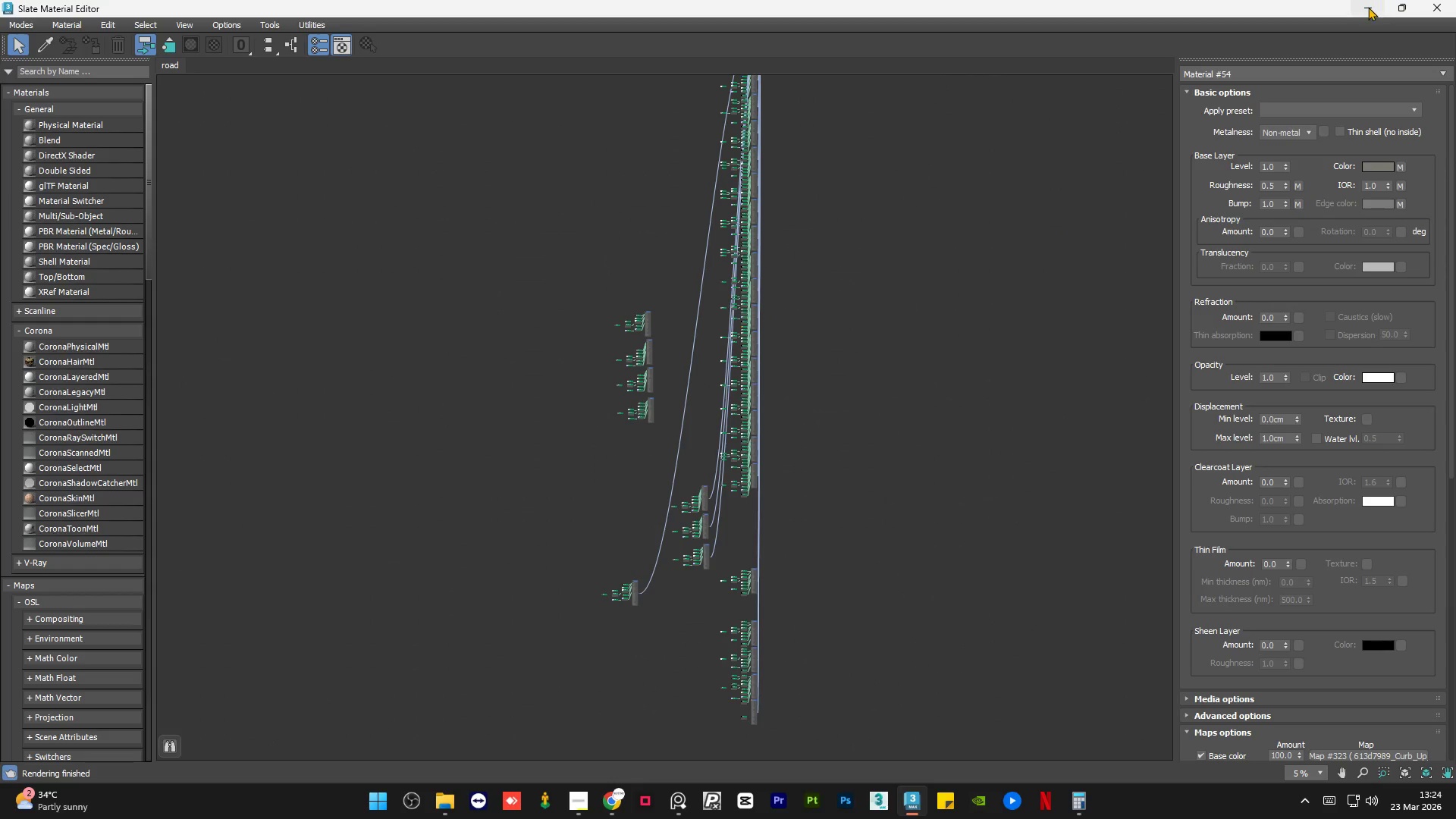 
left_click([1368, 7])
 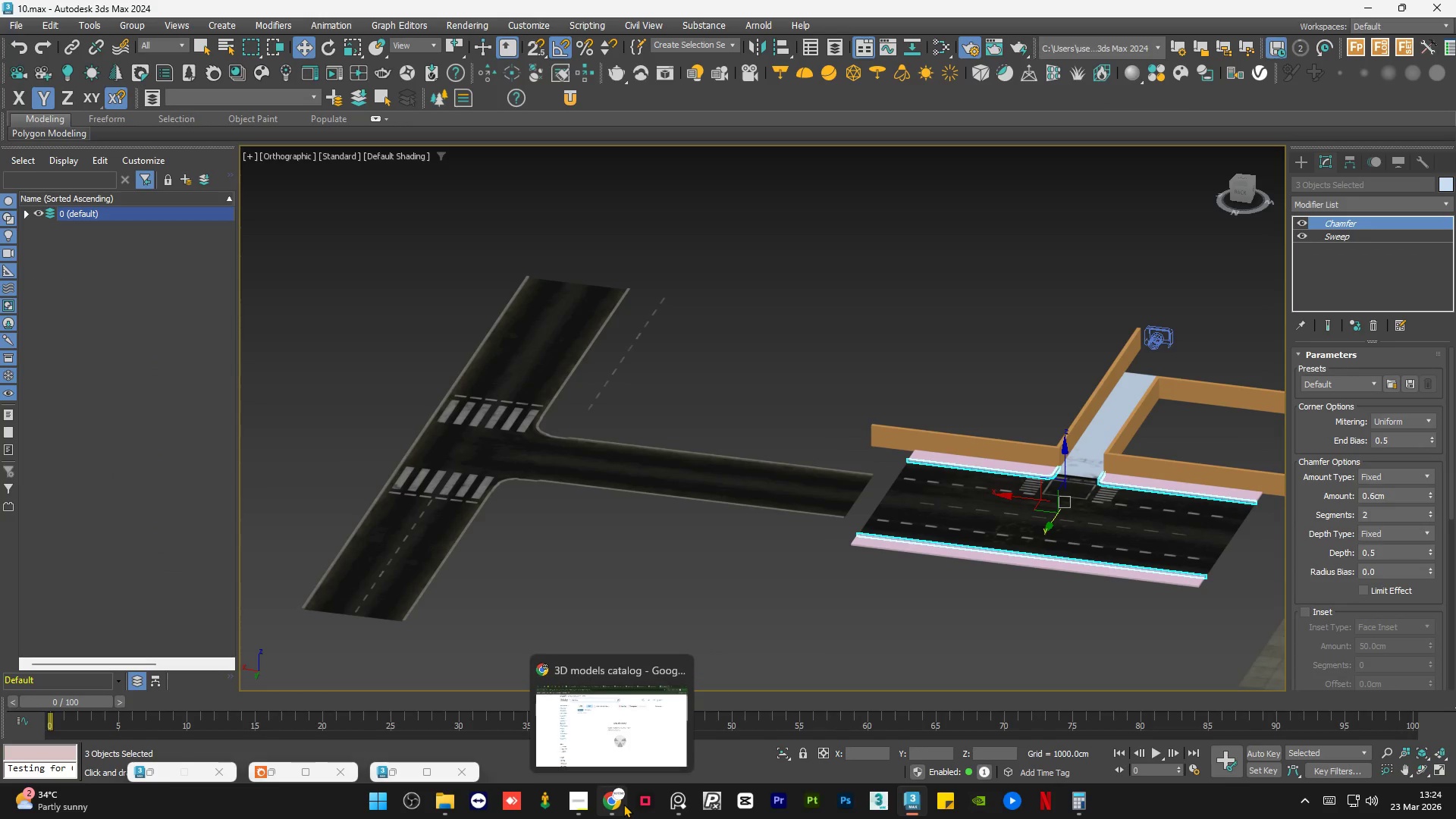 
left_click([623, 803])
 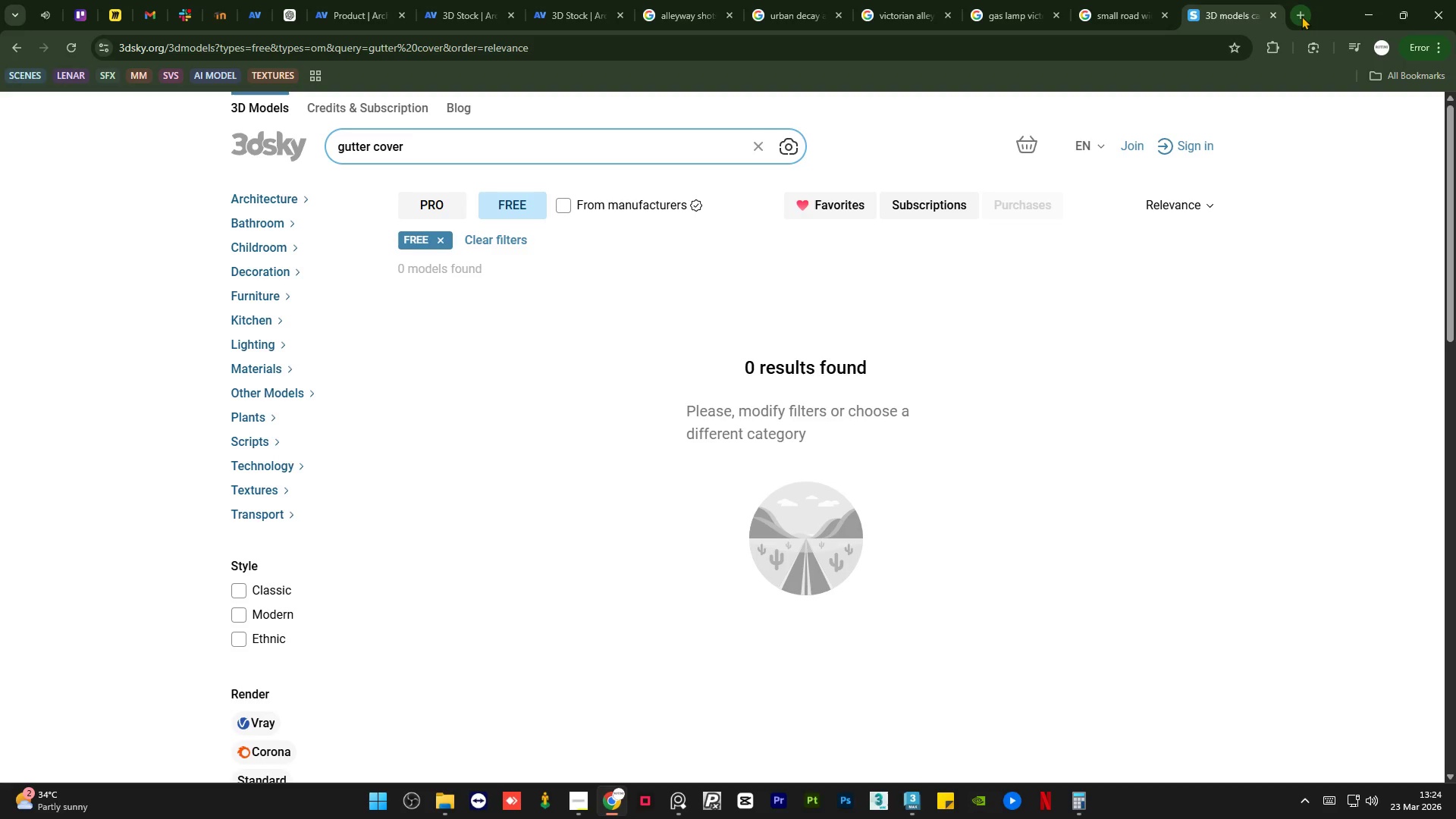 
left_click([1274, 15])
 